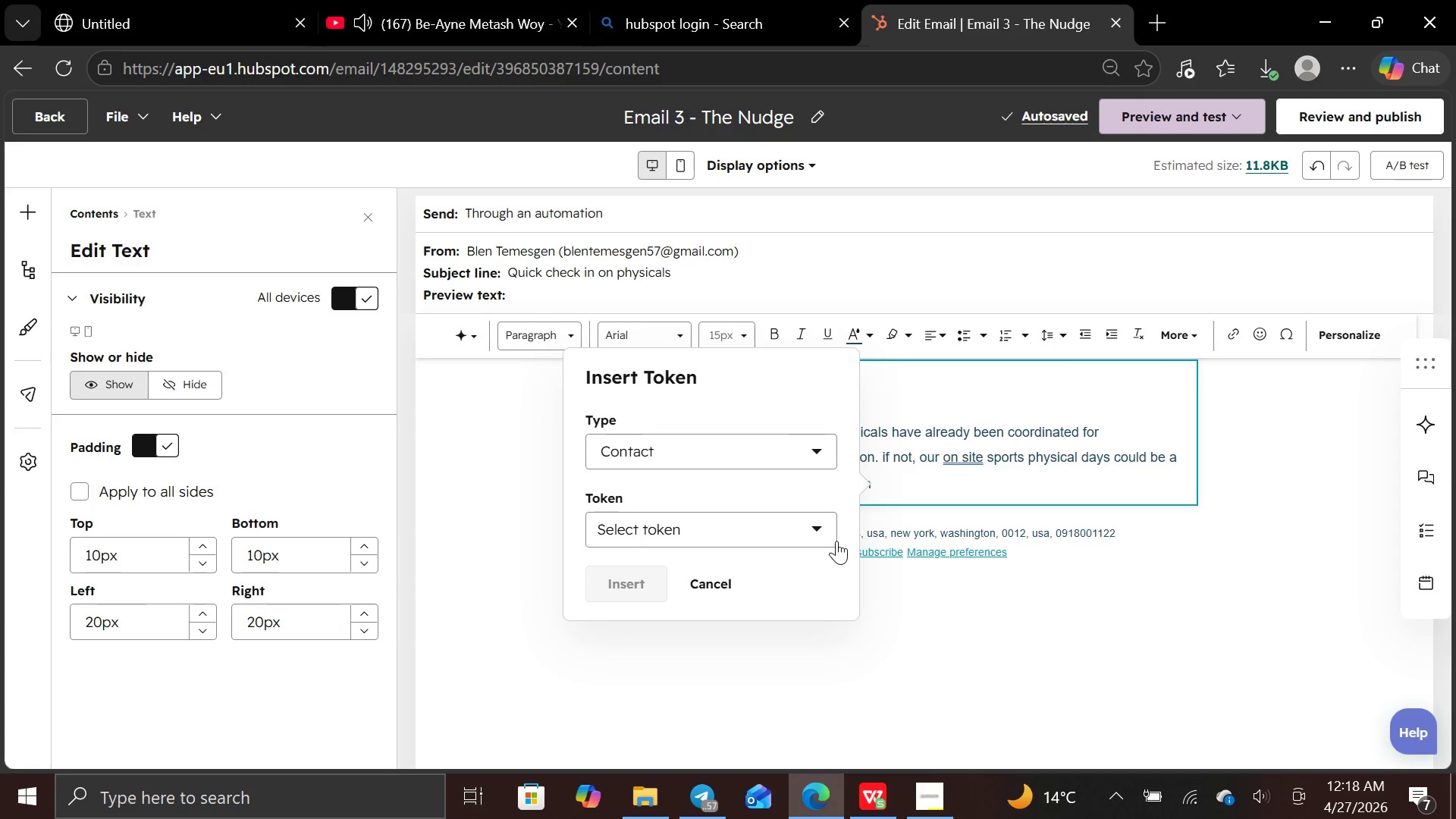 
left_click([835, 535])
 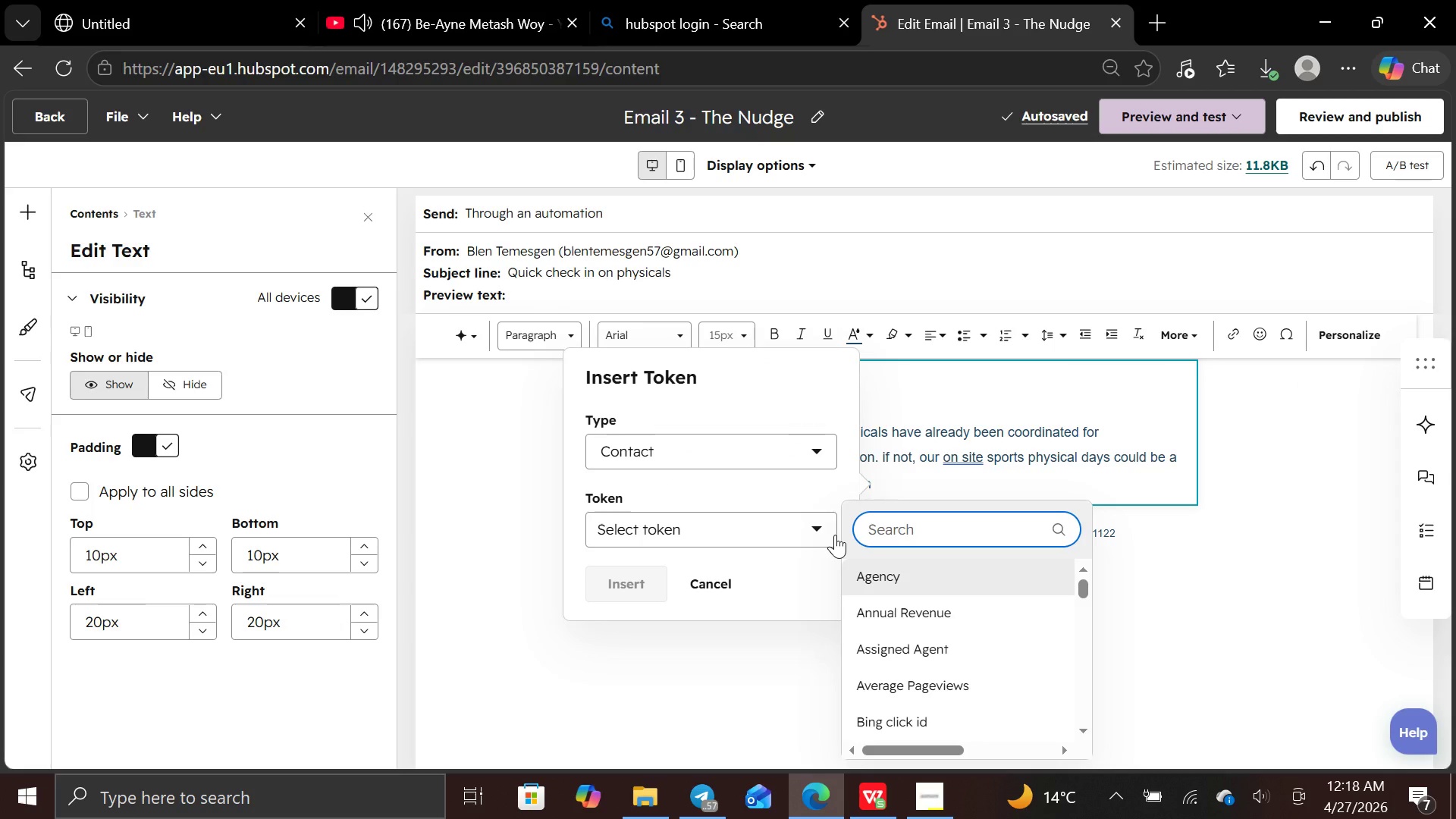 
type(city)
 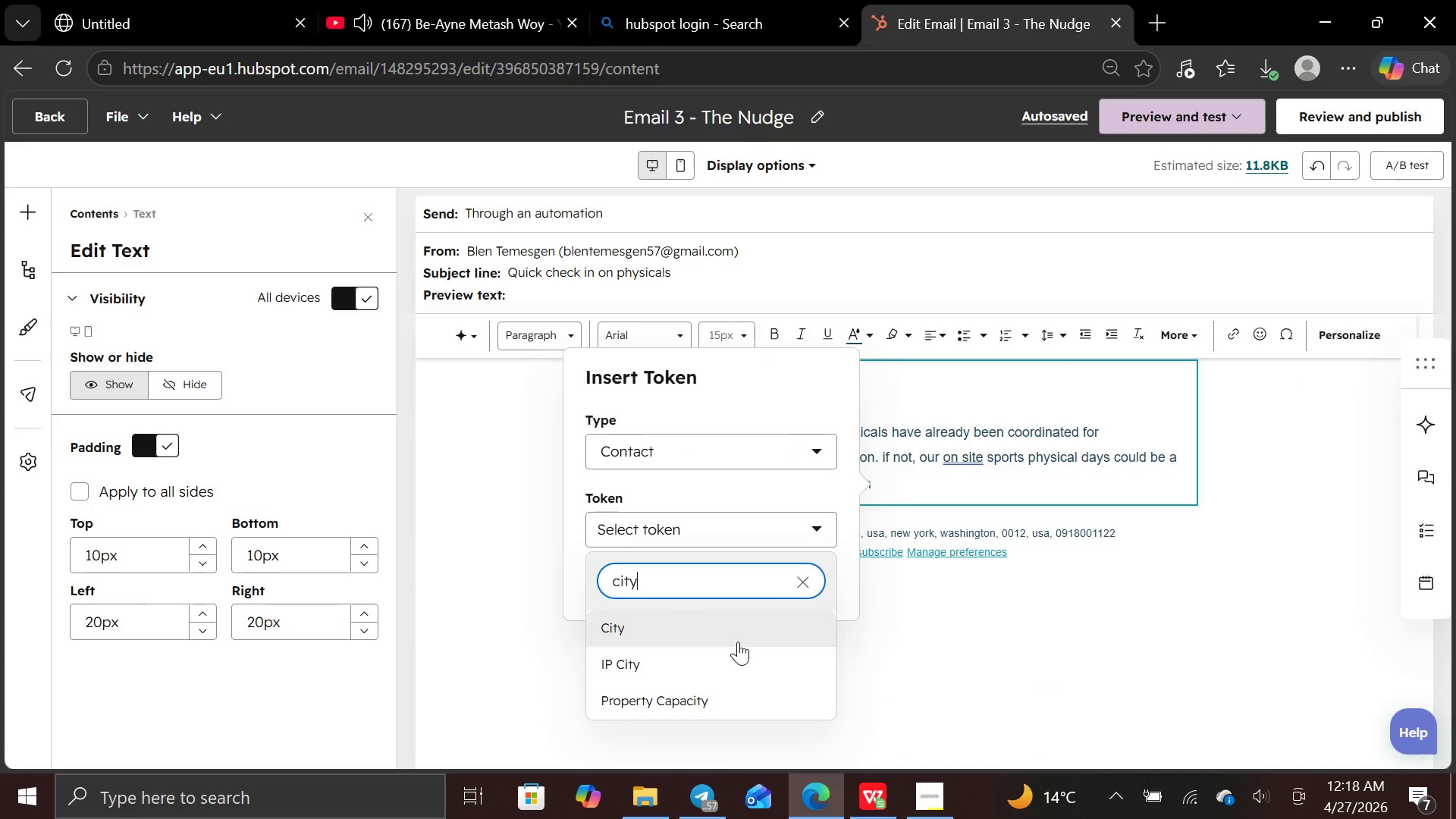 
left_click([737, 641])
 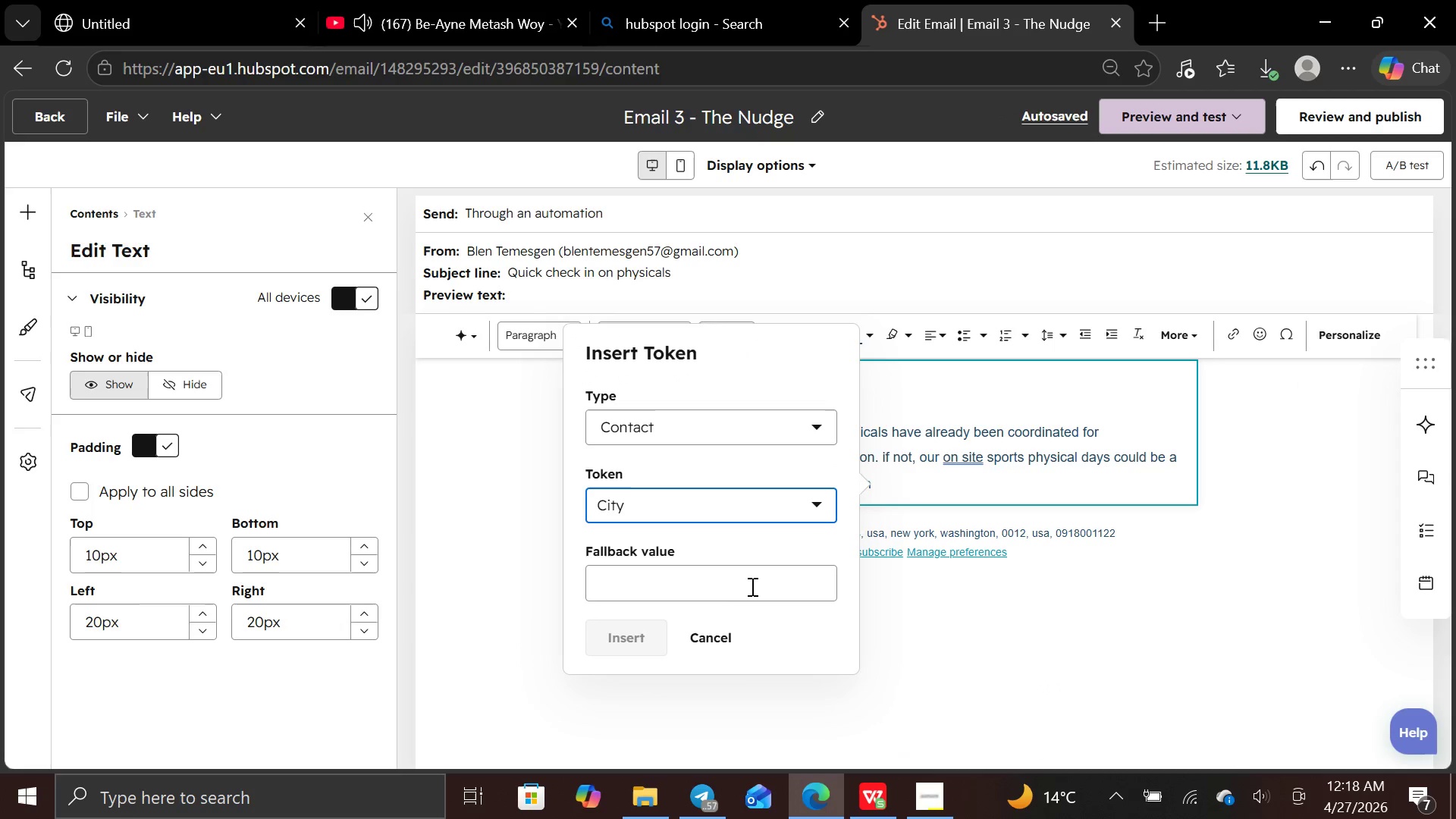 
left_click([752, 583])
 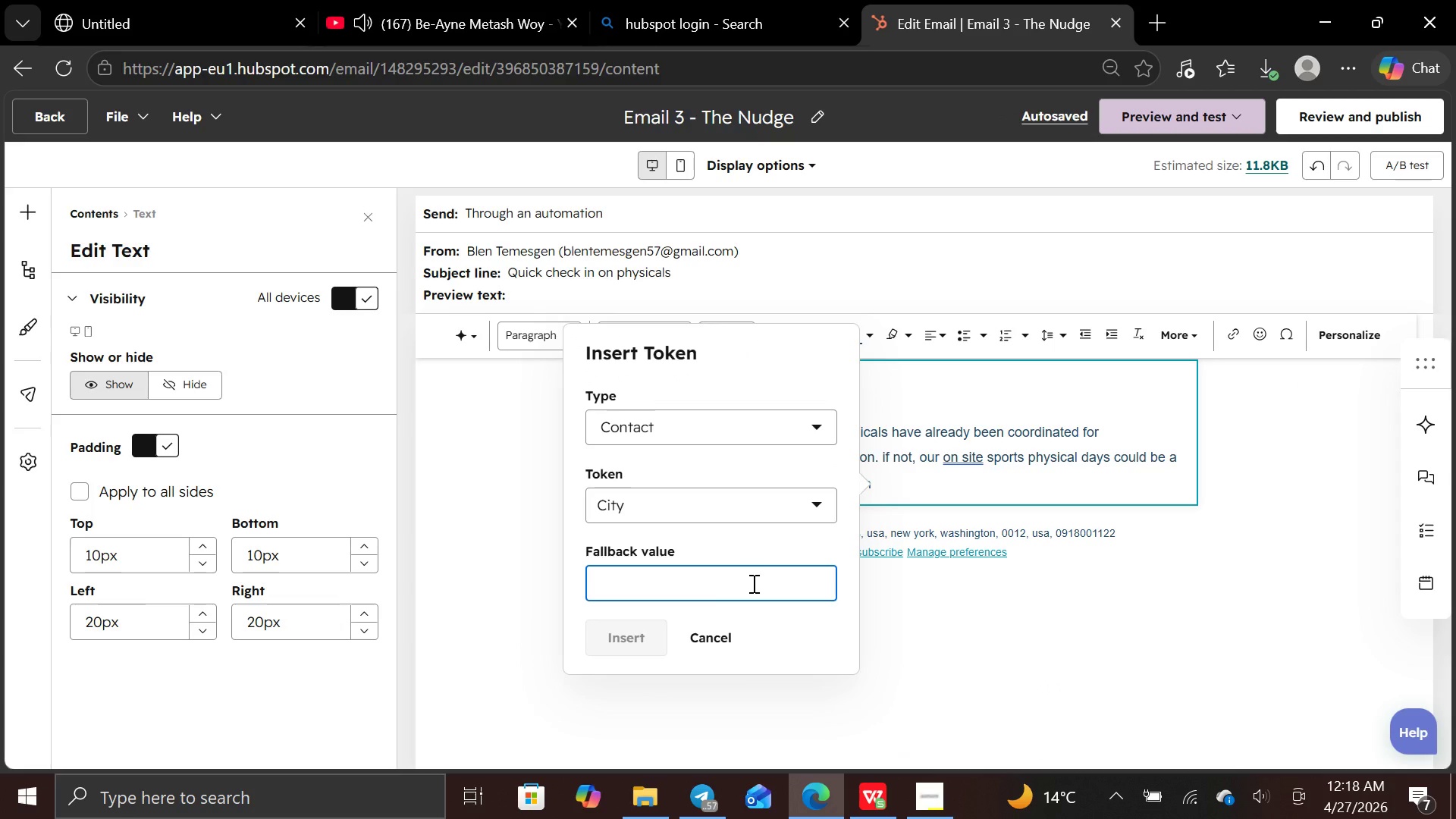 
type(City)
 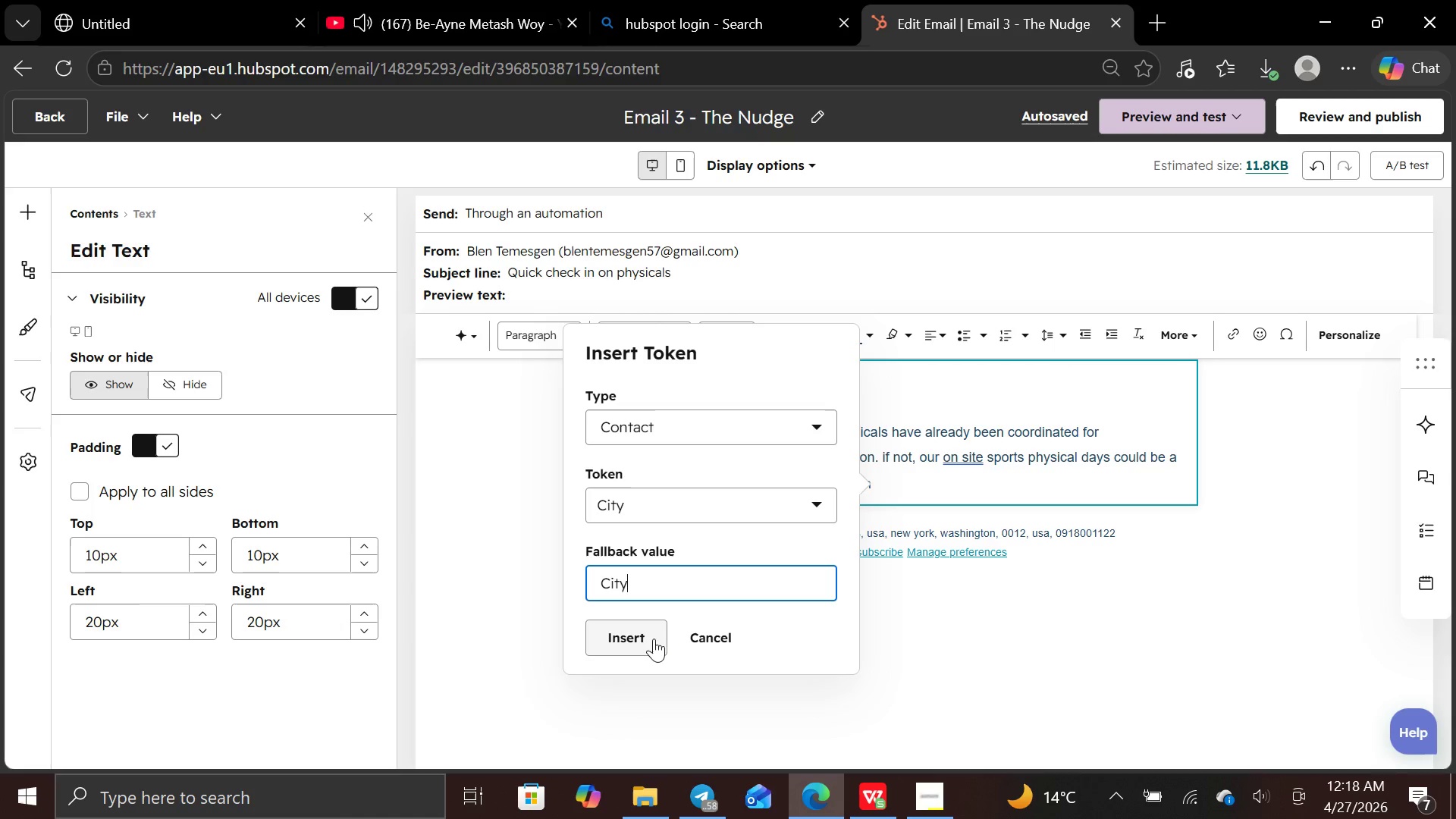 
left_click([649, 639])
 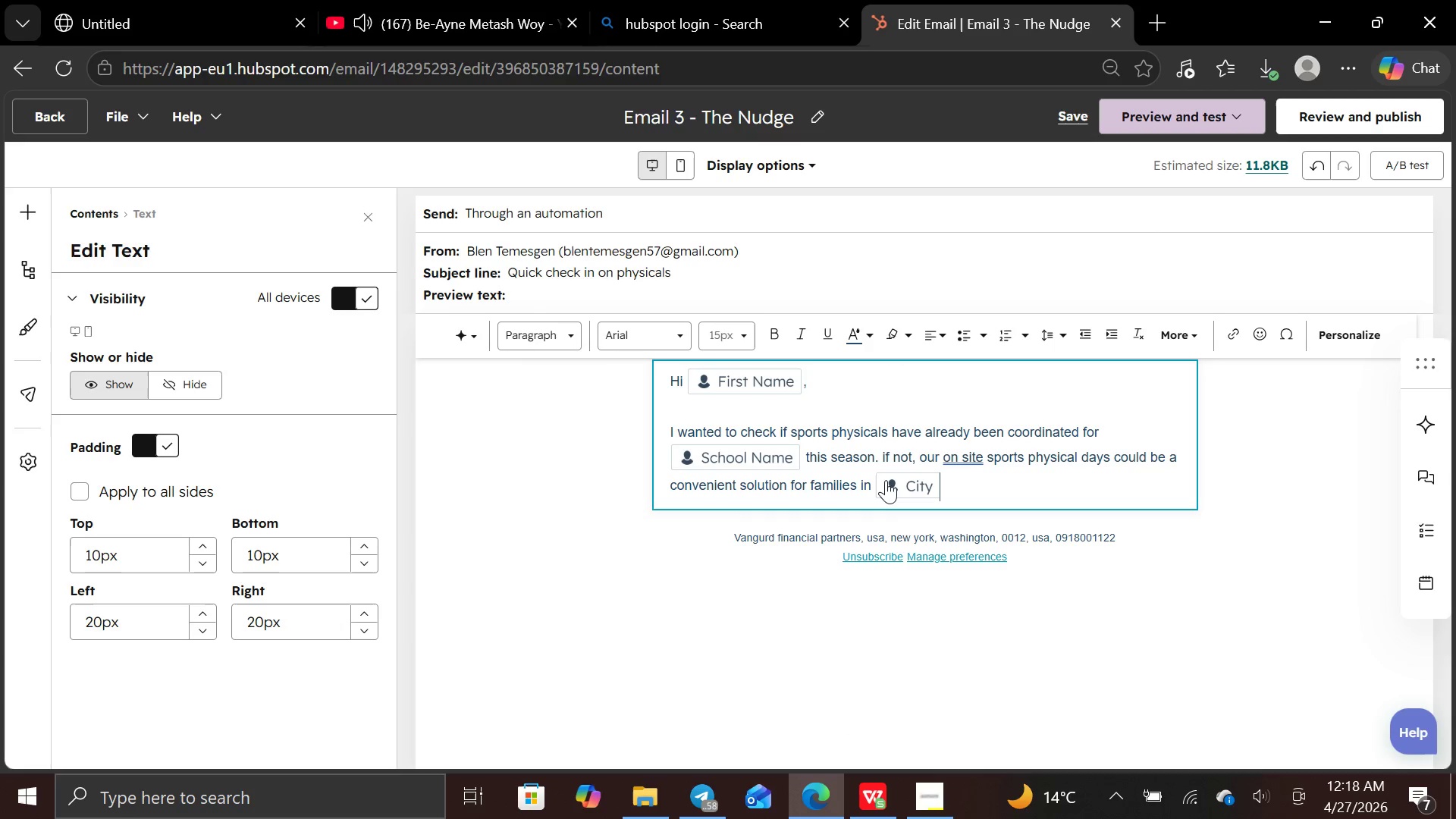 
key(Period)
 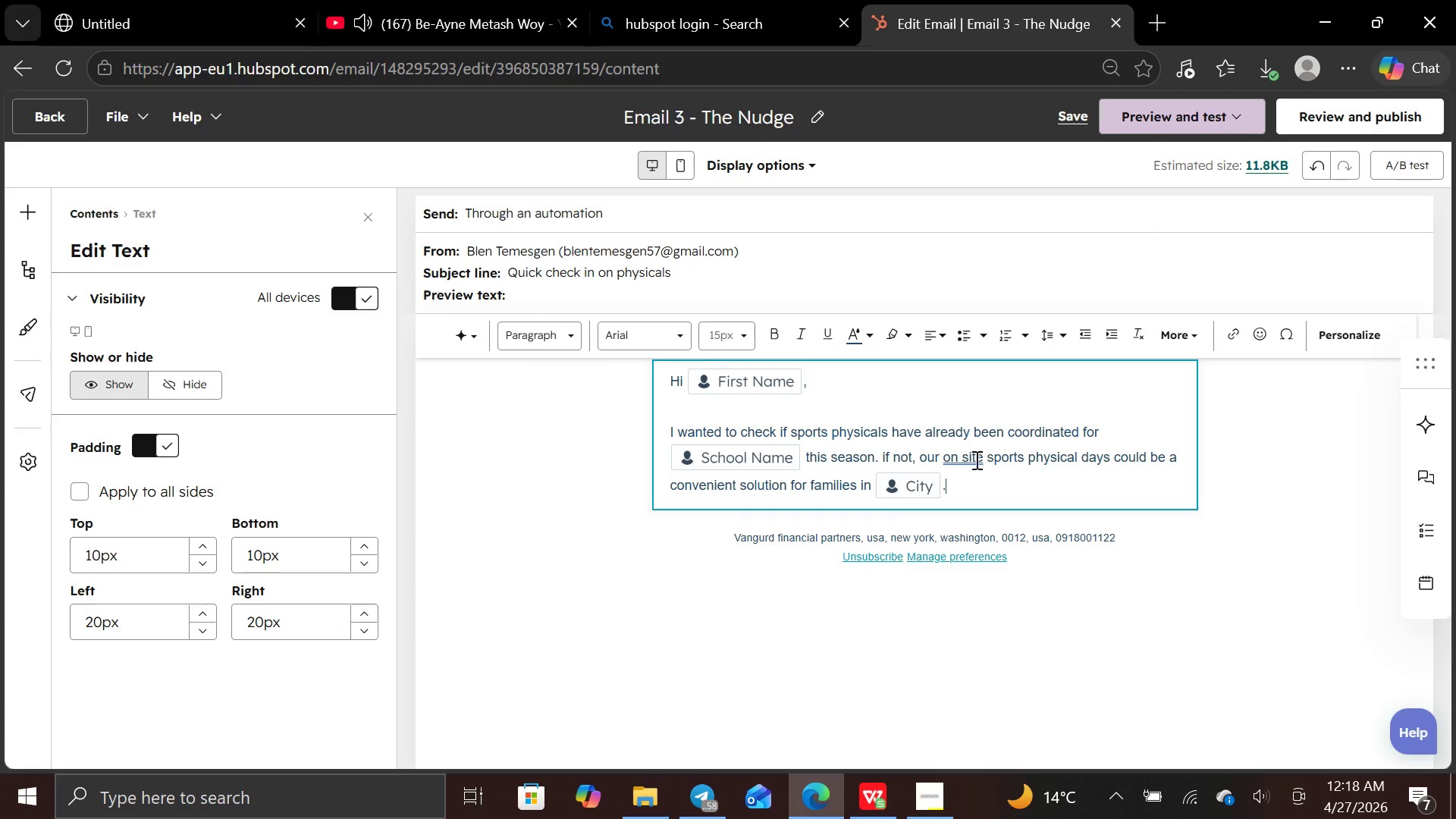 
left_click([967, 461])
 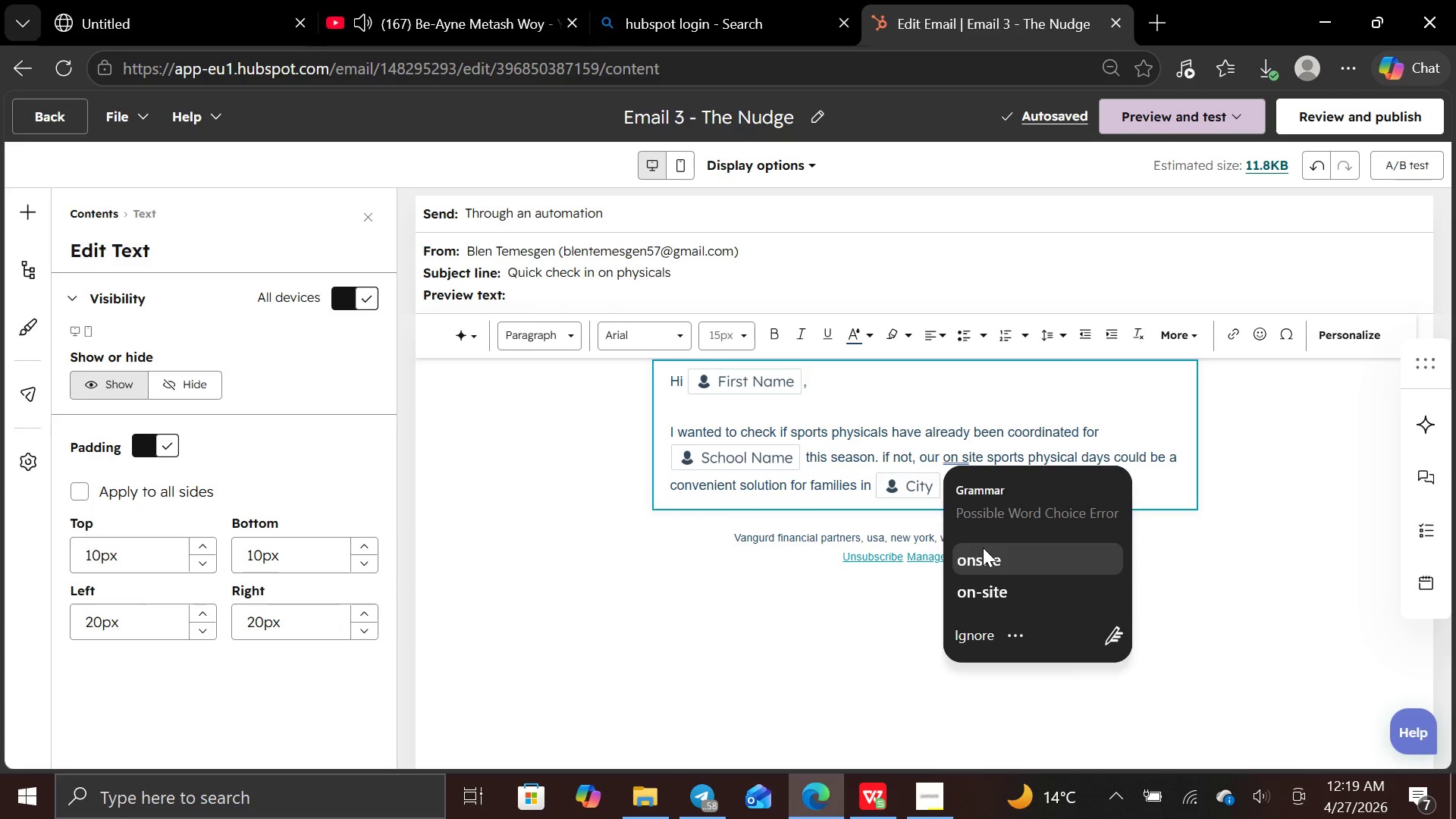 
wait(5.02)
 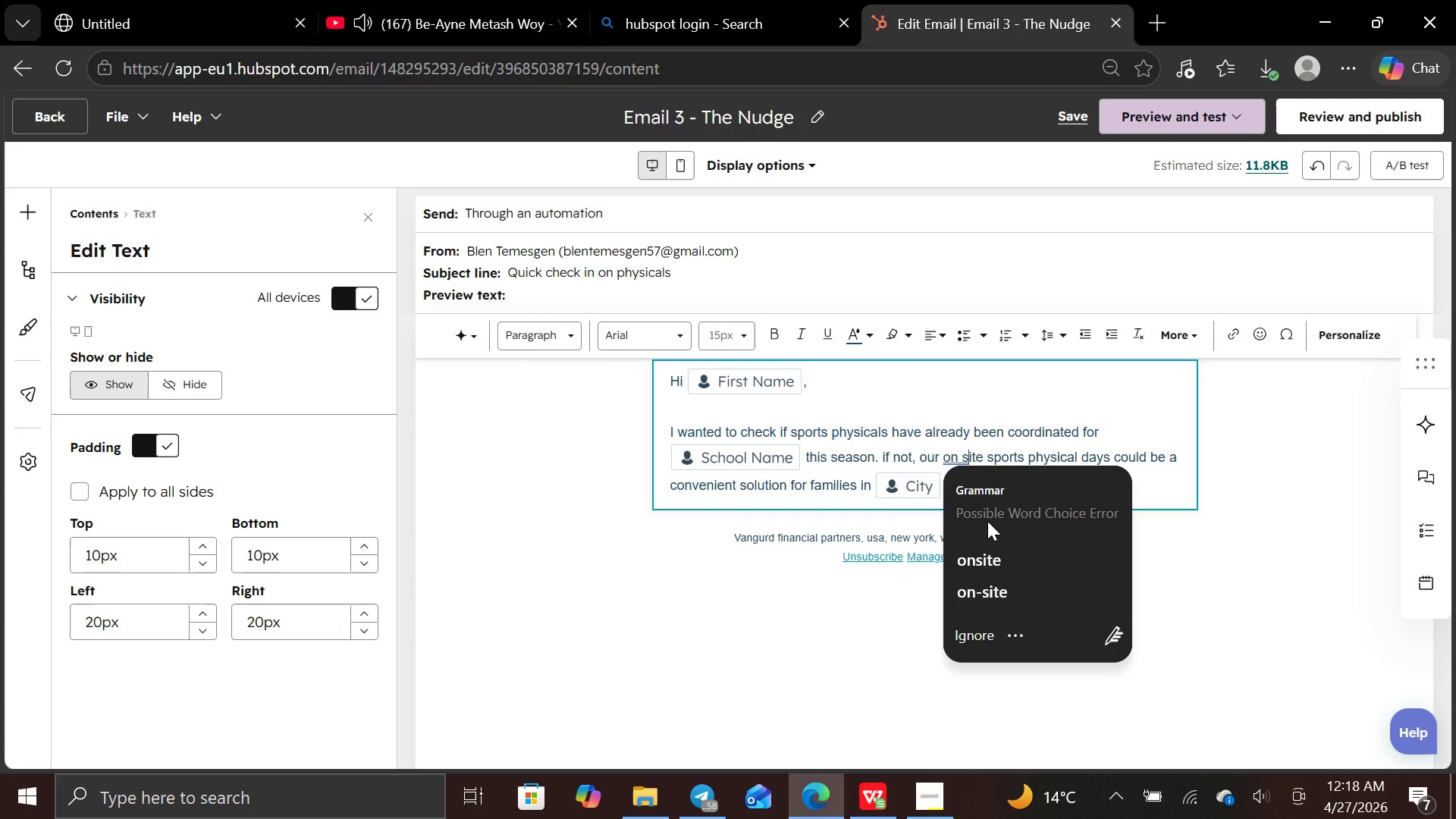 
left_click([981, 584])
 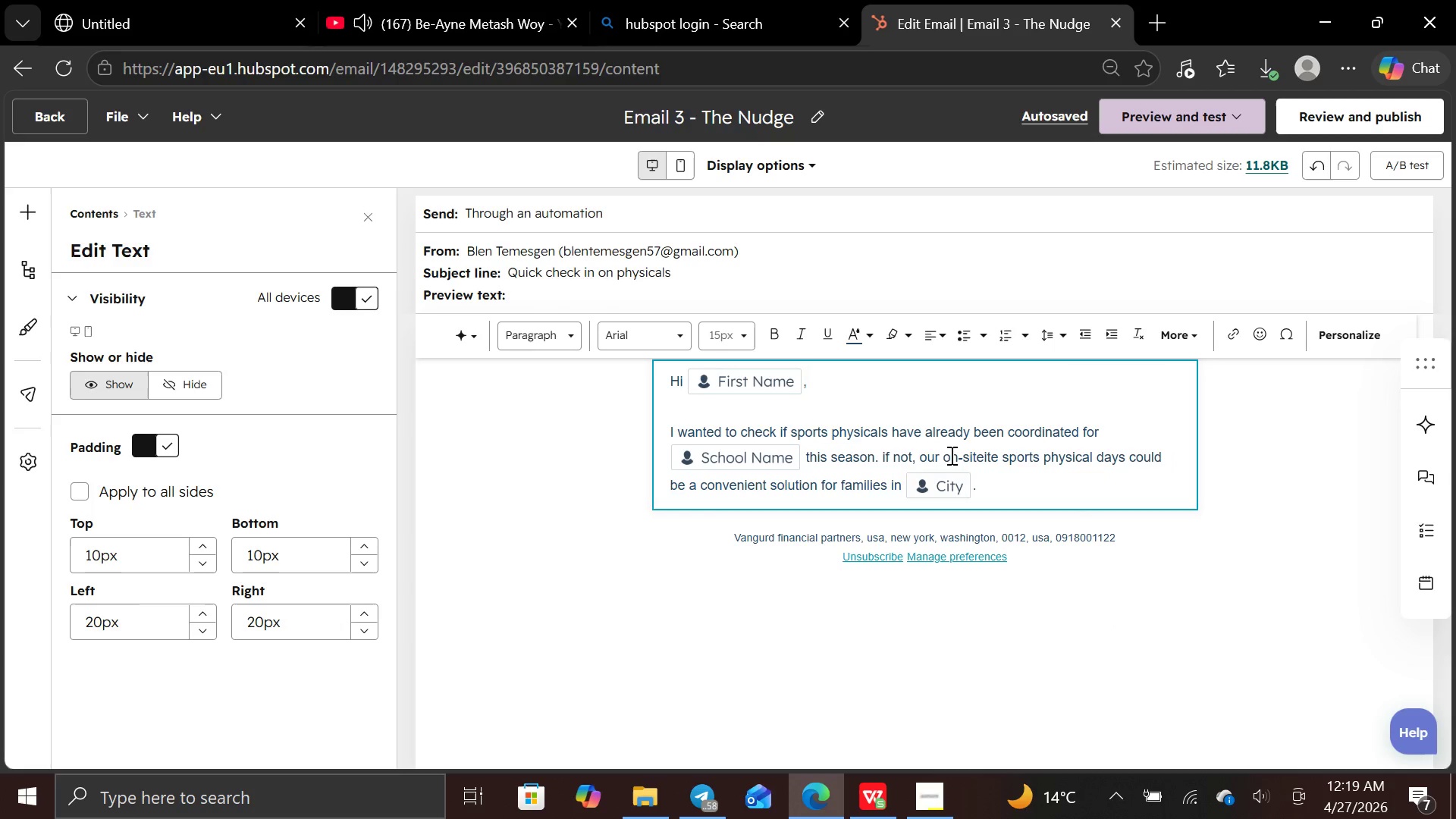 
wait(7.19)
 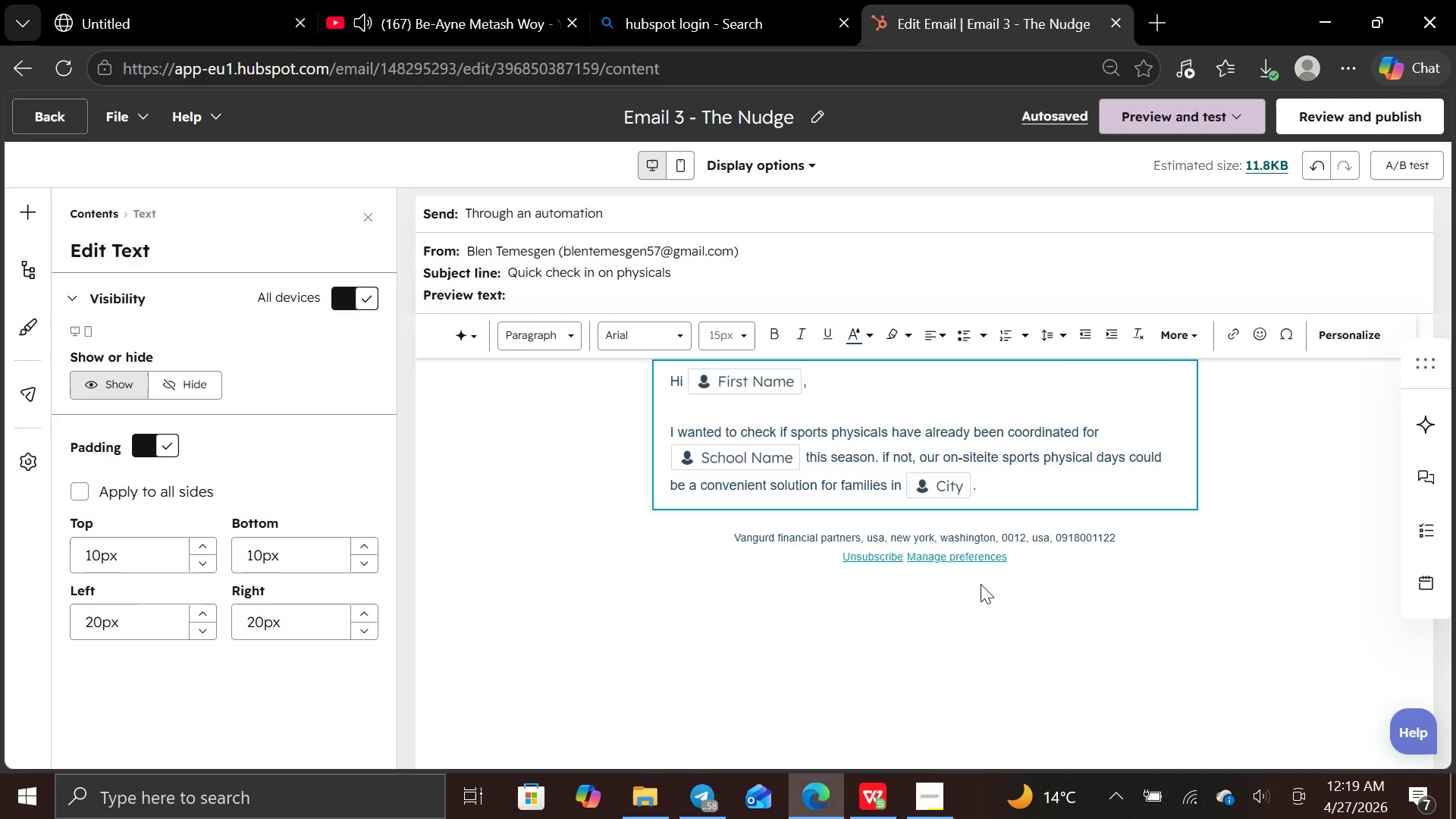 
left_click_drag(start_coordinate=[946, 451], to_coordinate=[981, 463])
 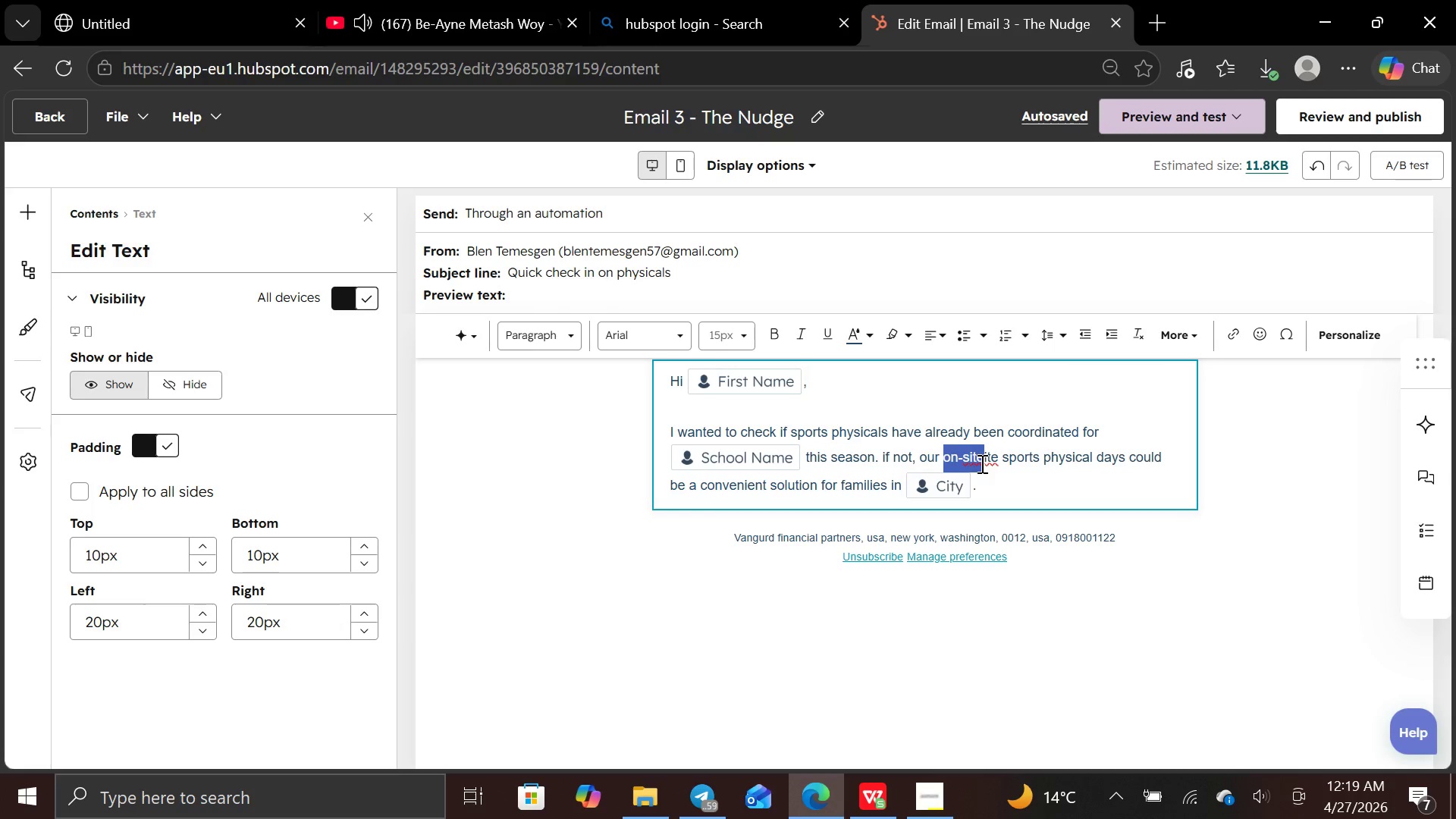 
left_click([981, 463])
 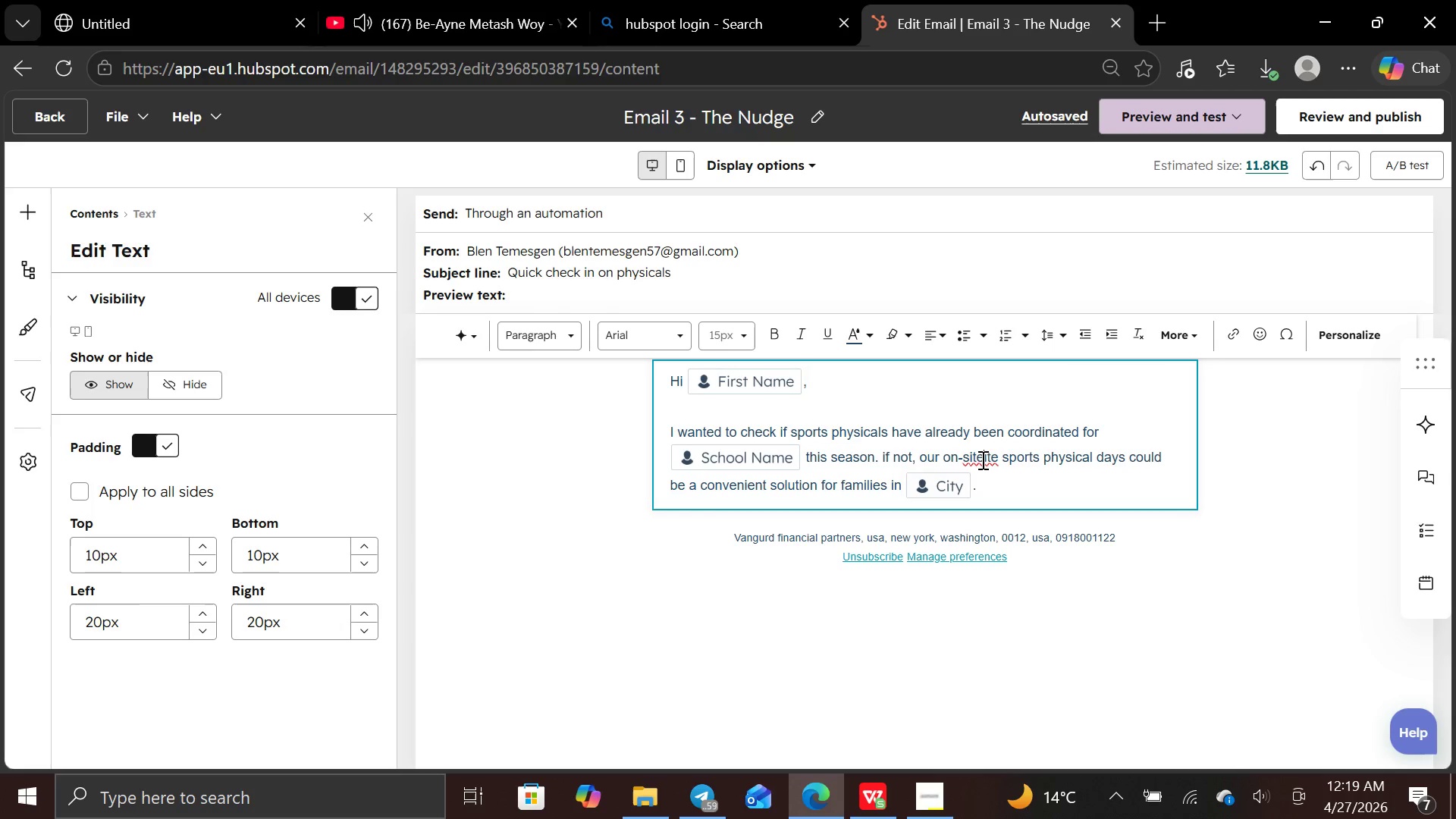 
left_click([982, 455])
 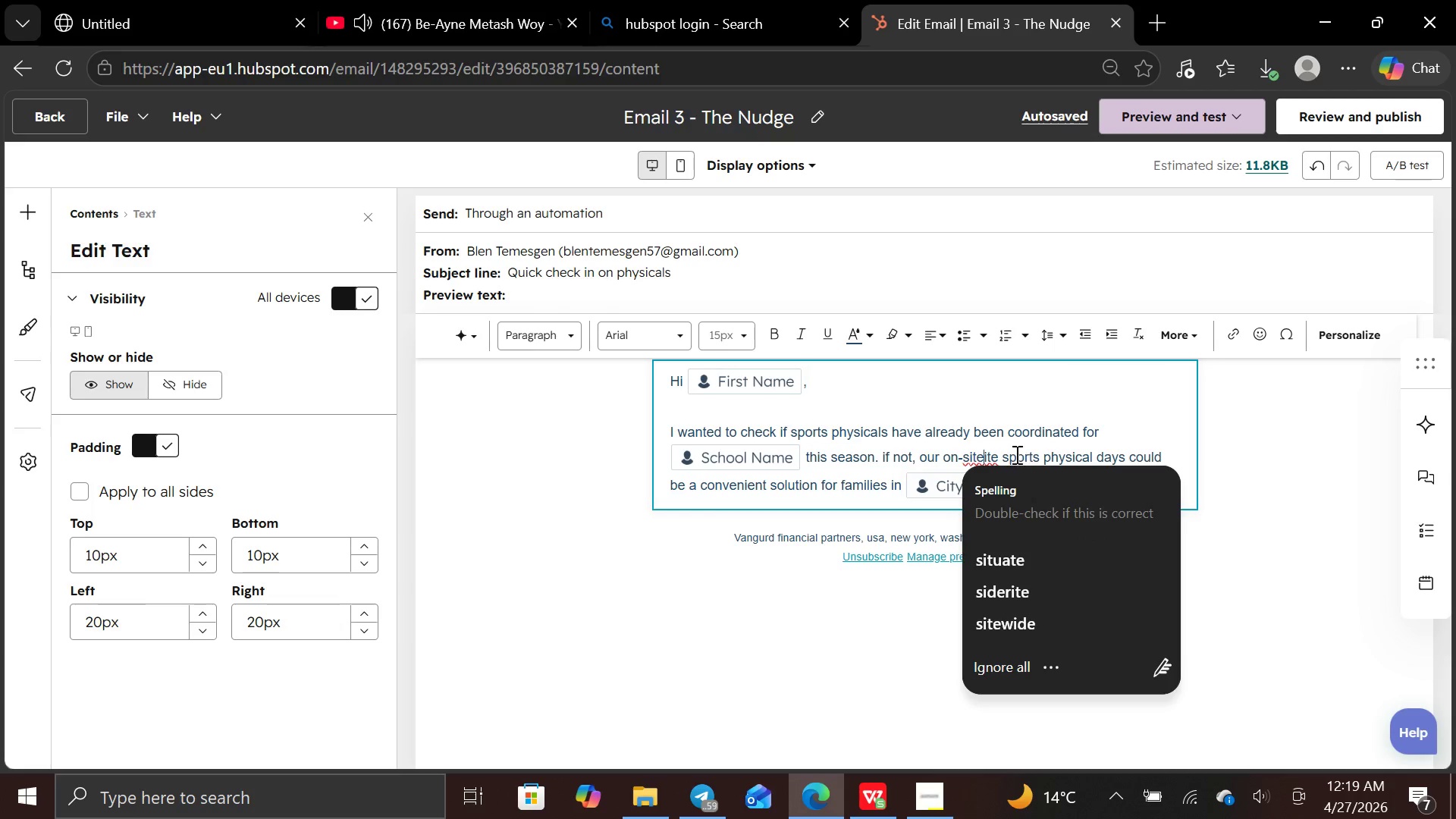 
left_click([995, 451])
 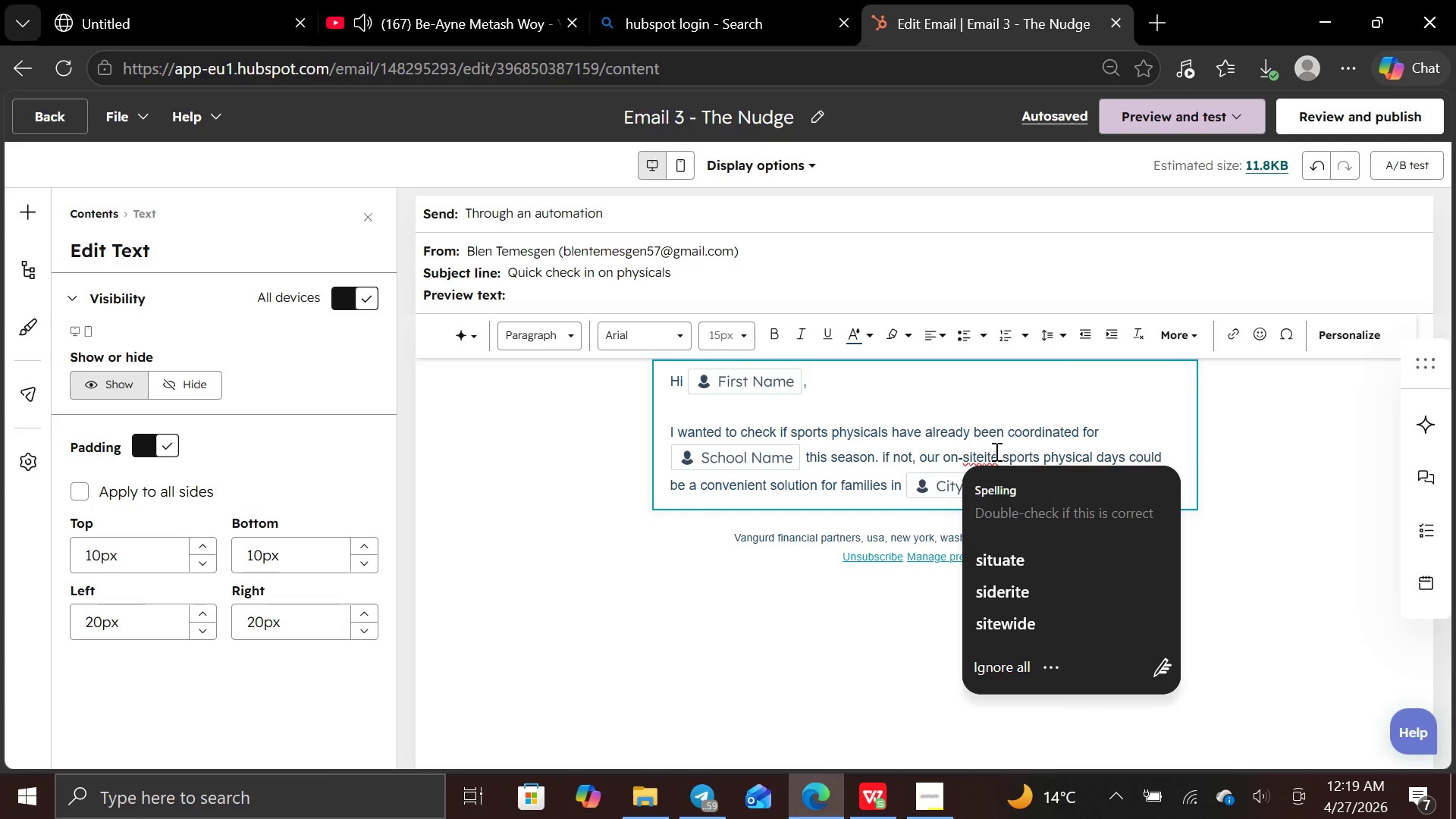 
key(Backspace)
 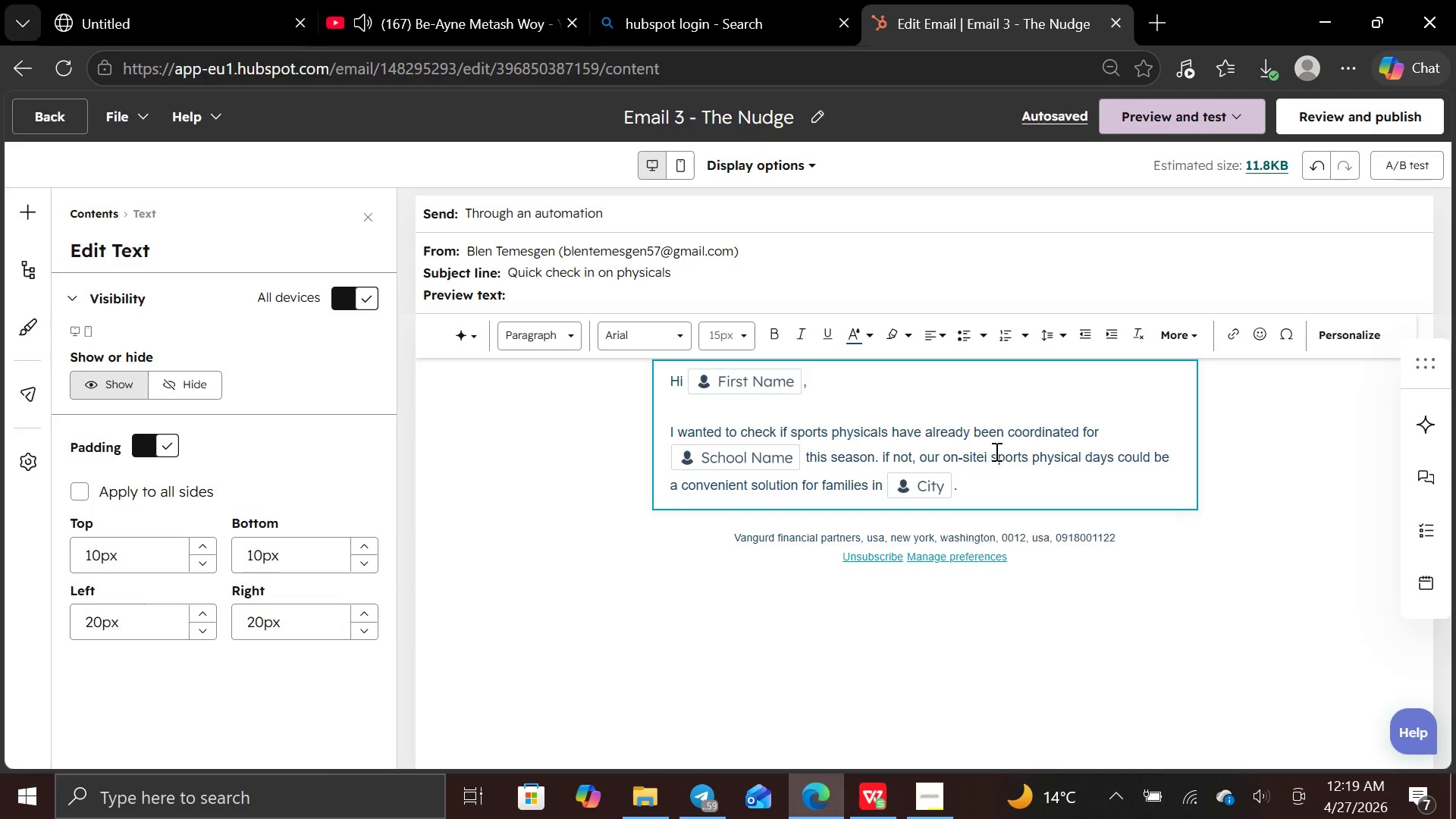 
key(Backspace)
 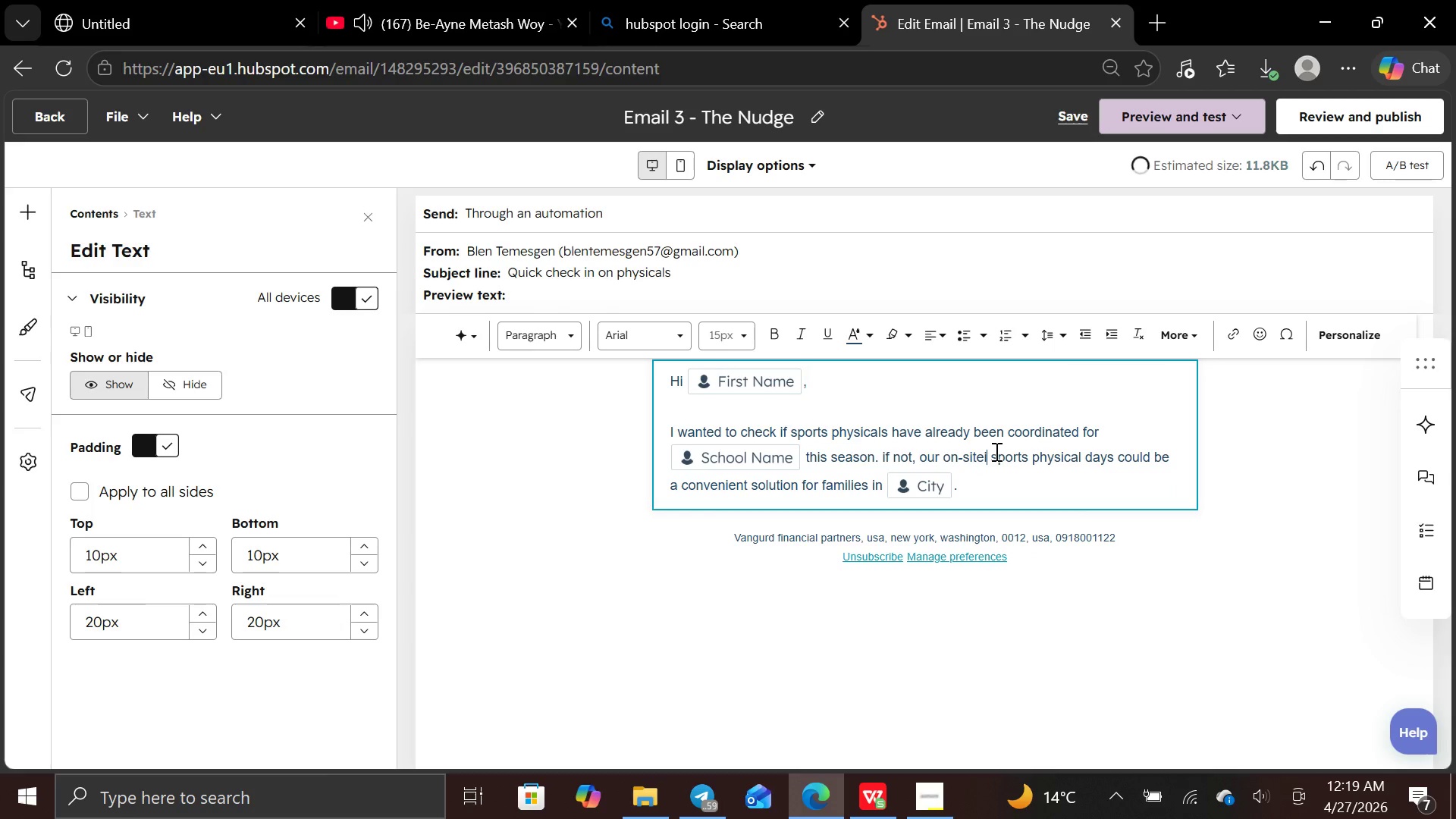 
key(Backspace)
 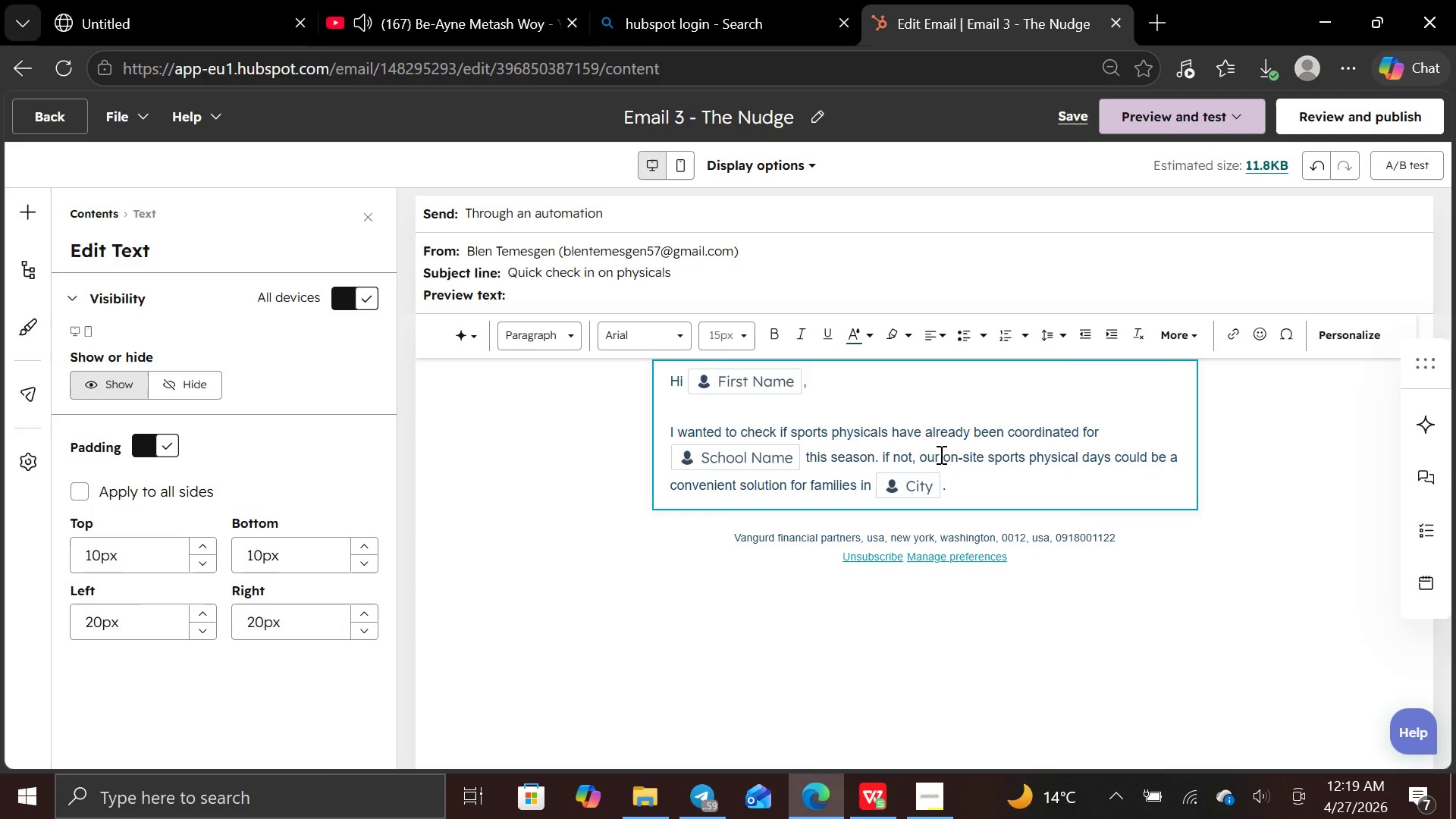 
left_click_drag(start_coordinate=[940, 454], to_coordinate=[1114, 460])
 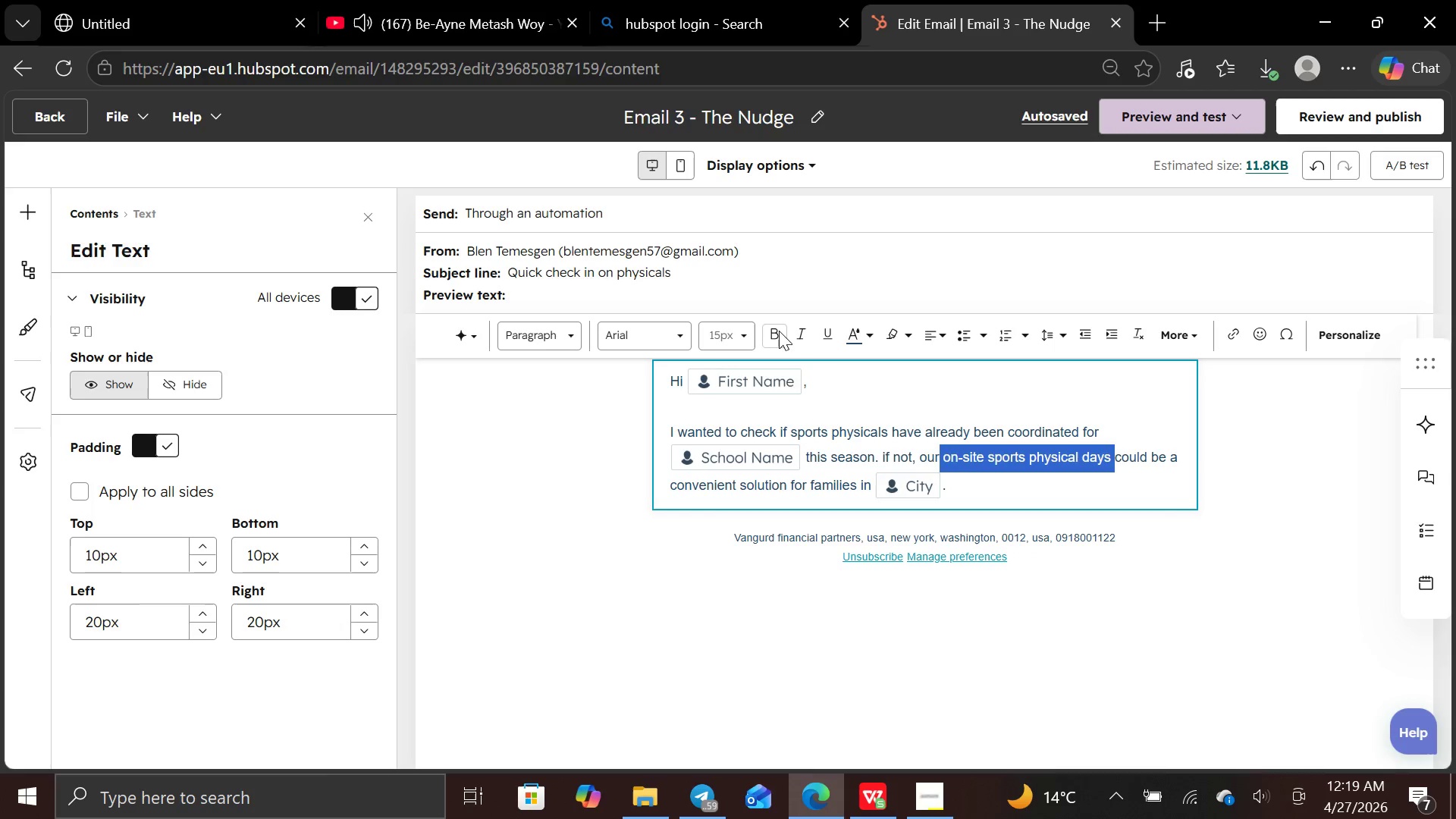 
left_click([778, 331])
 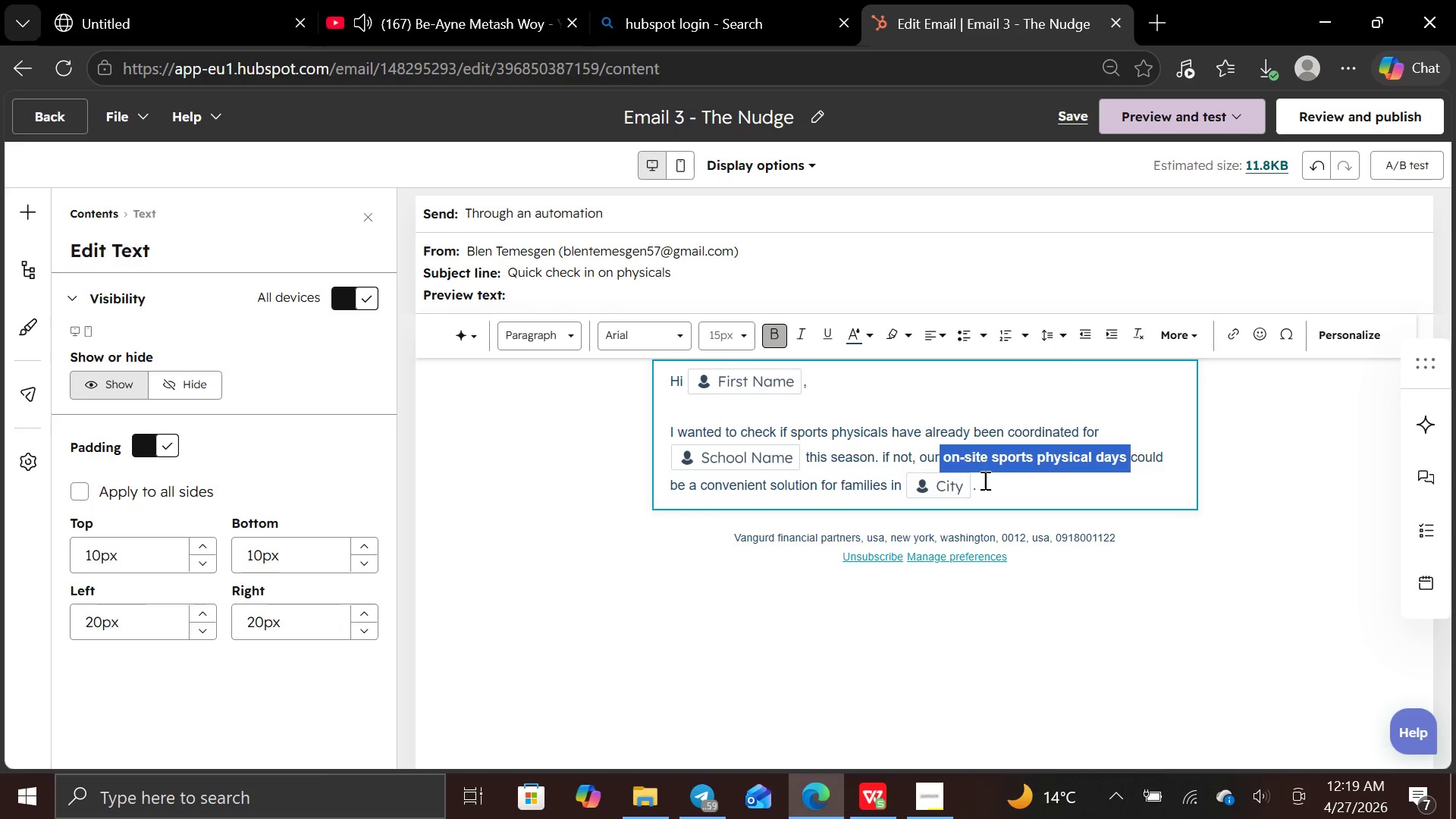 
left_click([990, 484])
 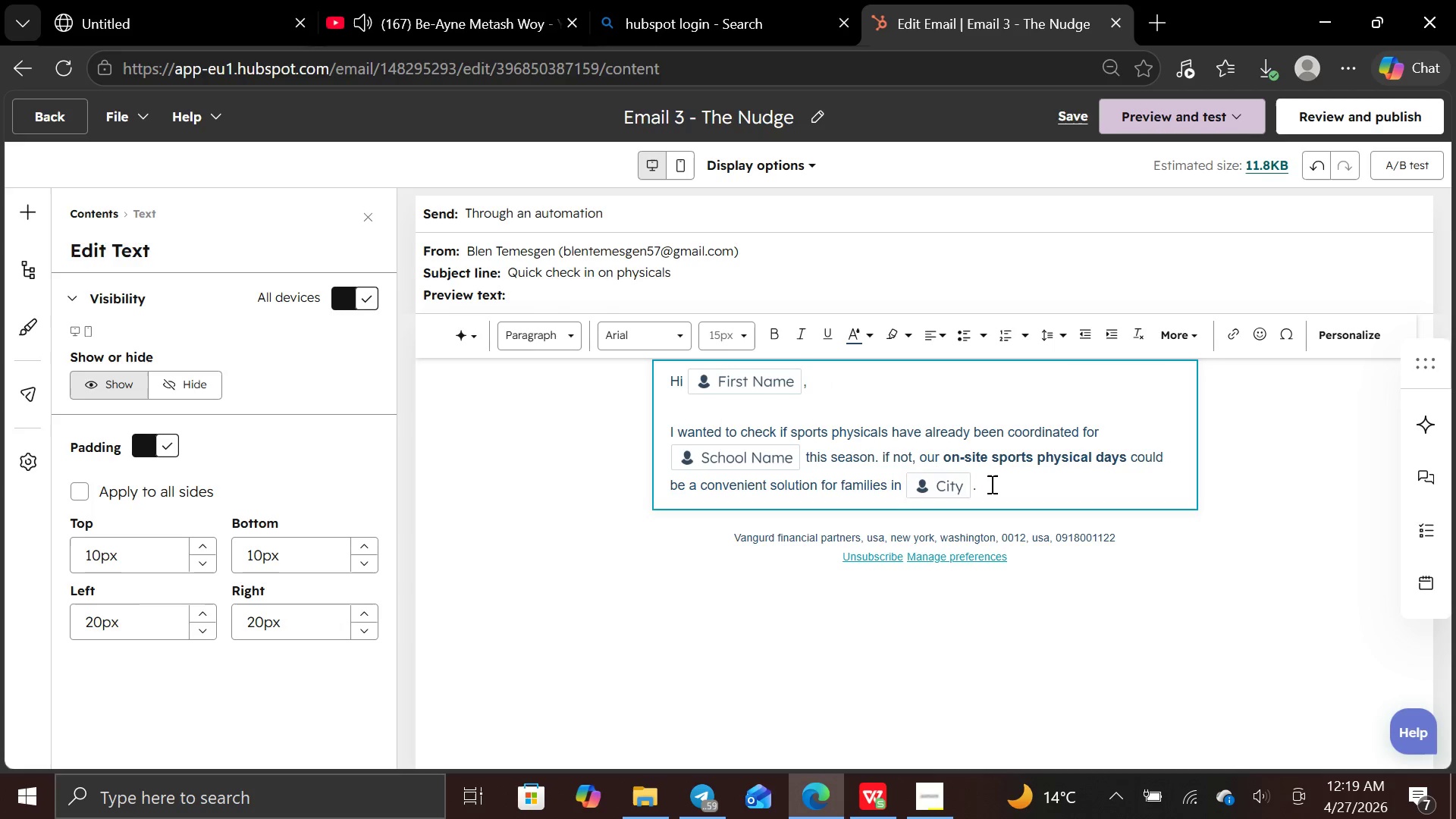 
key(Enter)
 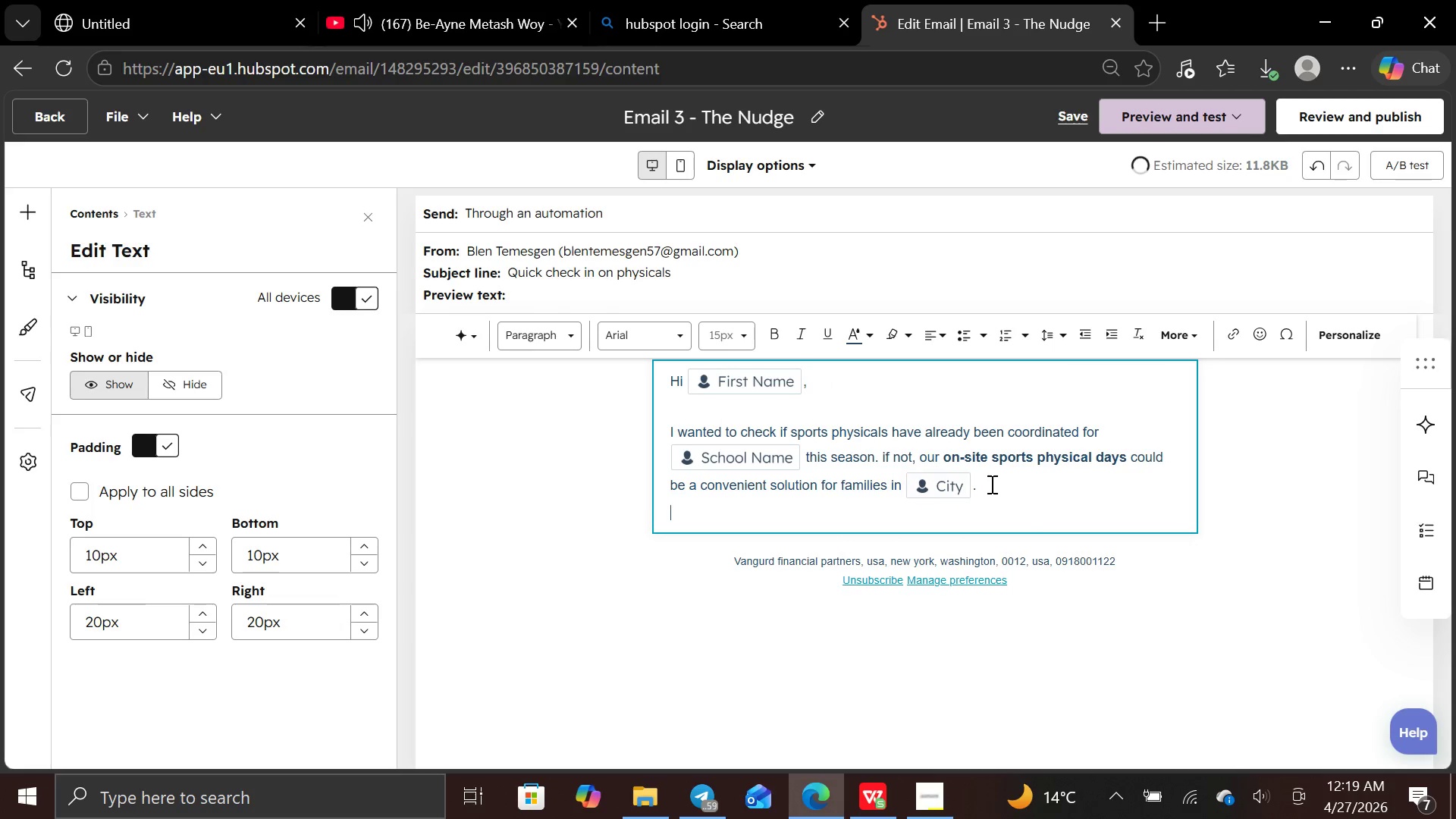 
key(Enter)
 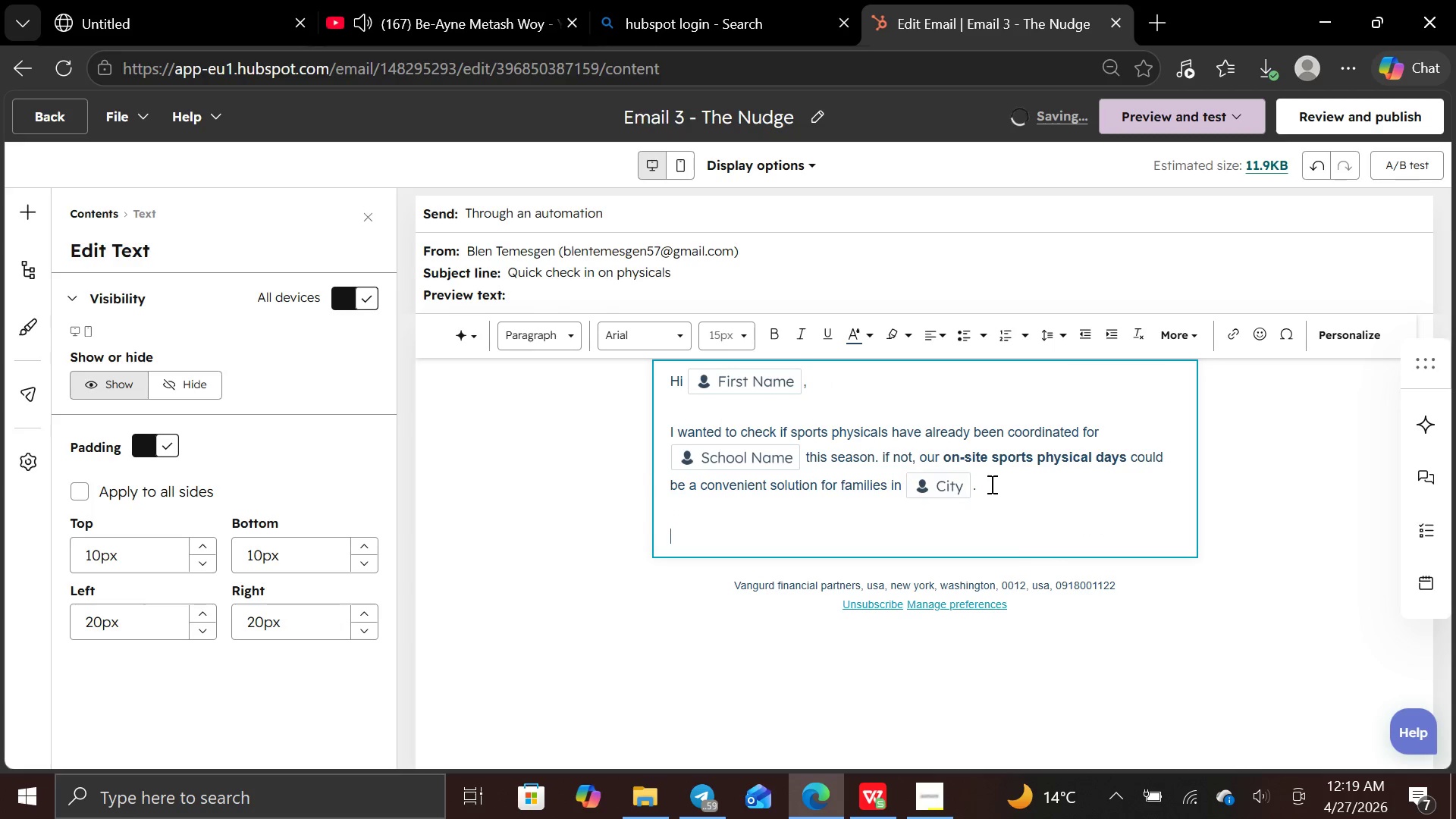 
type(If now is not a )
 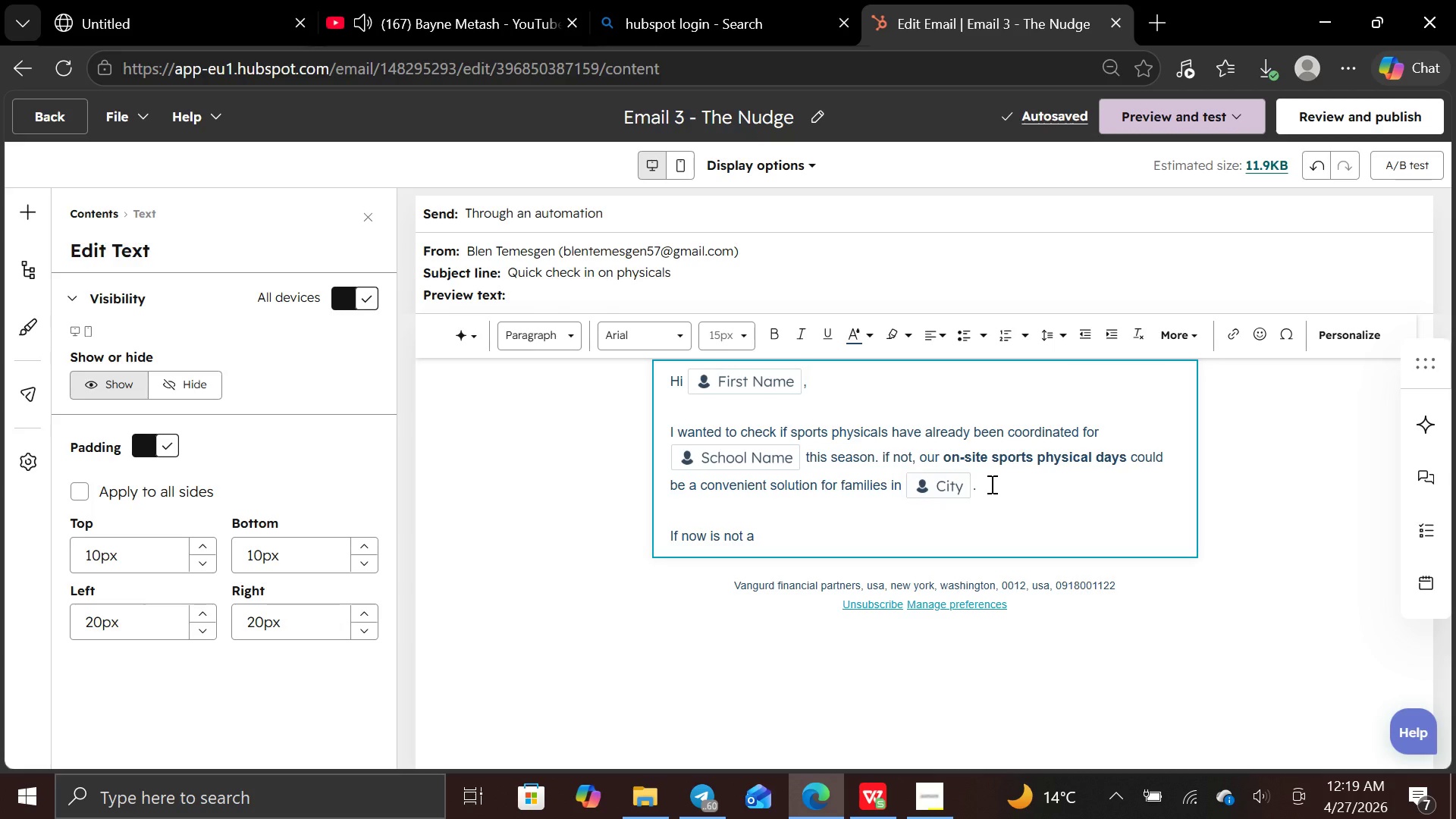 
wait(13.16)
 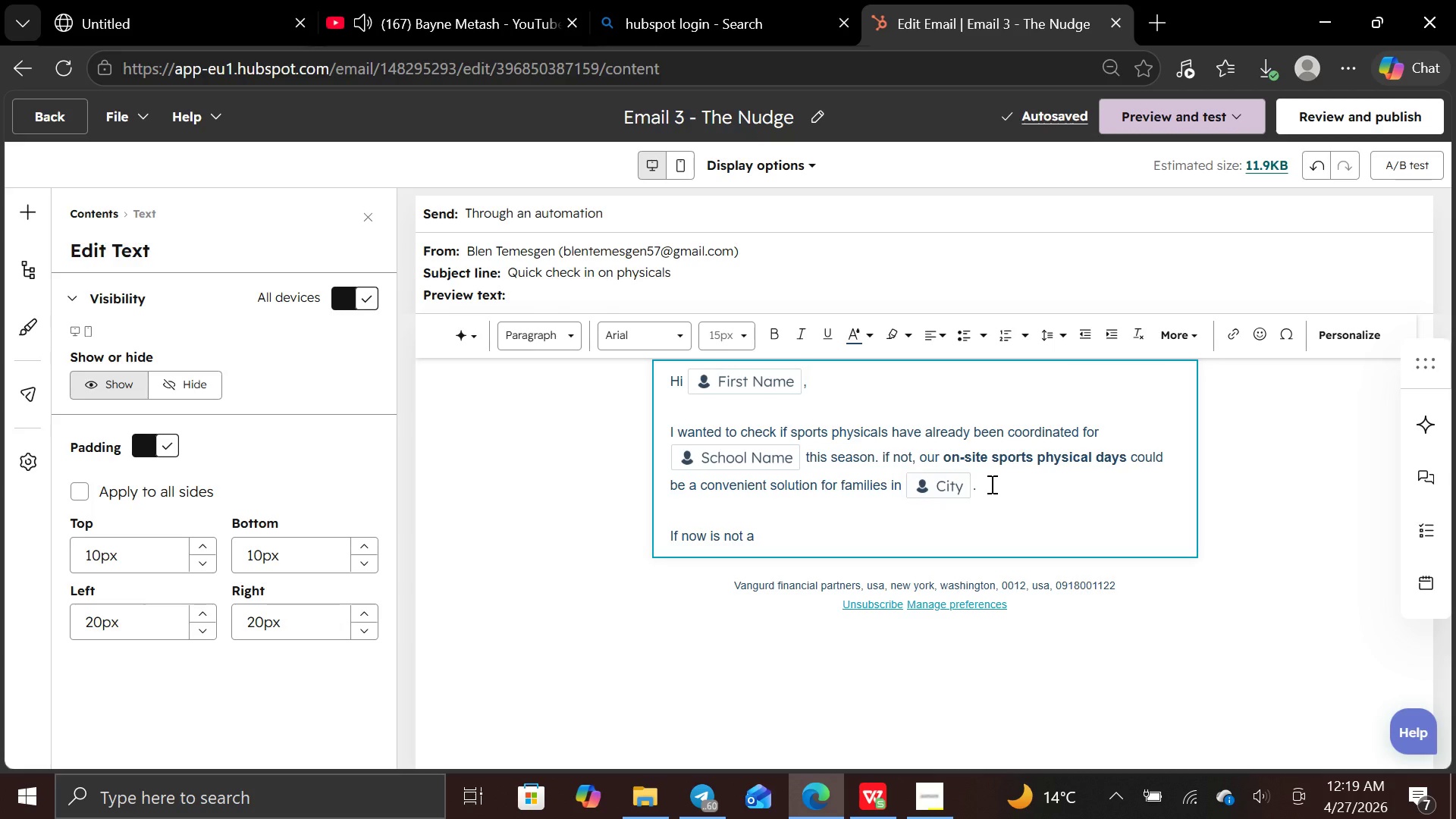 
type(right time )
key(Backspace)
type(, no w)
 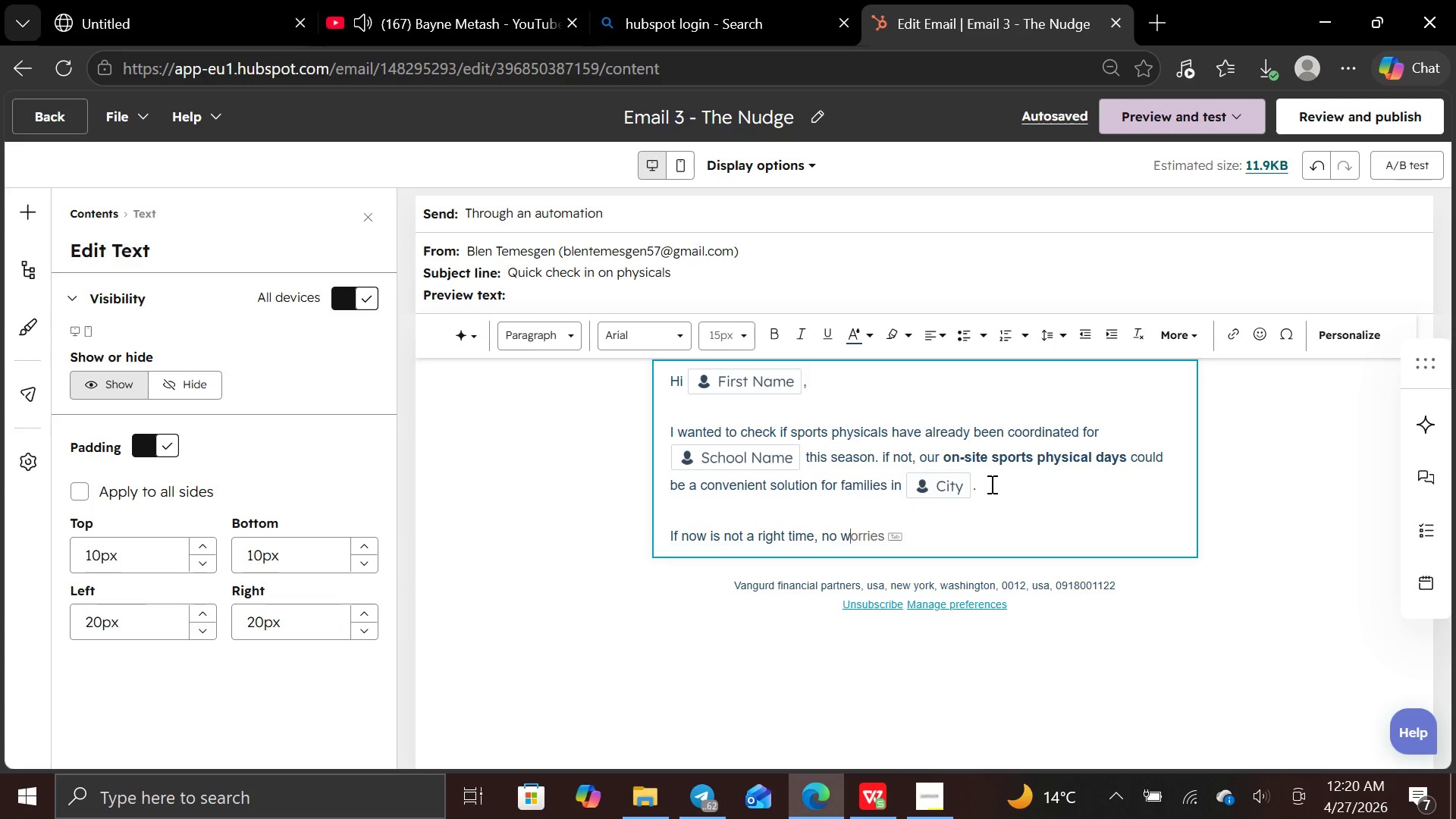 
wait(21.84)
 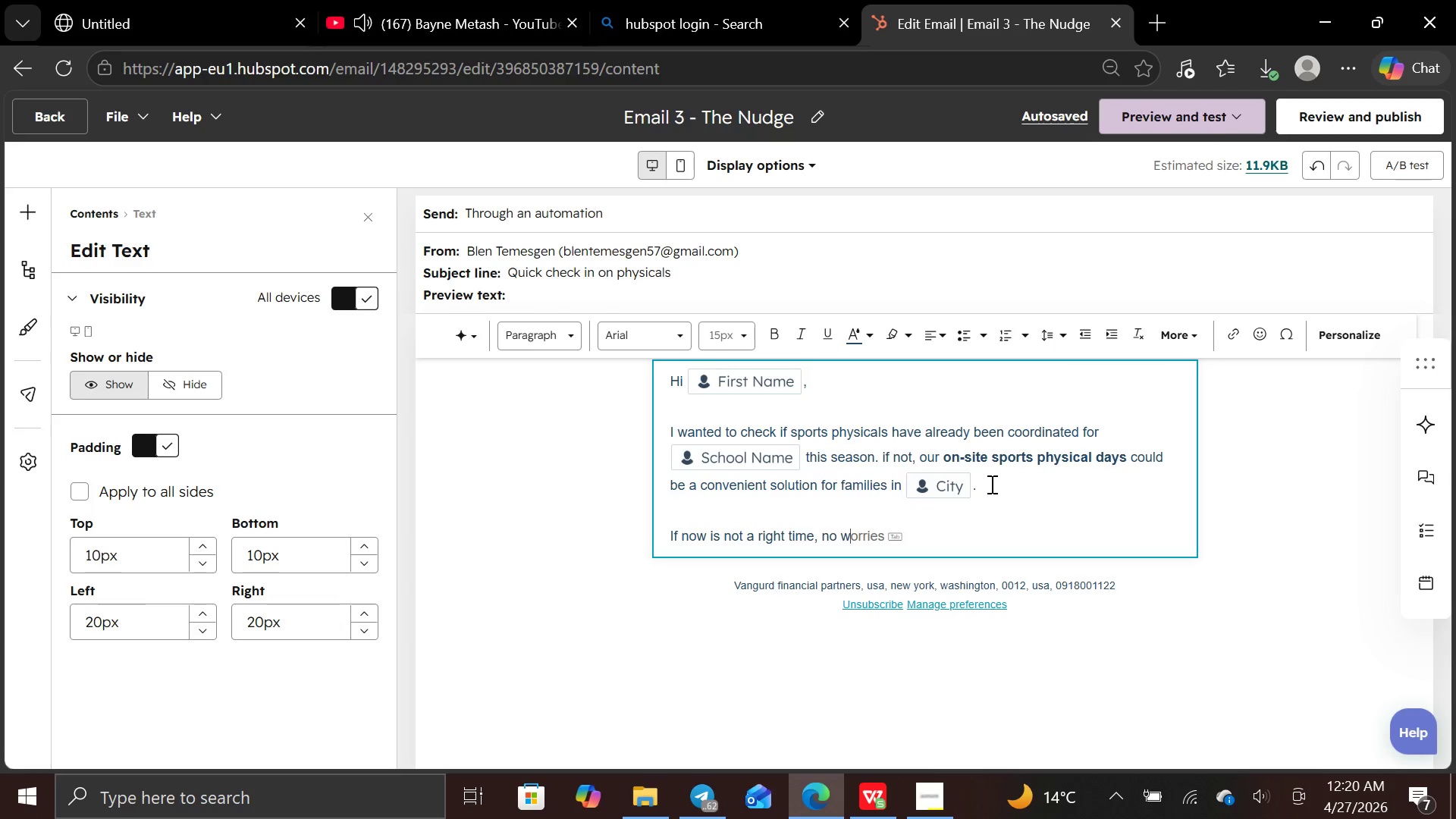 
type(orries )
 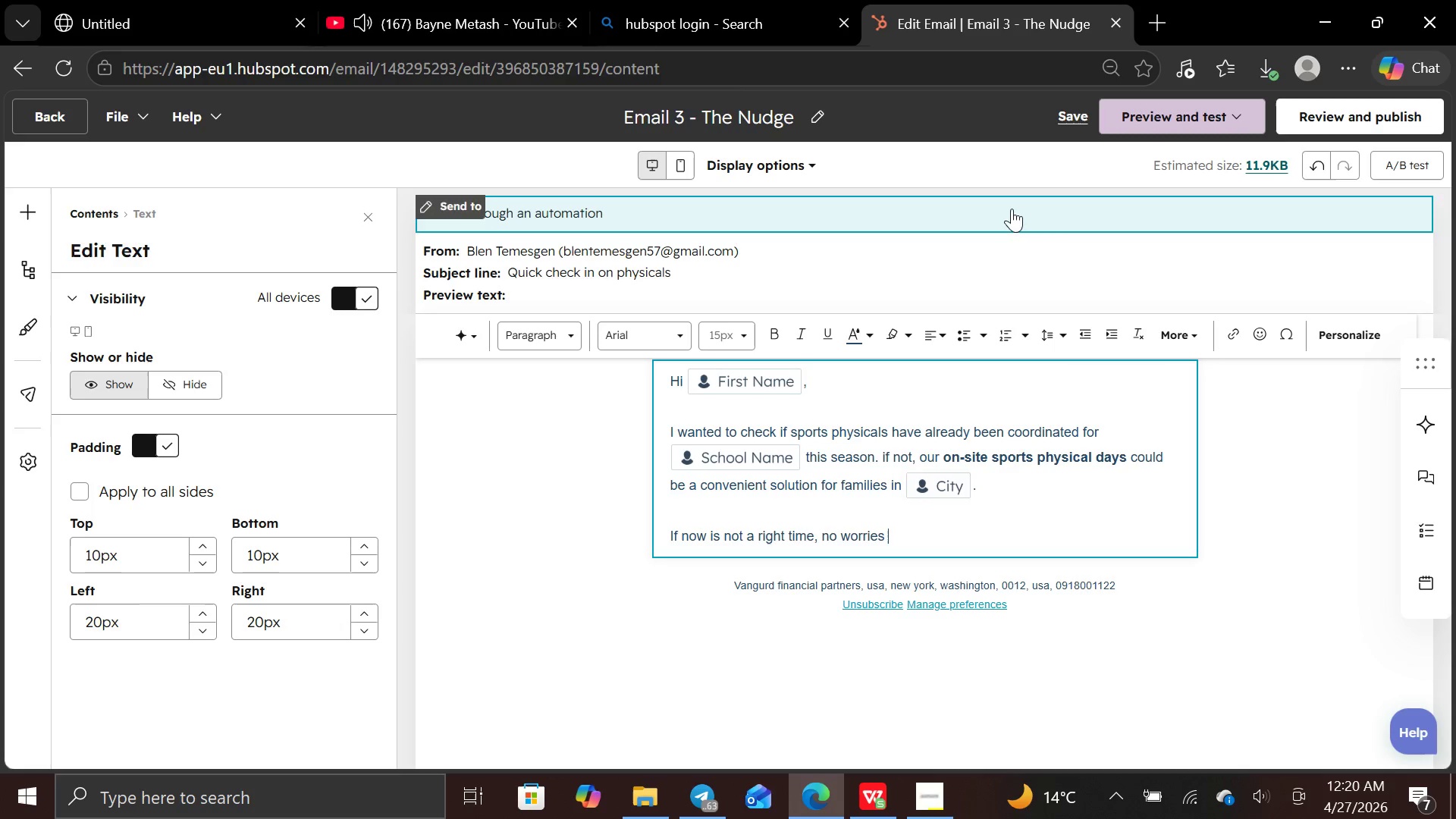 
left_click([523, 12])
 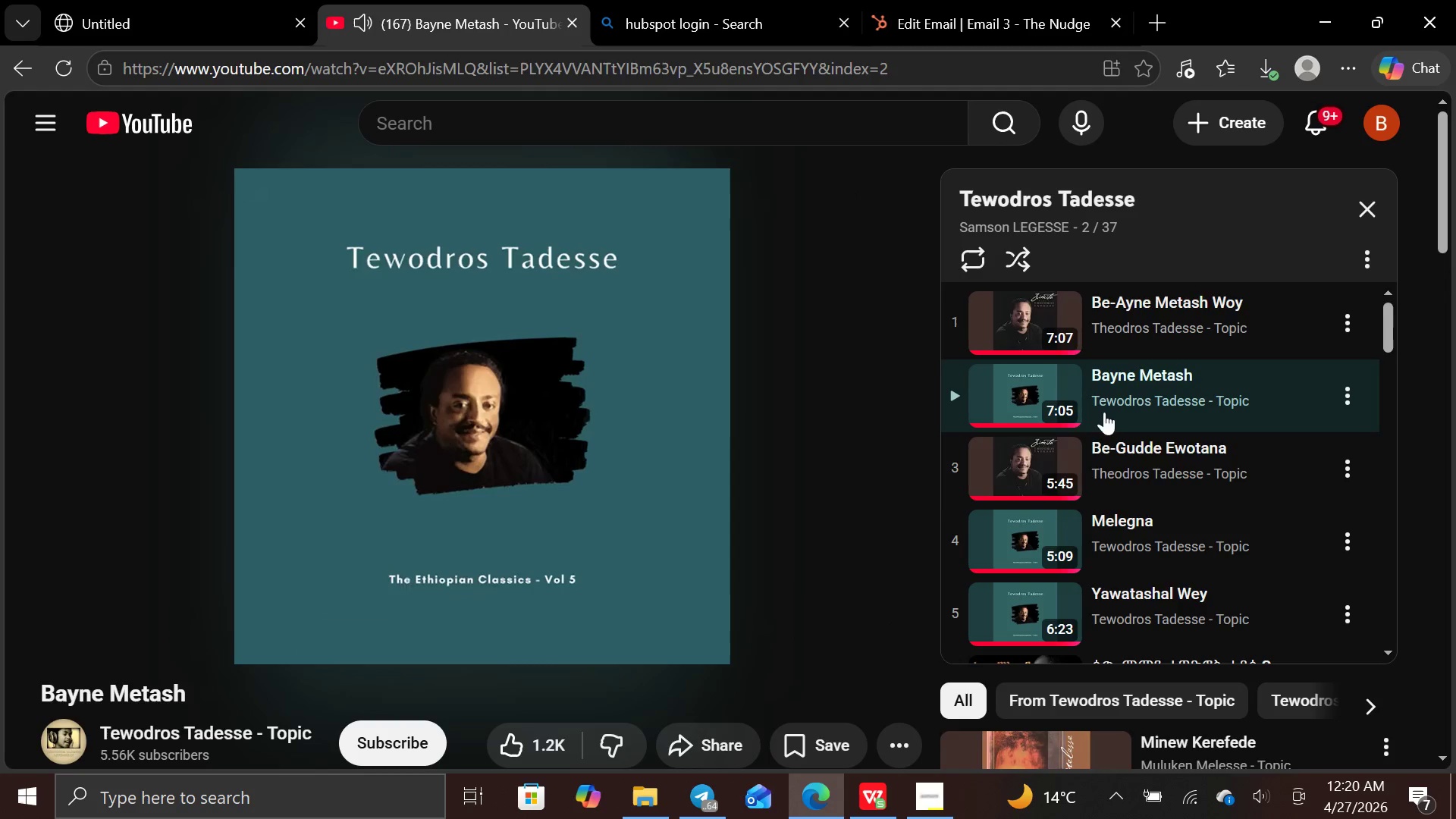 
left_click([1080, 467])
 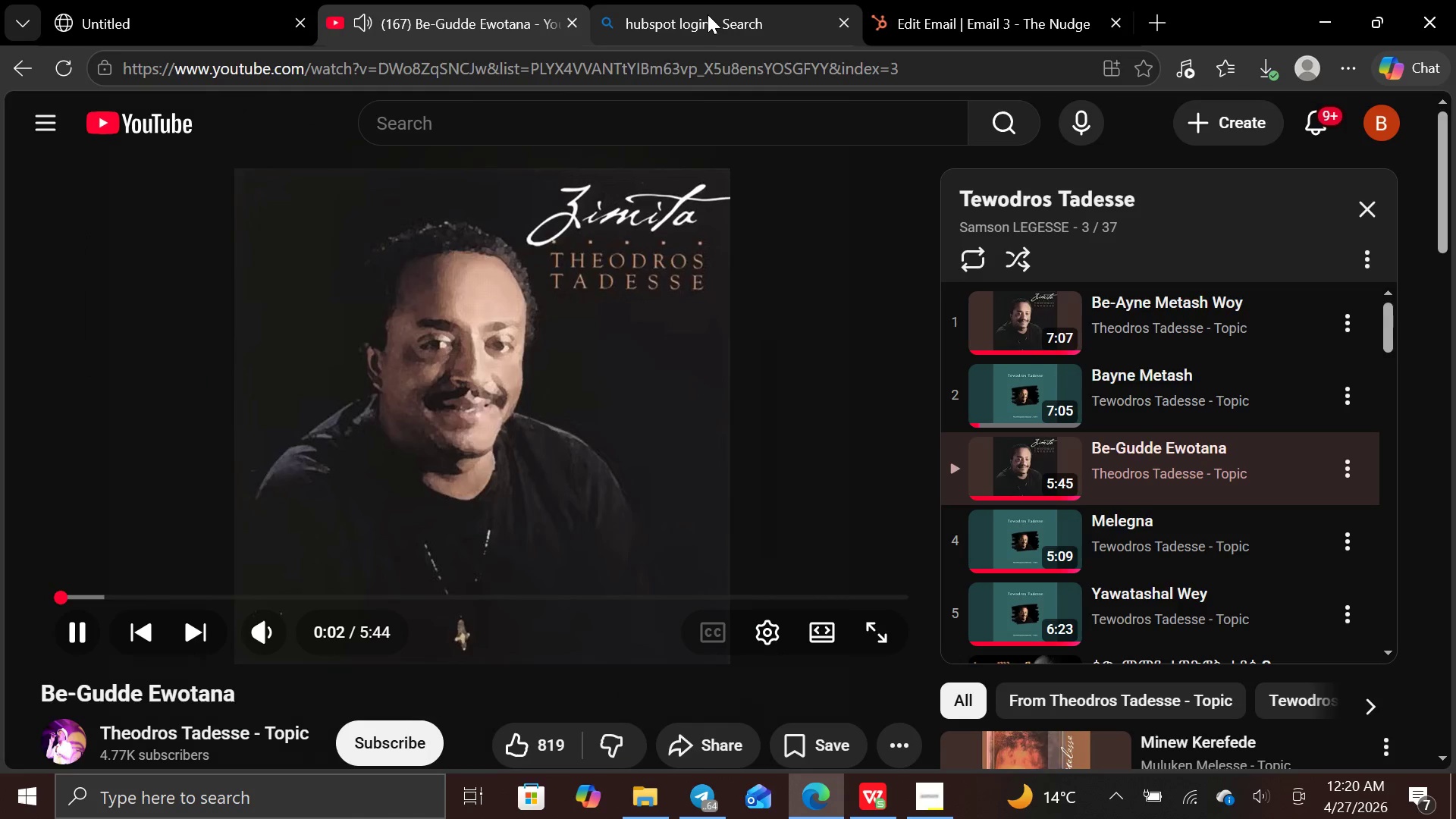 
left_click([726, 5])
 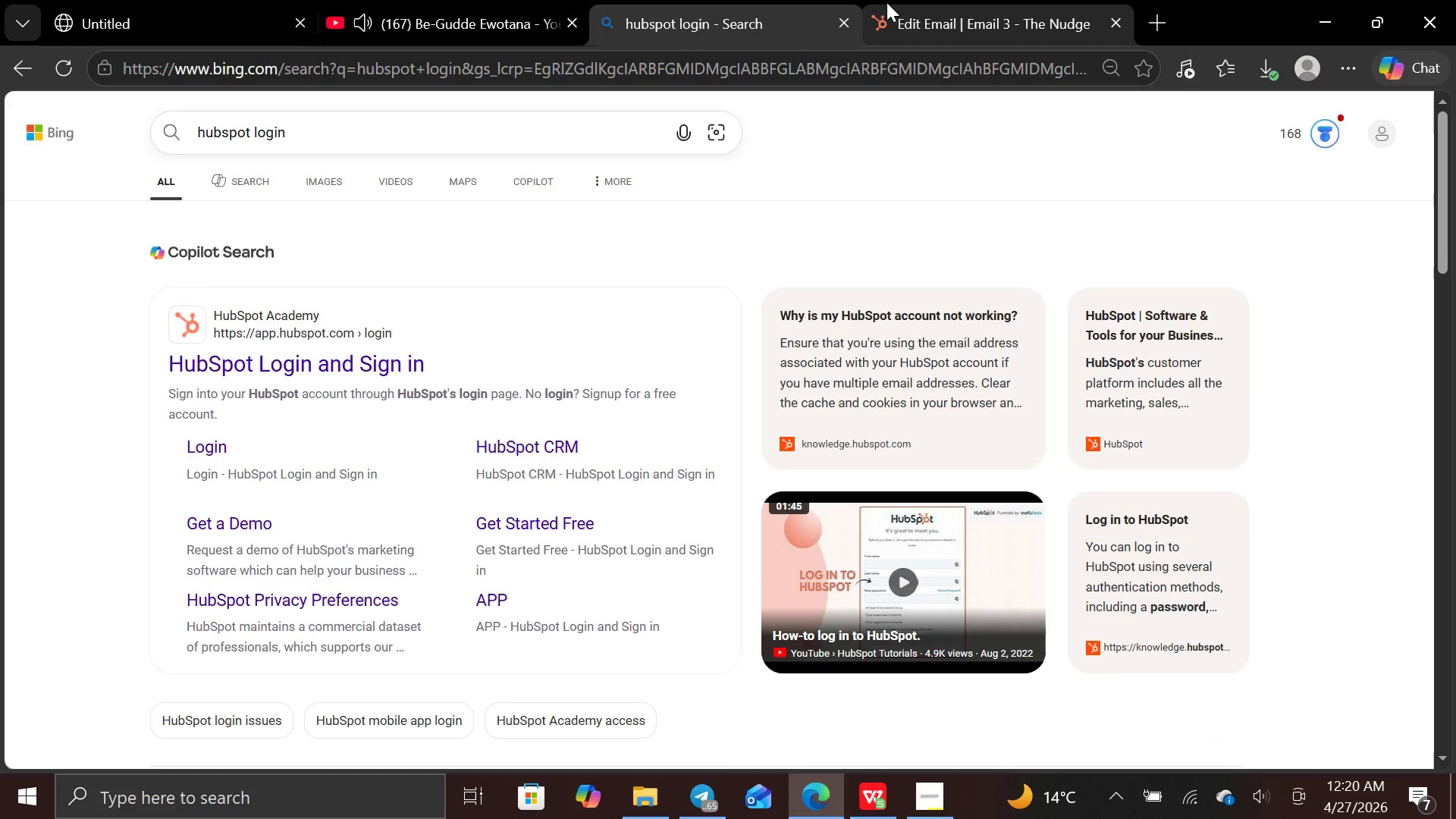 
left_click([904, 10])
 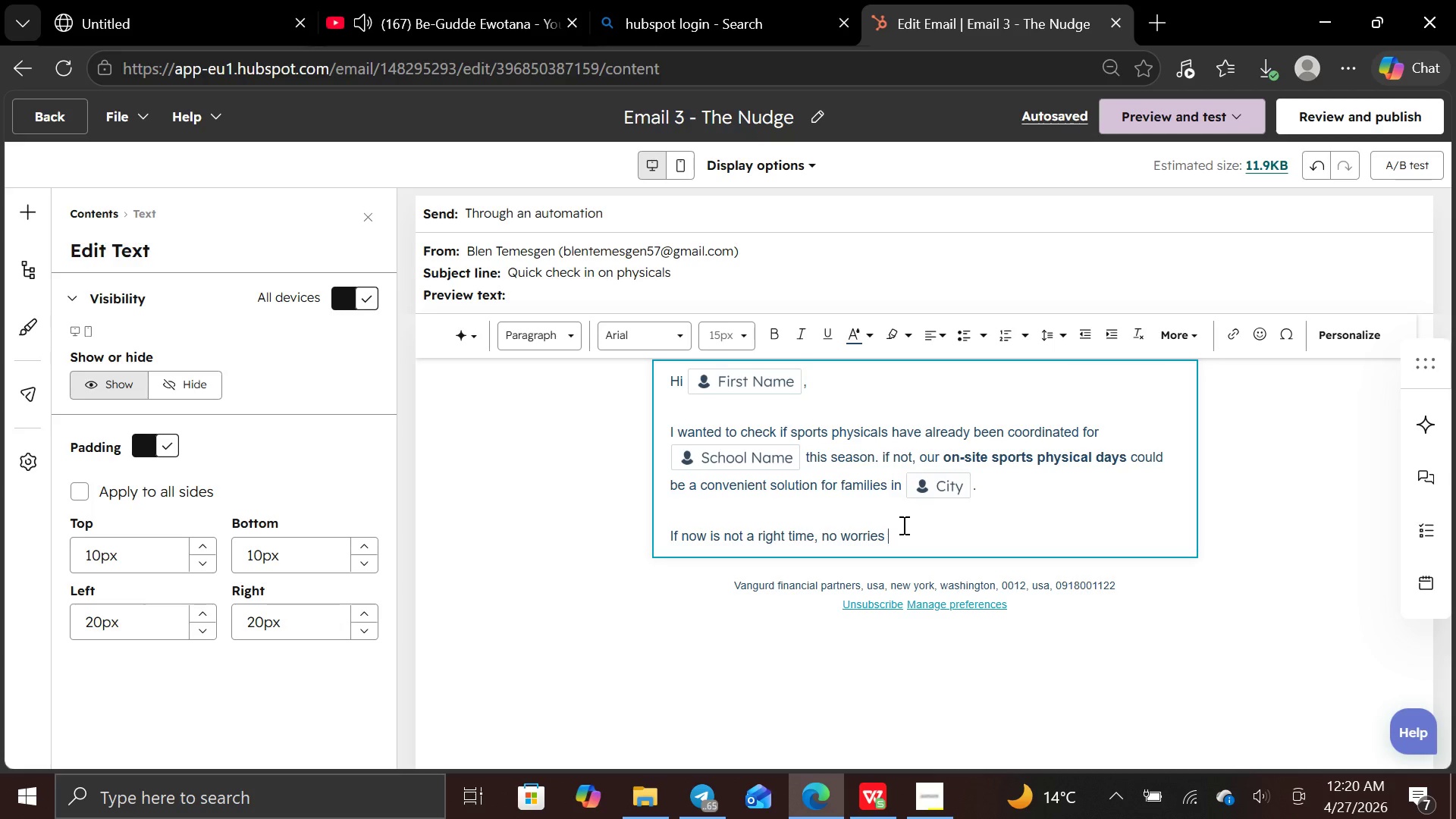 
wait(9.34)
 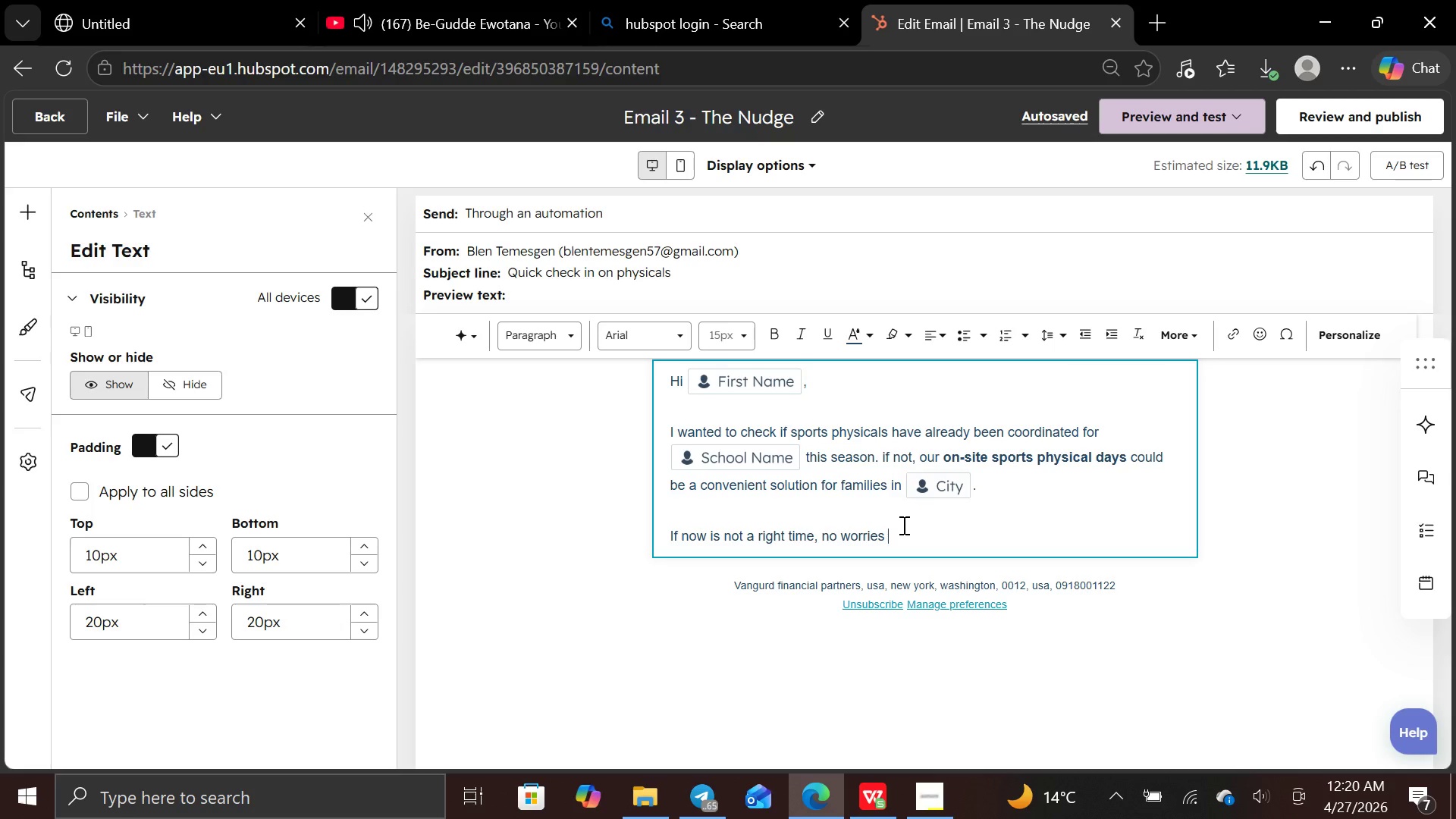 
key(I)
 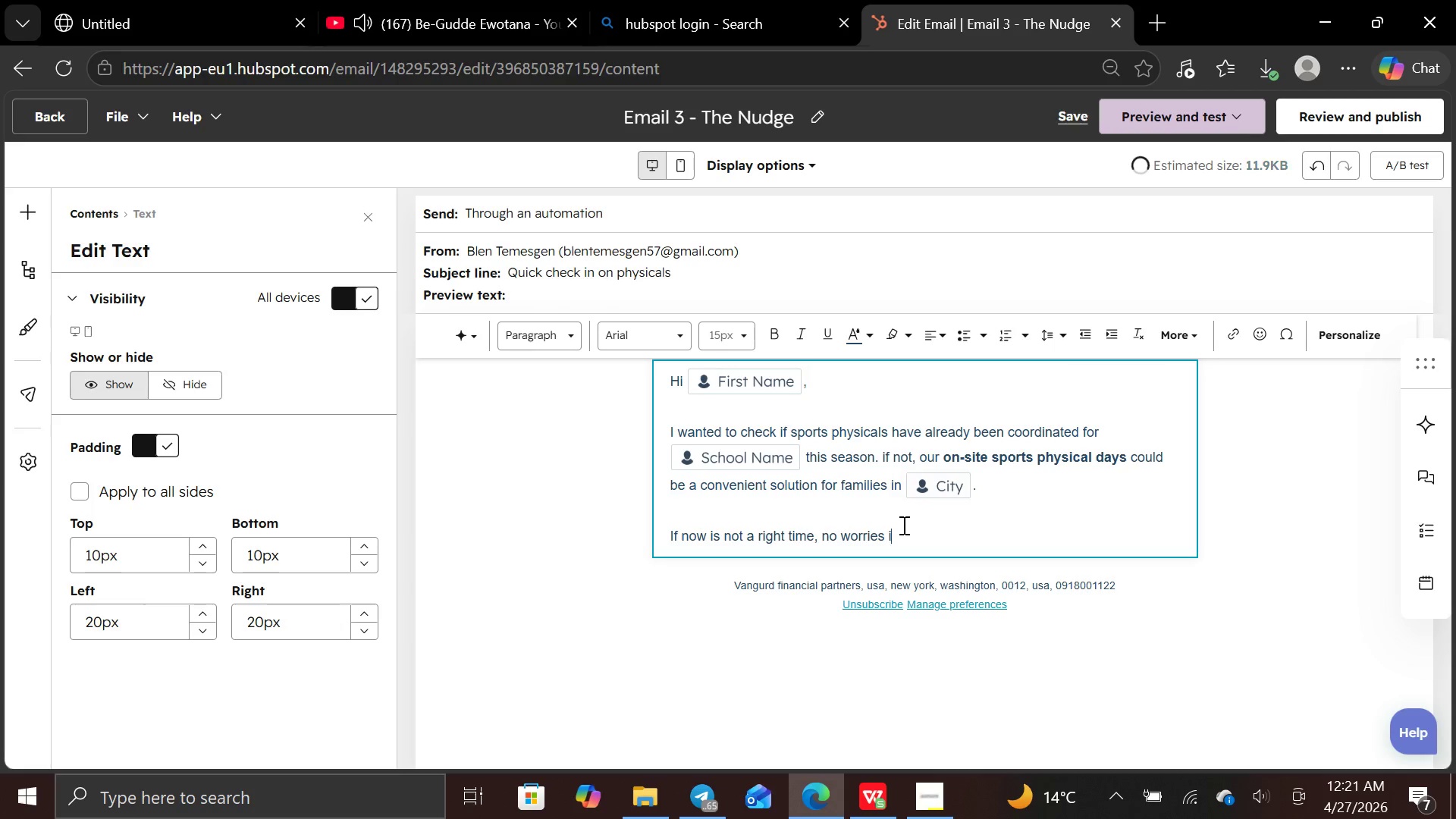 
key(Space)
 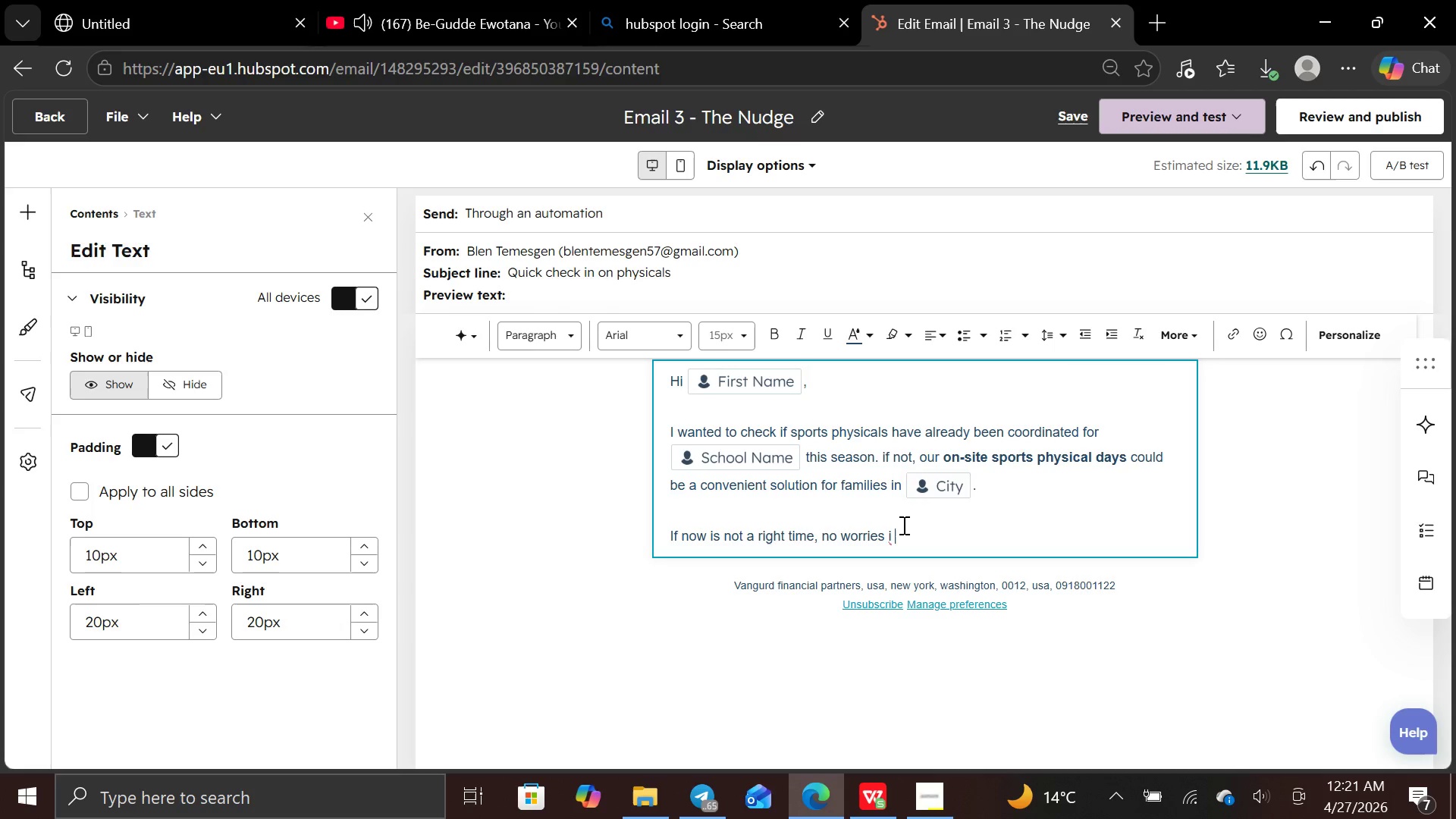 
key(Backspace)
key(Backspace)
type(I e)
key(Backspace)
type(will close the loop here. But if you would likr)
key(Backspace)
type(e to explore, my calander is open)
 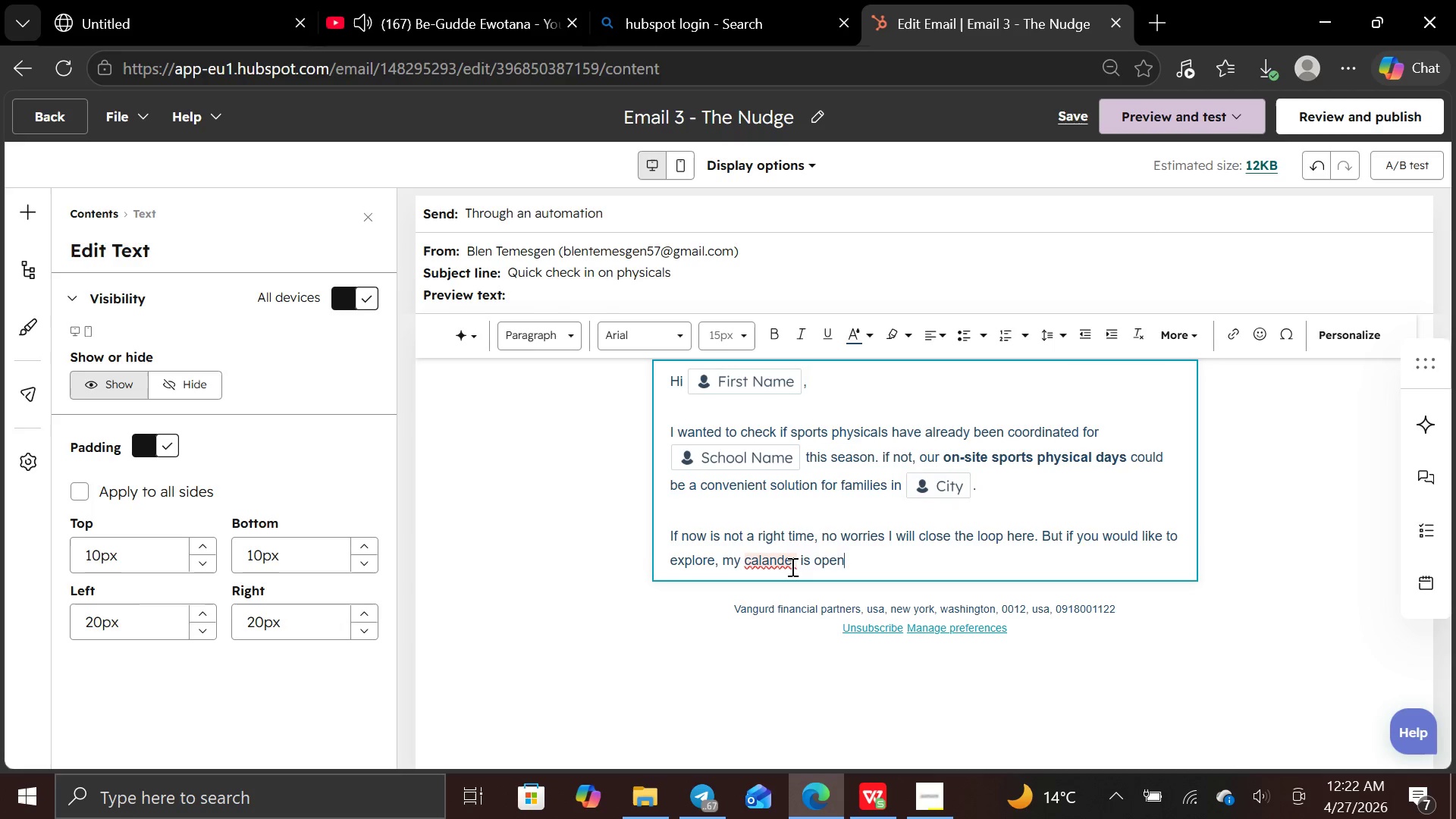 
left_click([791, 563])
 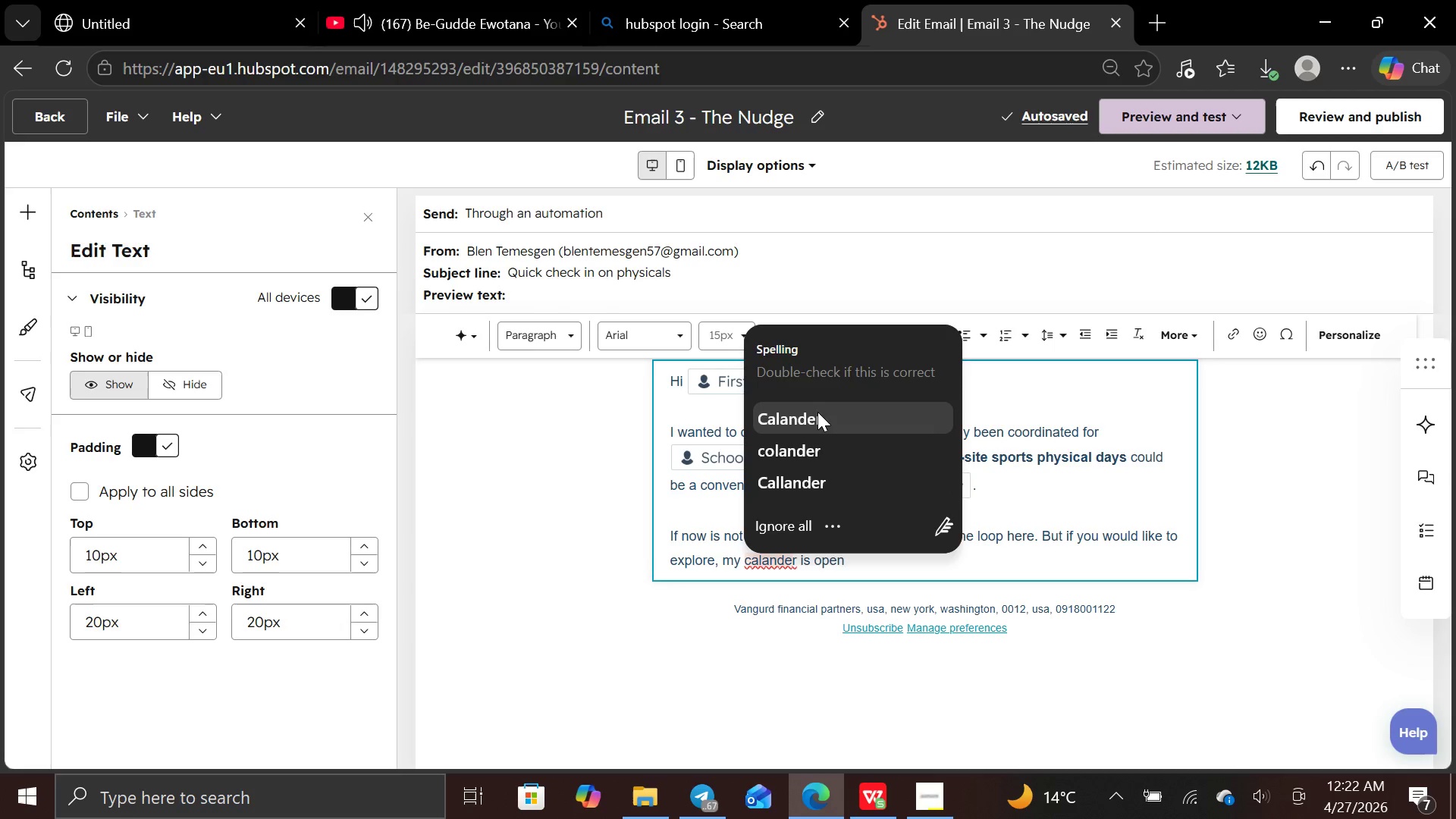 
wait(10.12)
 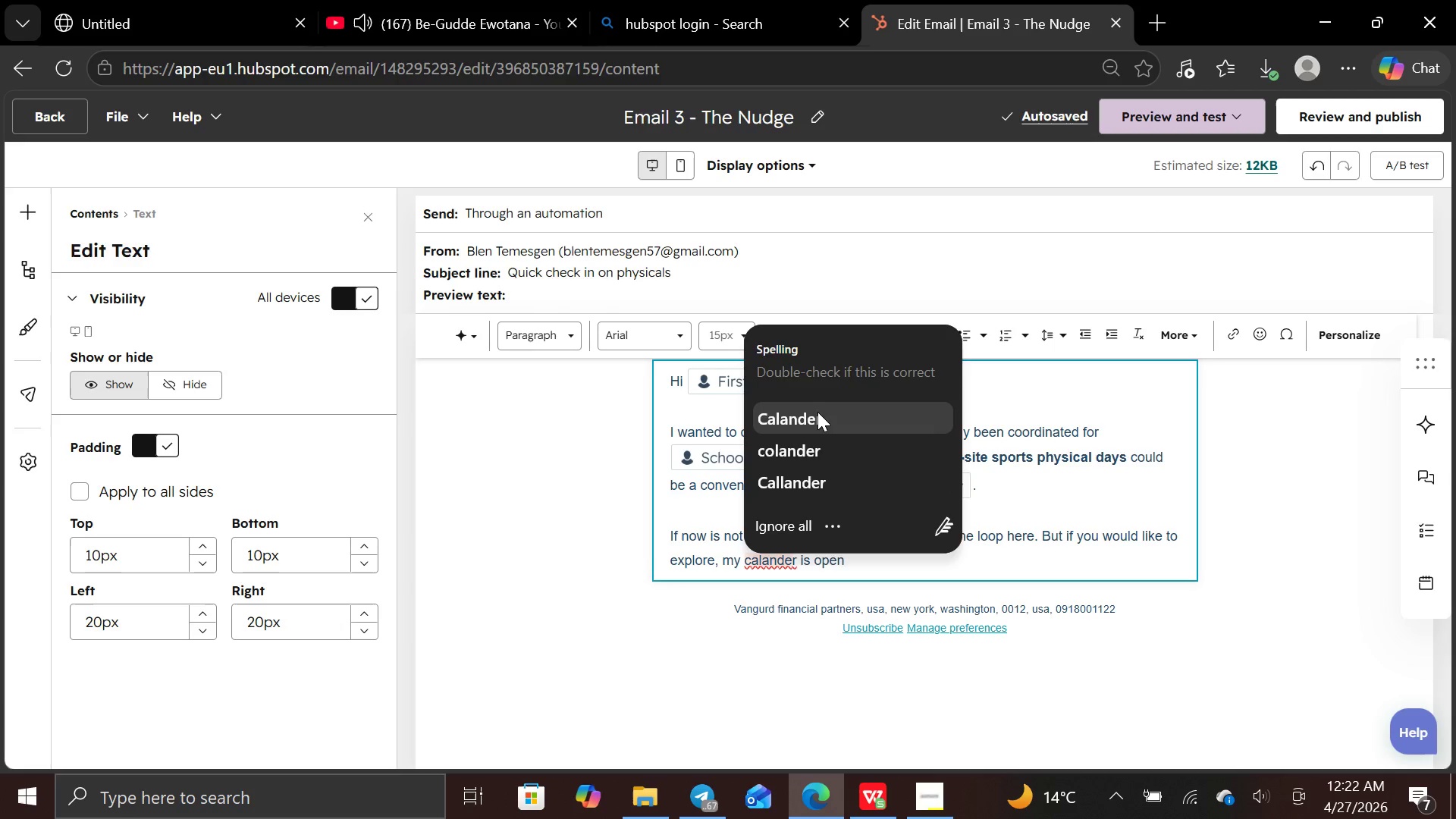 
left_click([811, 595])
 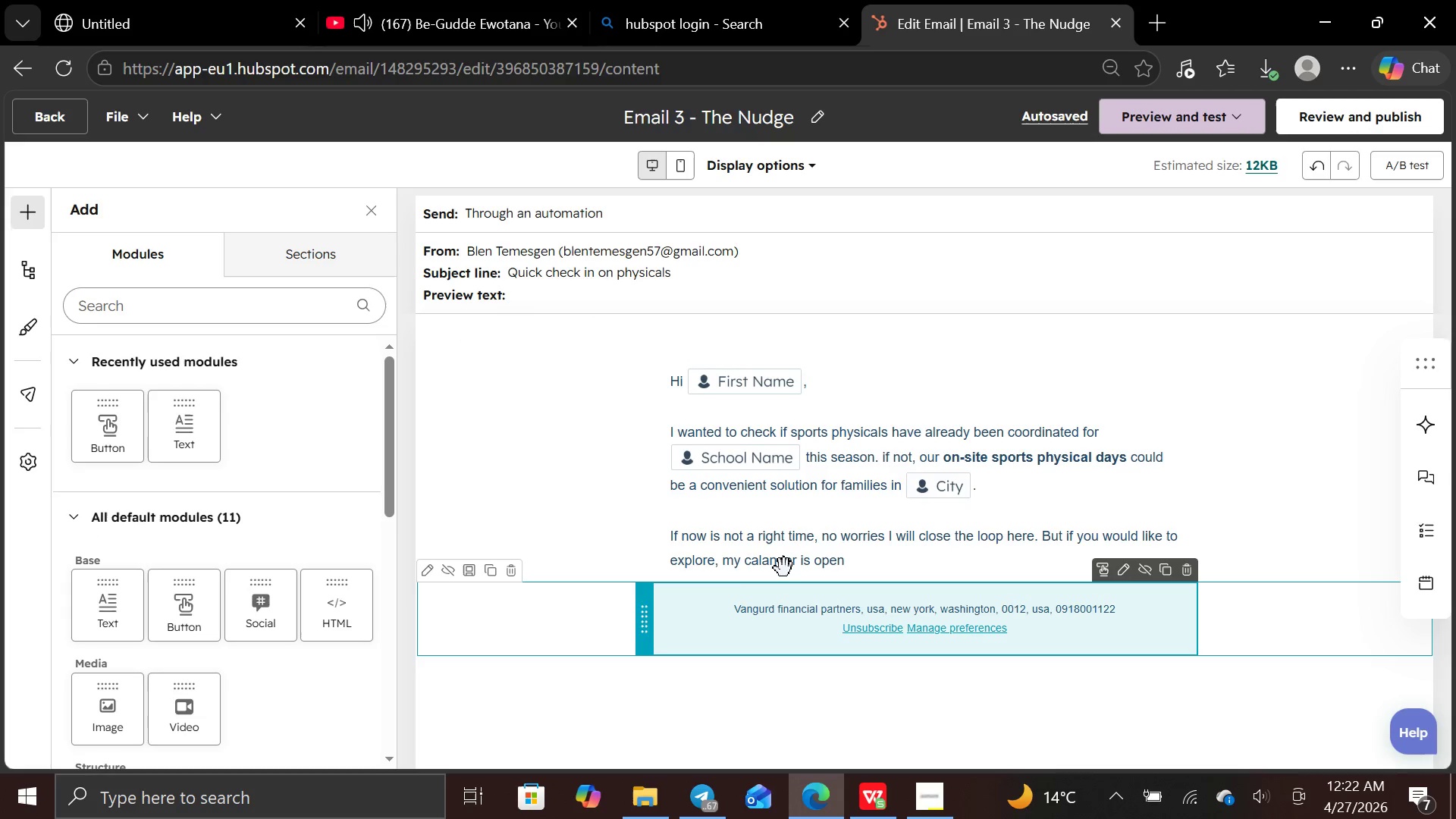 
left_click([784, 568])
 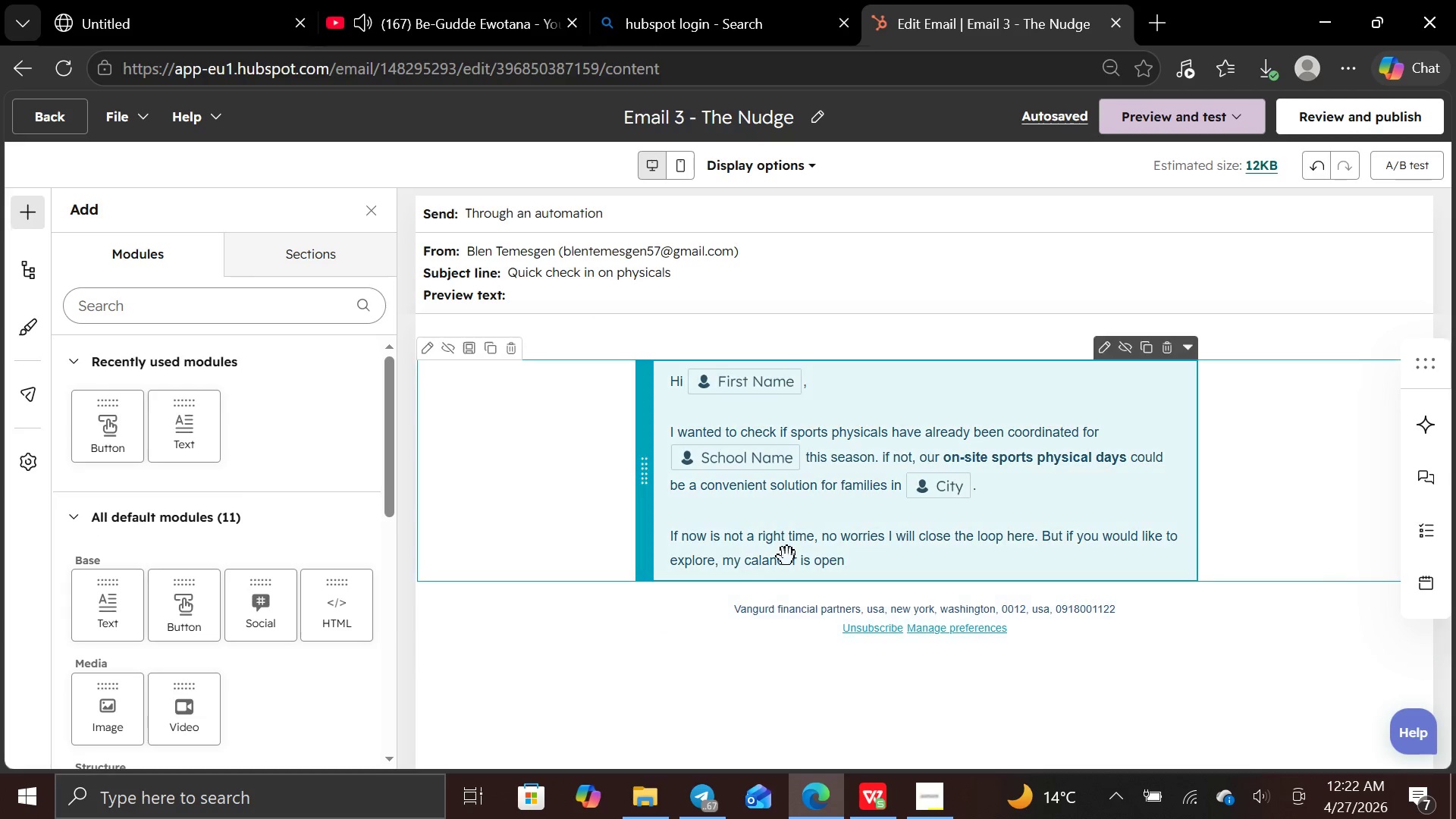 
left_click([787, 557])
 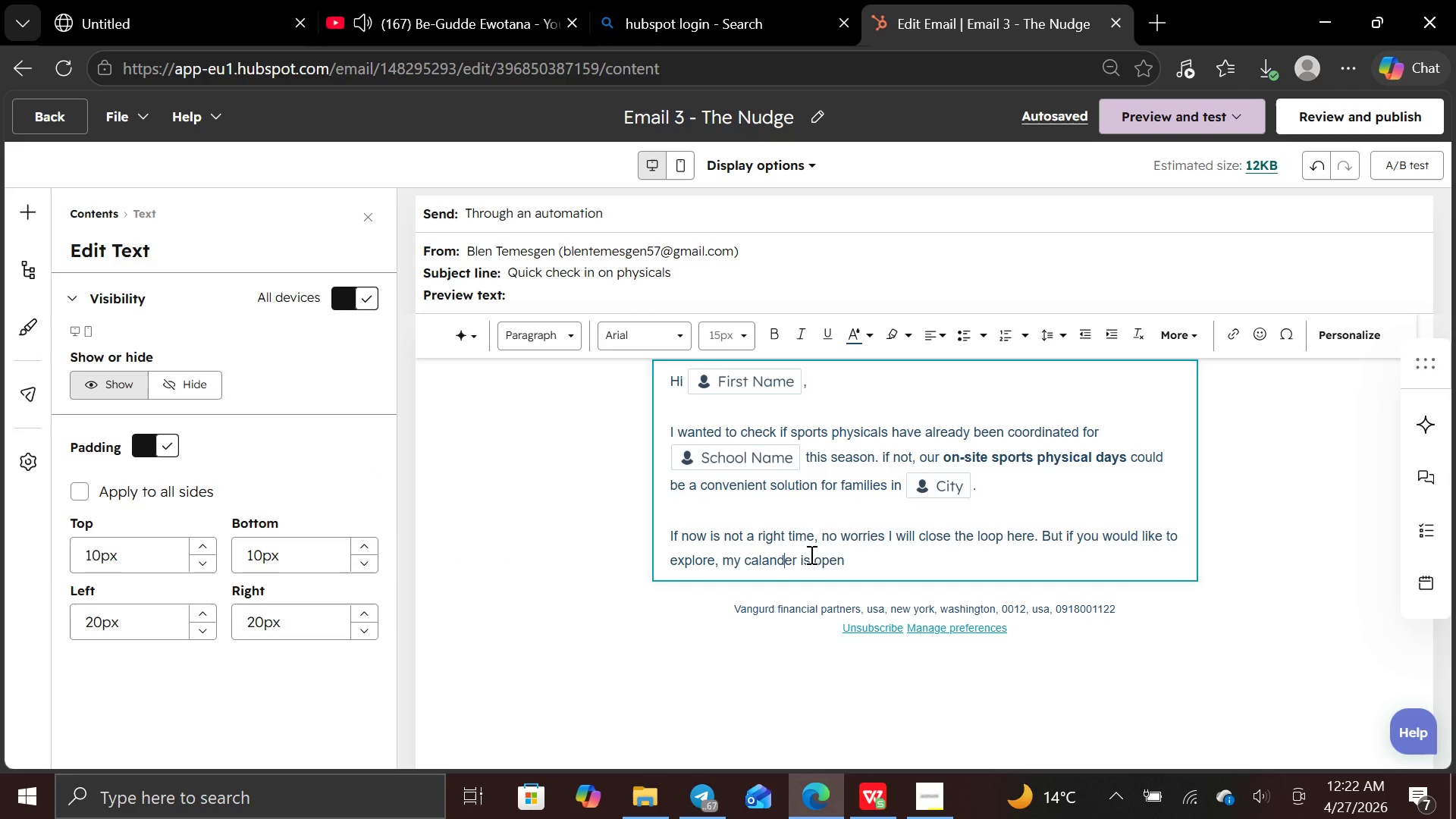 
key(Backspace)
key(Backspace)
key(Backspace)
type(en)
 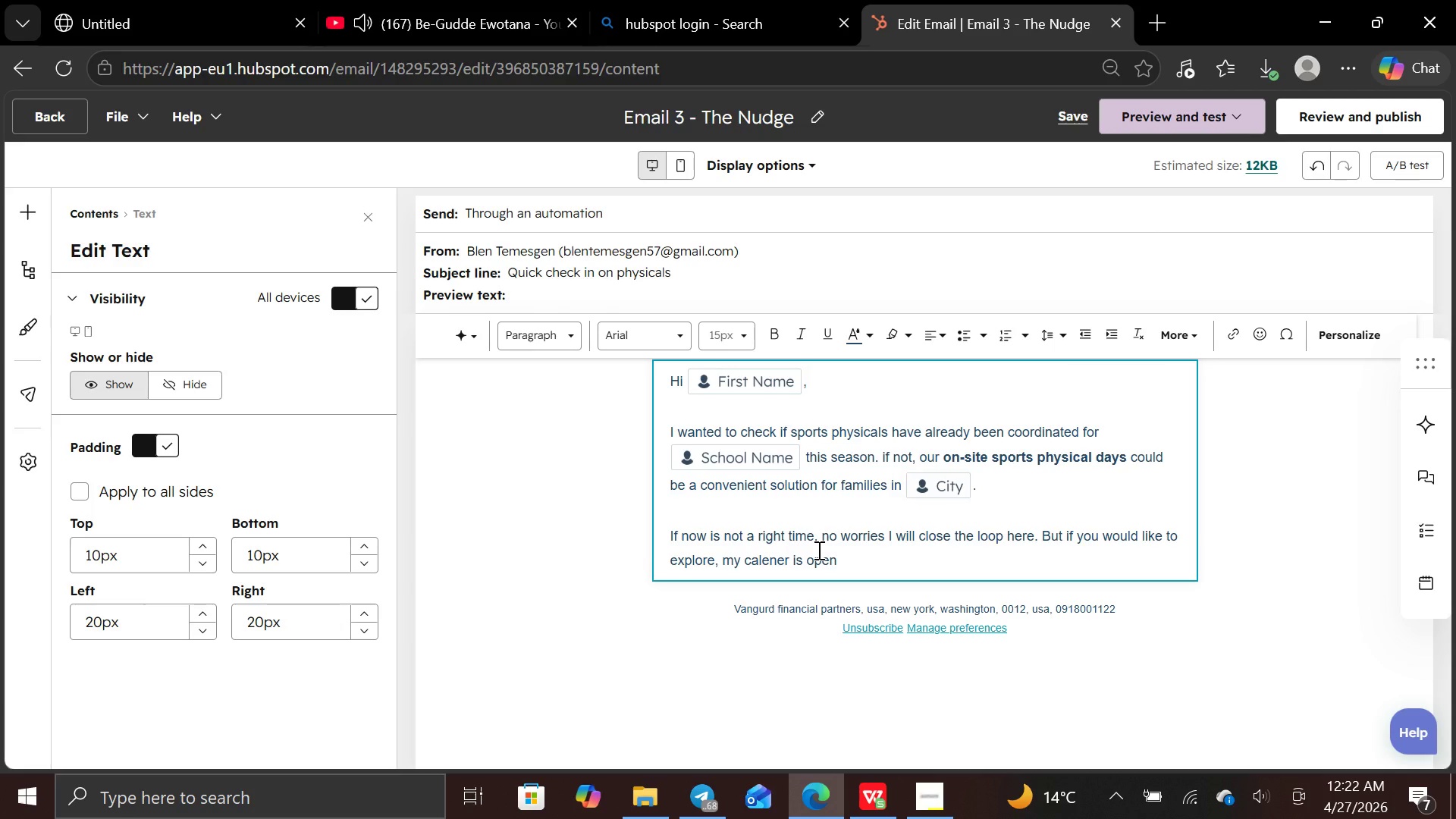 
key(D)
 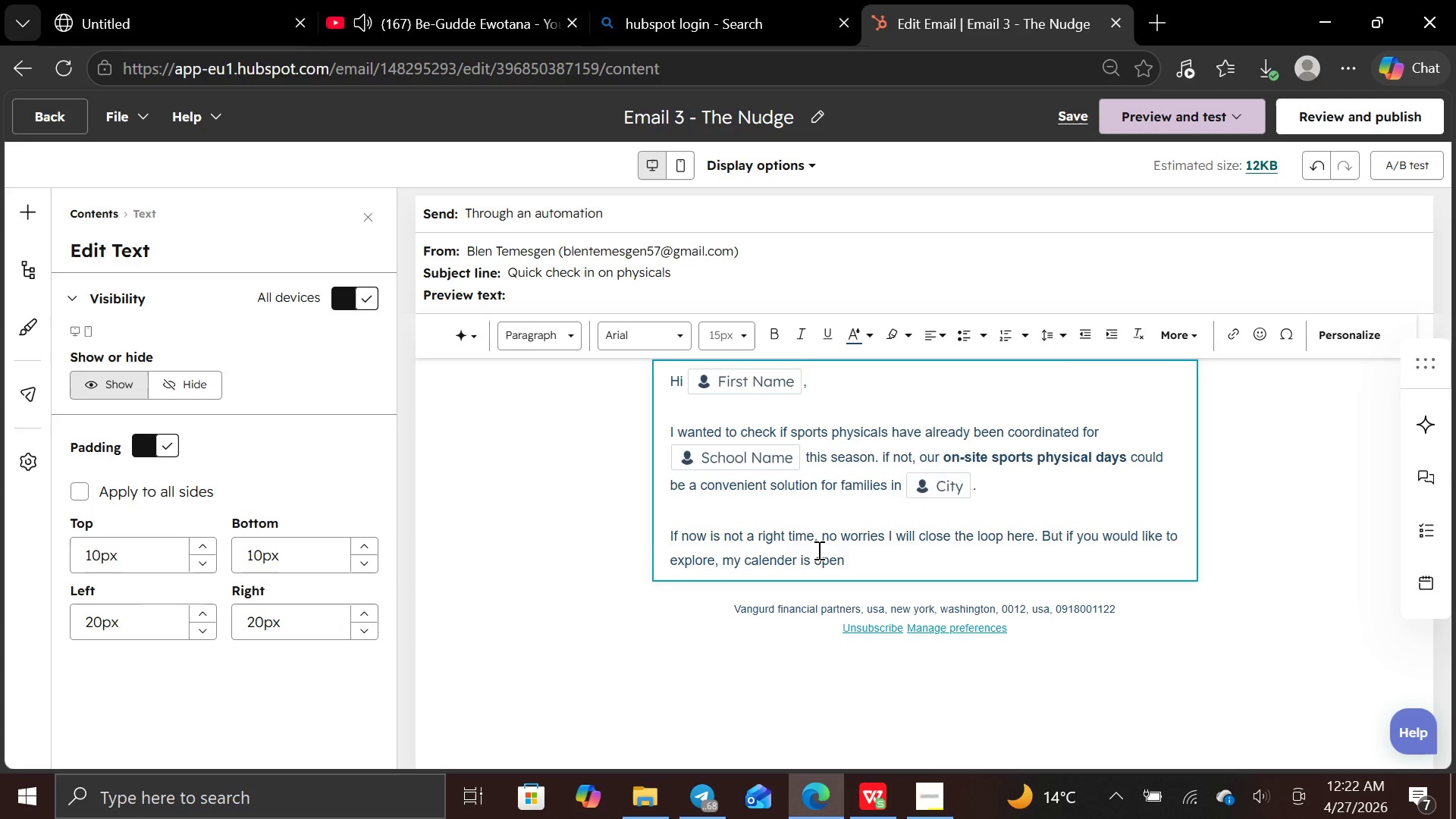 
key(ArrowRight)
 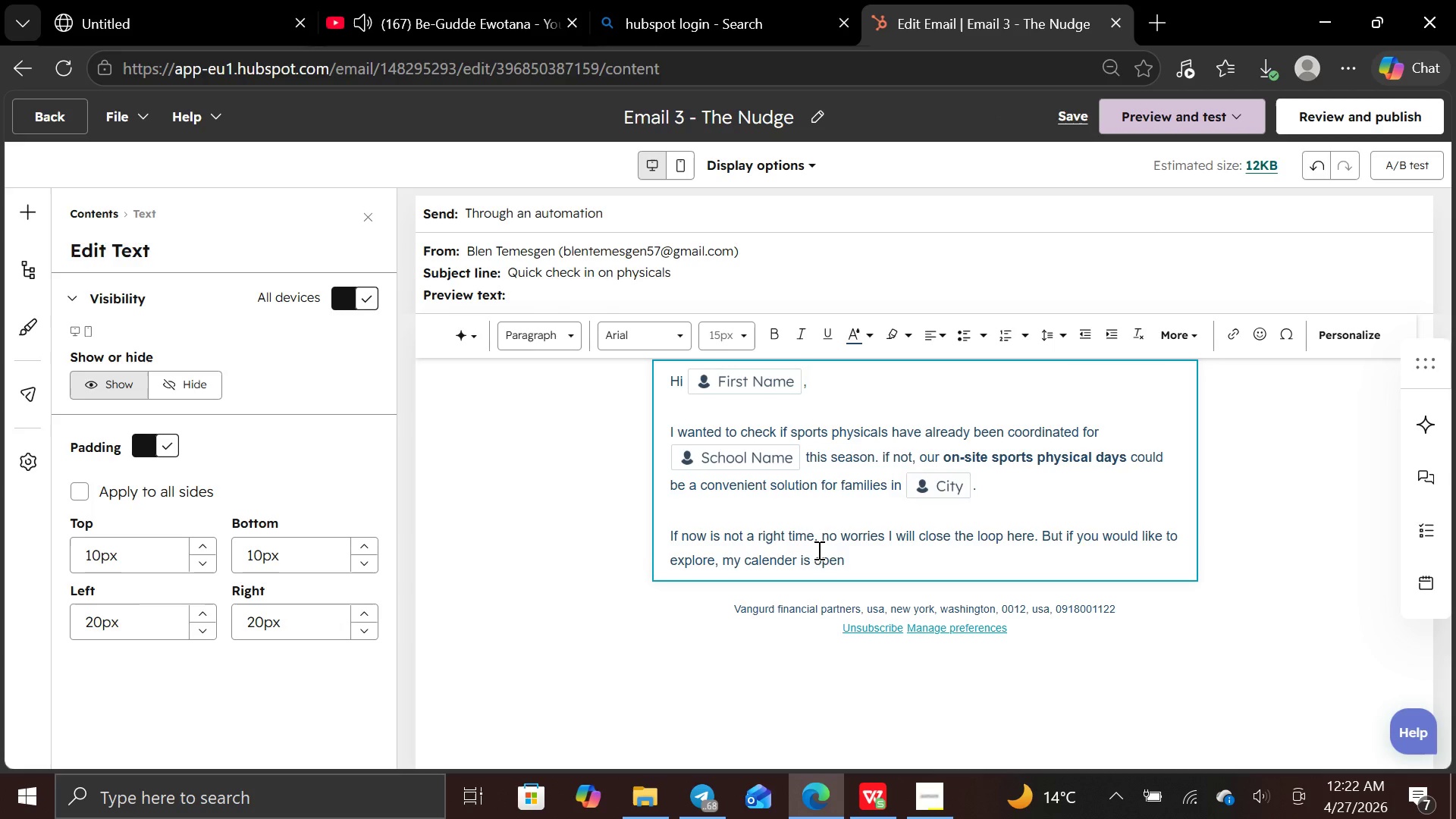 
key(Backspace)
 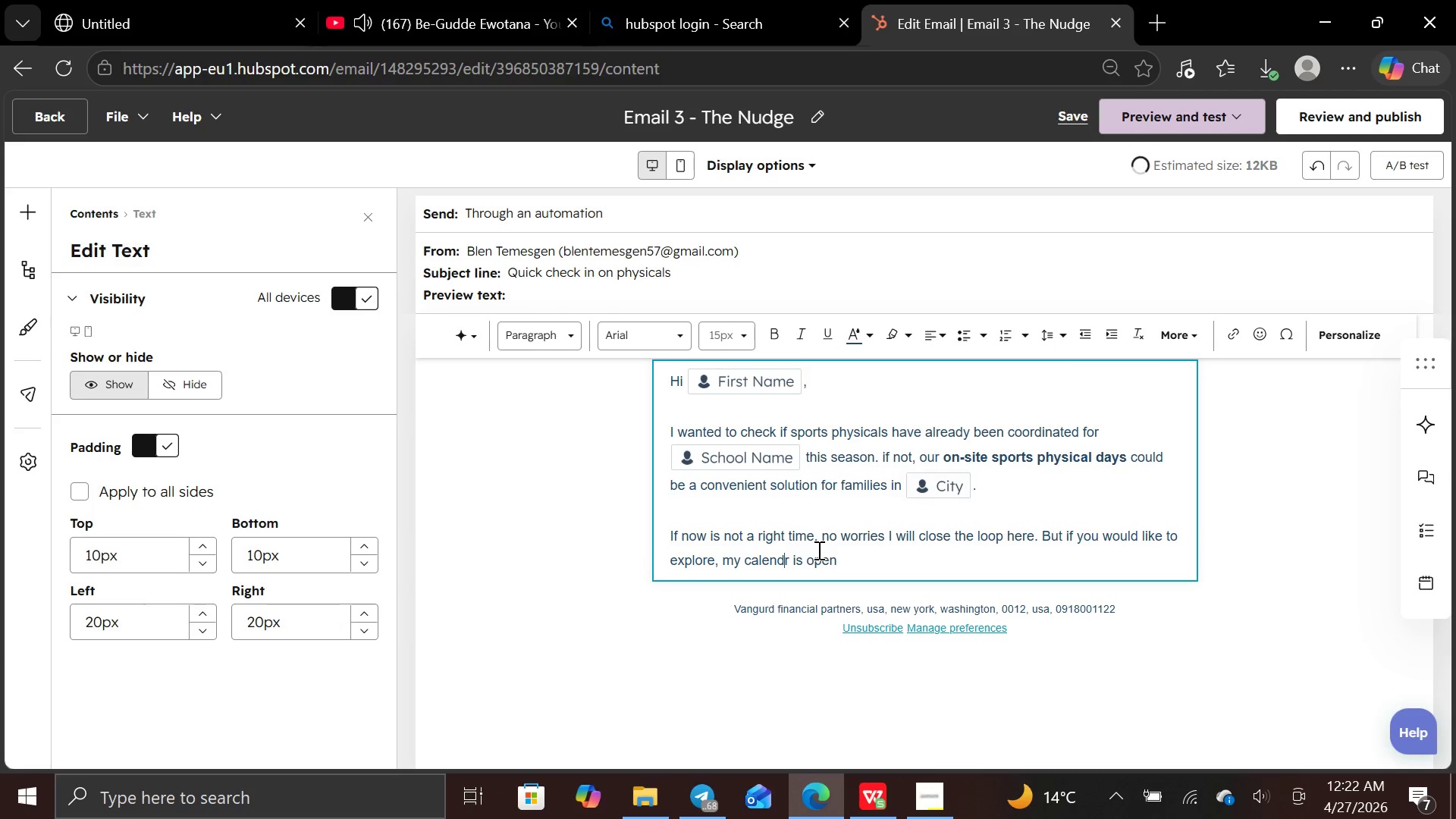 
key(A)
 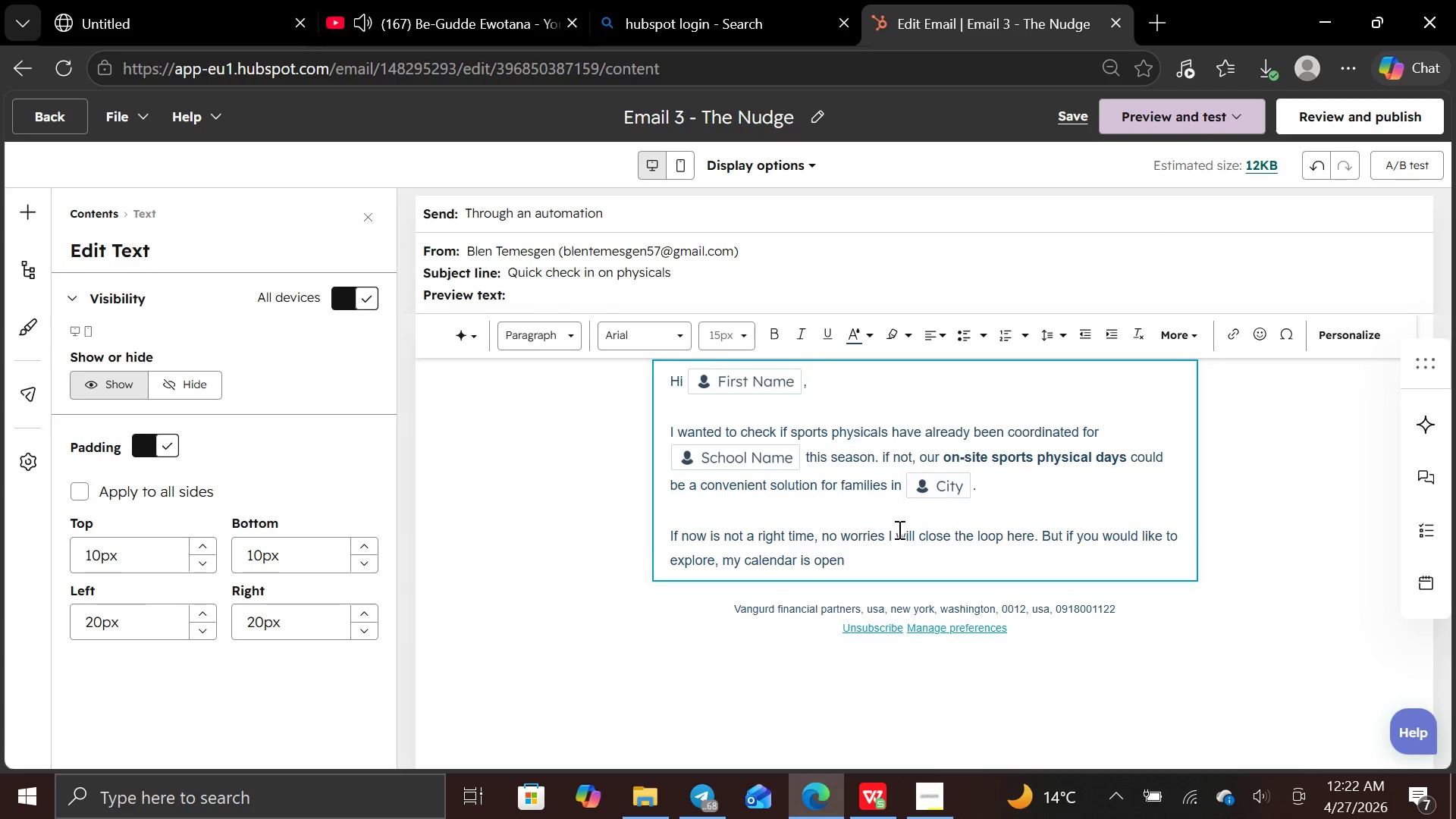 
left_click([857, 576])
 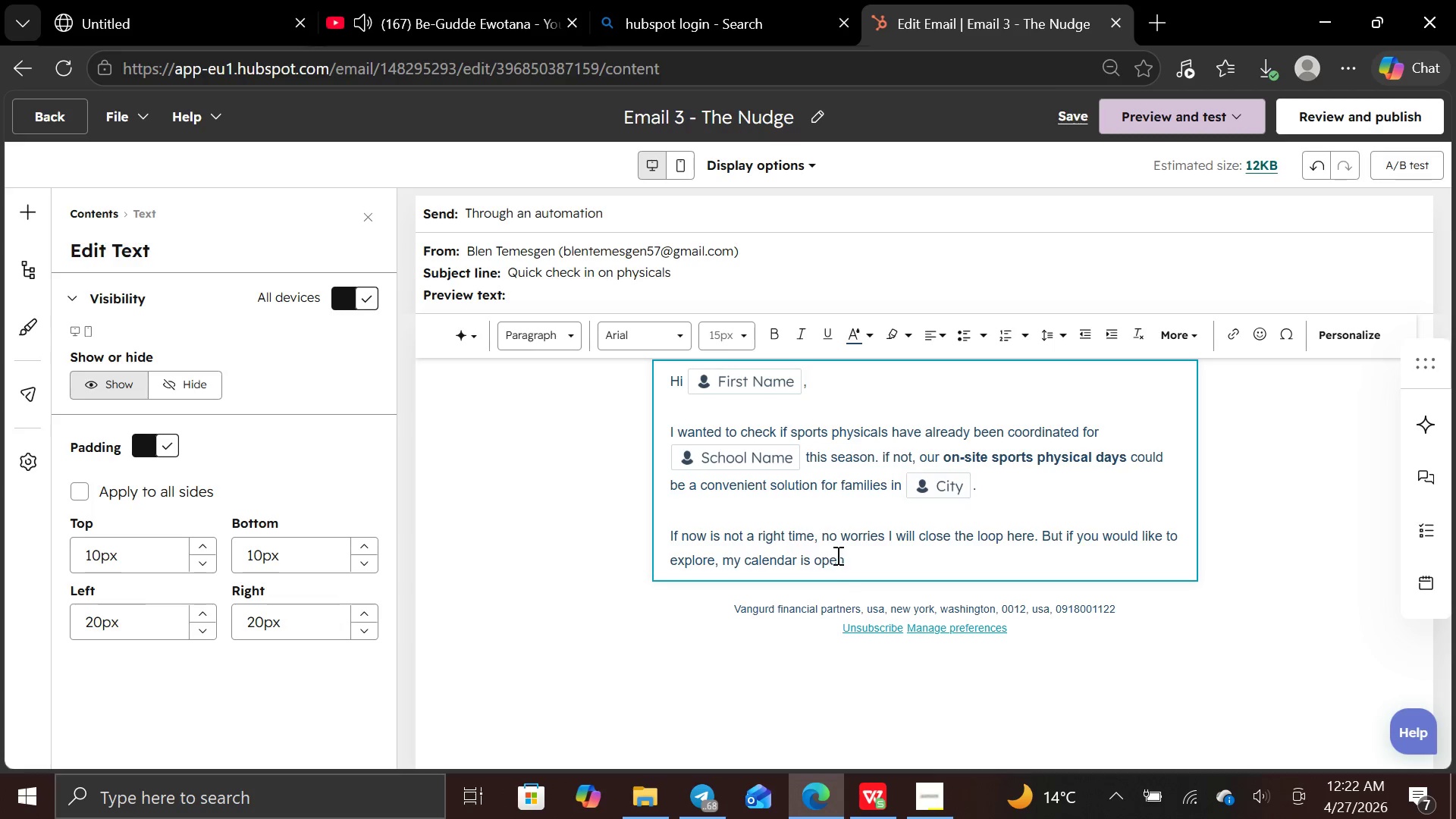 
left_click([836, 555])
 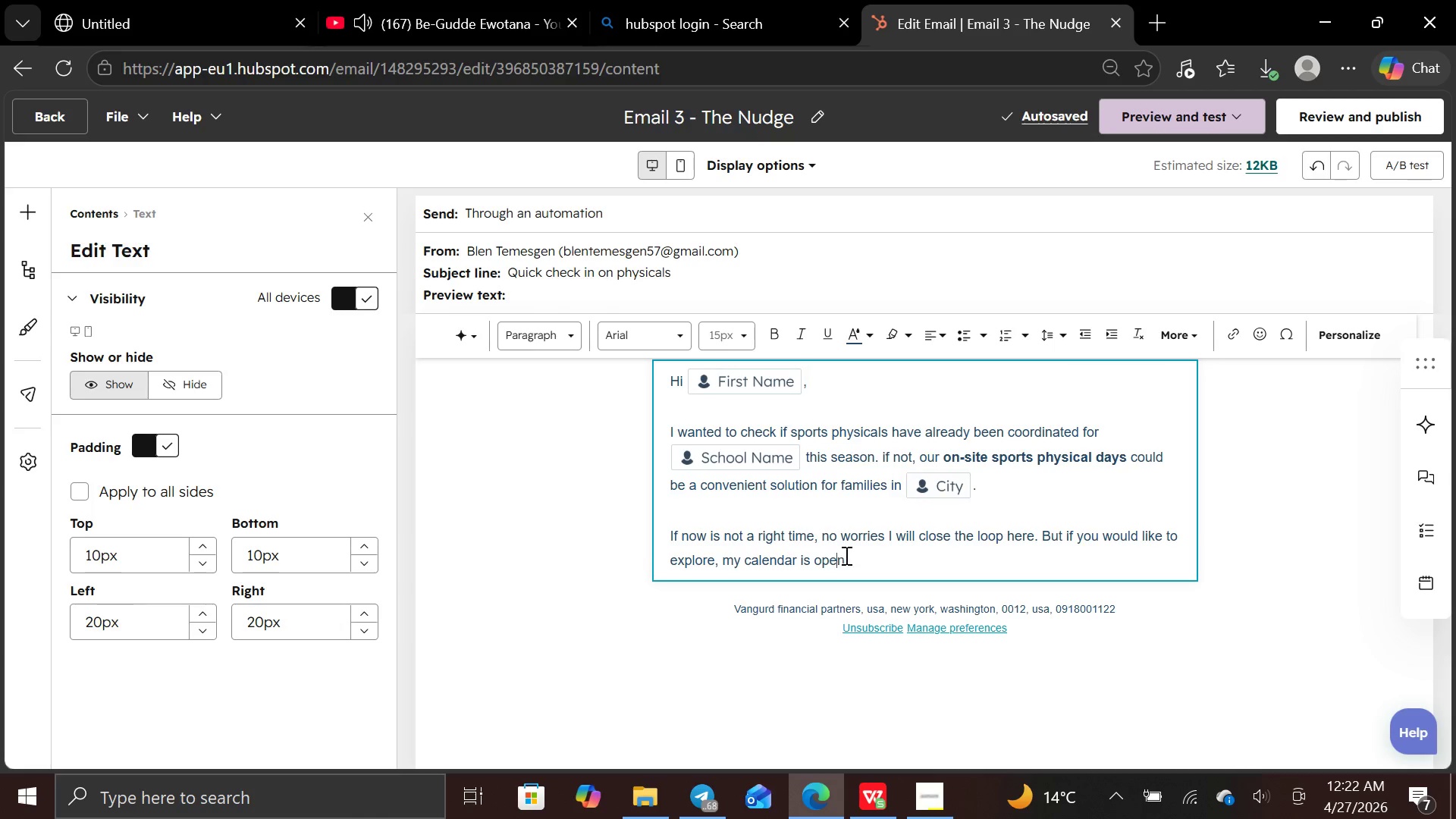 
left_click([847, 557])
 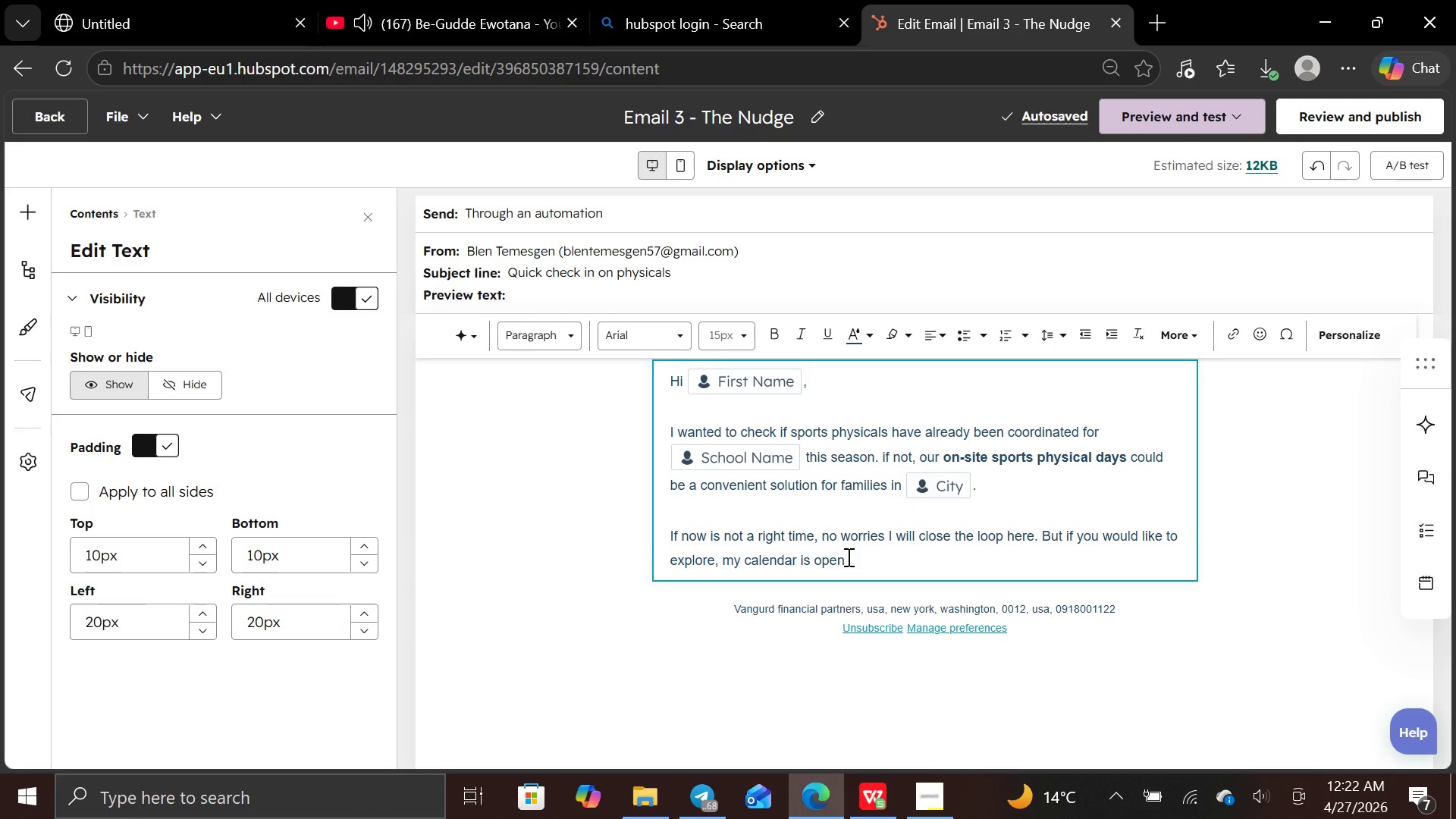 
key(Shift+Semicolon)
 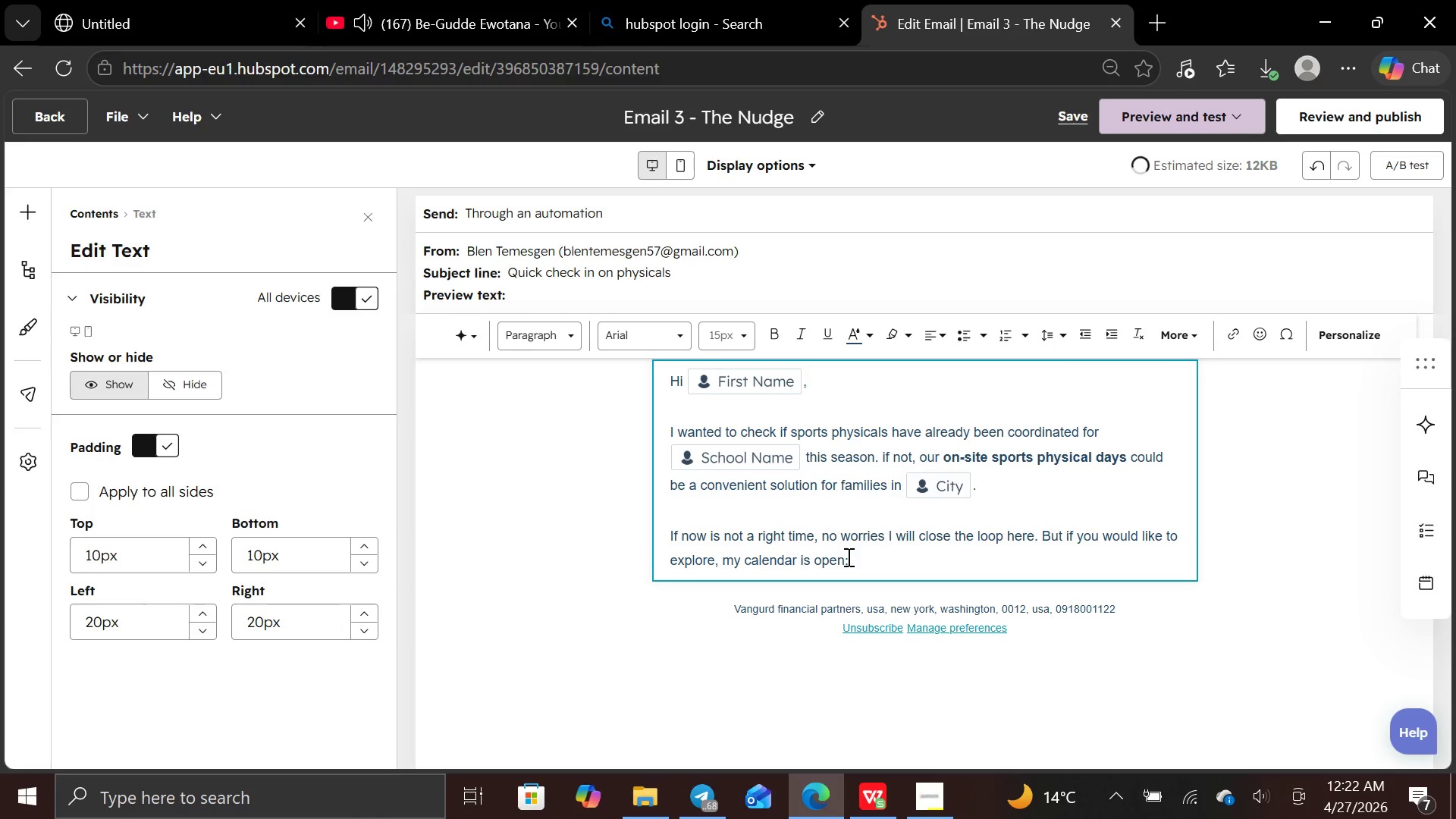 
key(Space)
 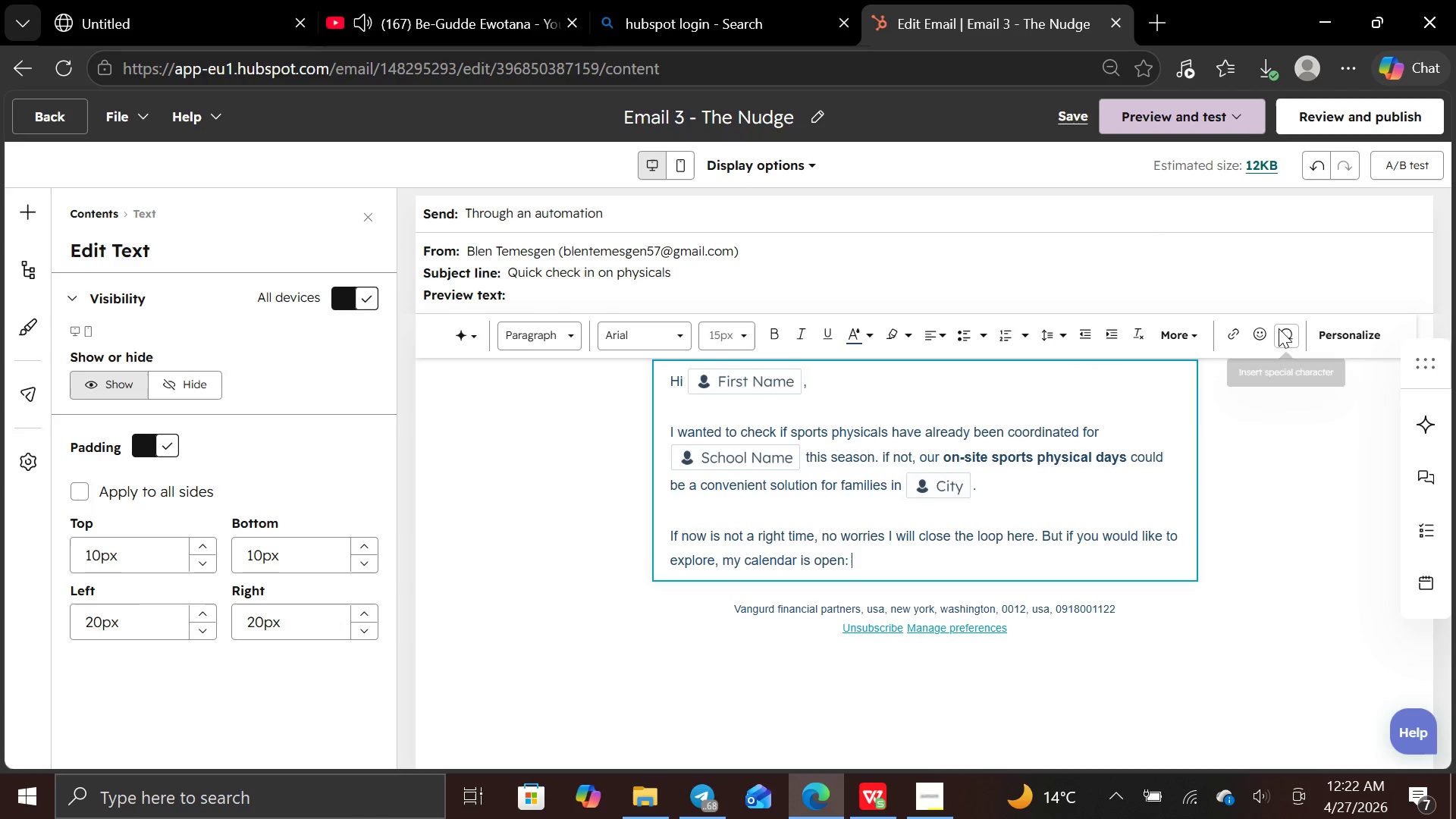 
left_click([1263, 330])
 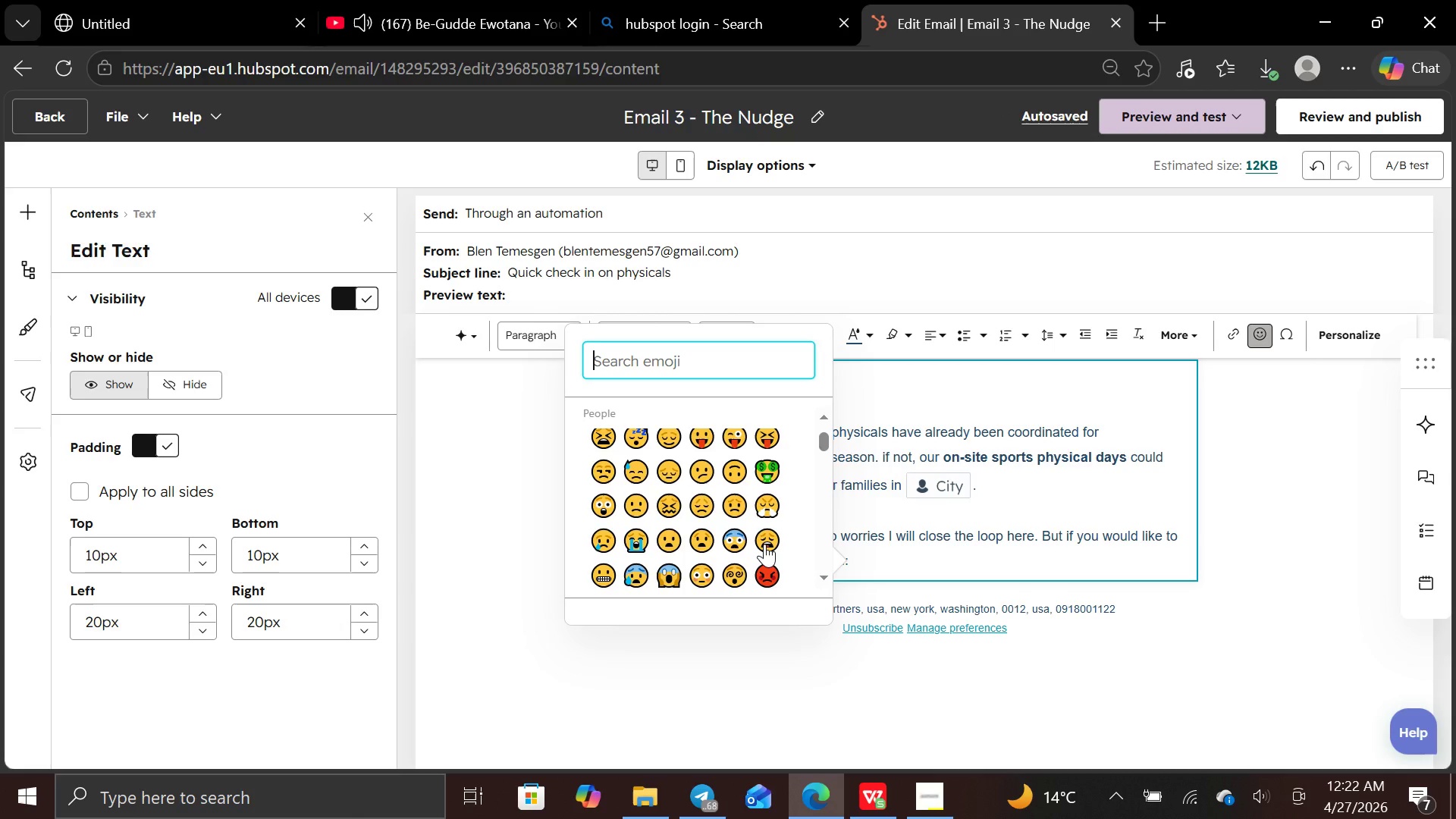 
wait(16.17)
 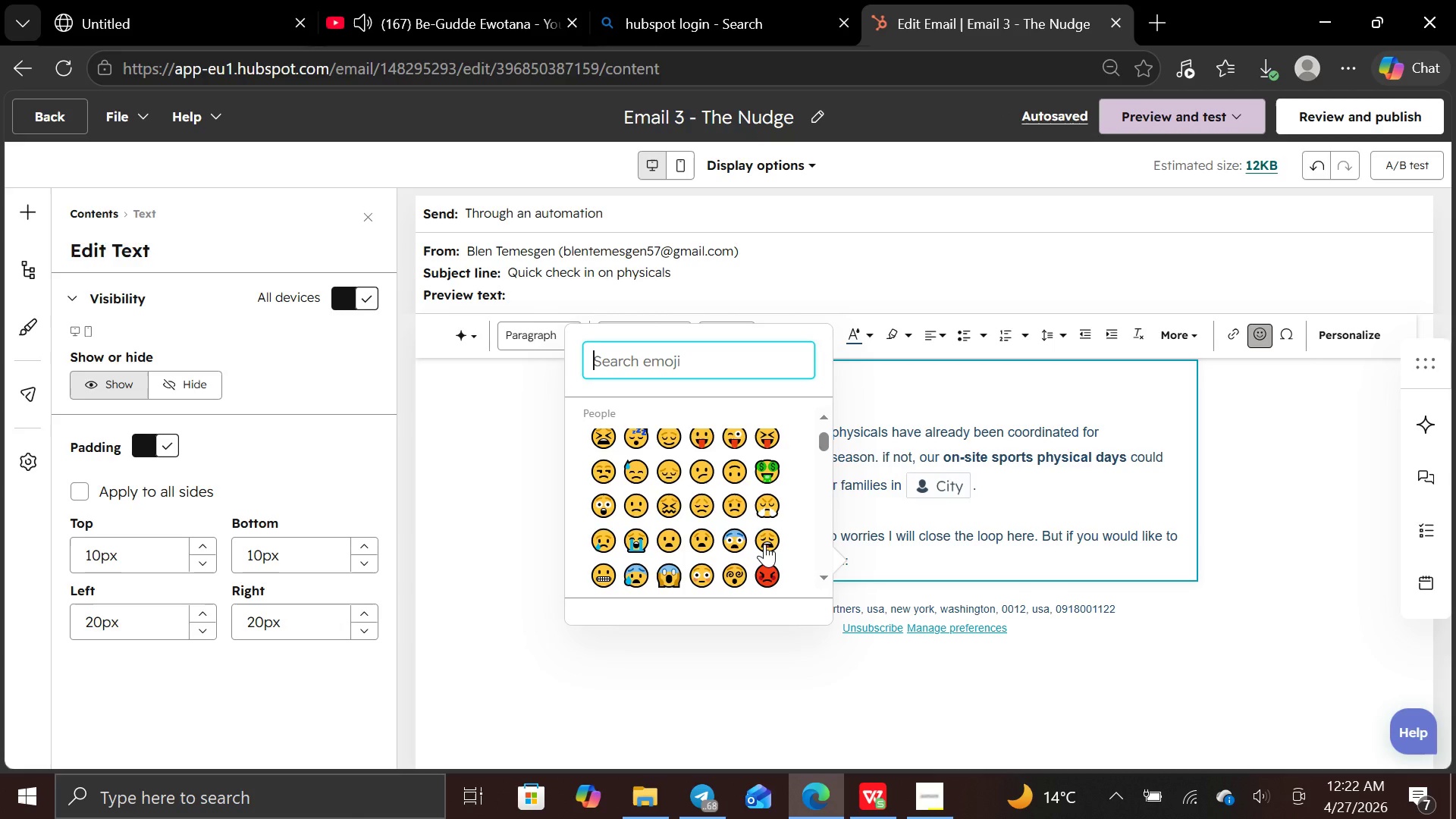 
left_click([730, 501])
 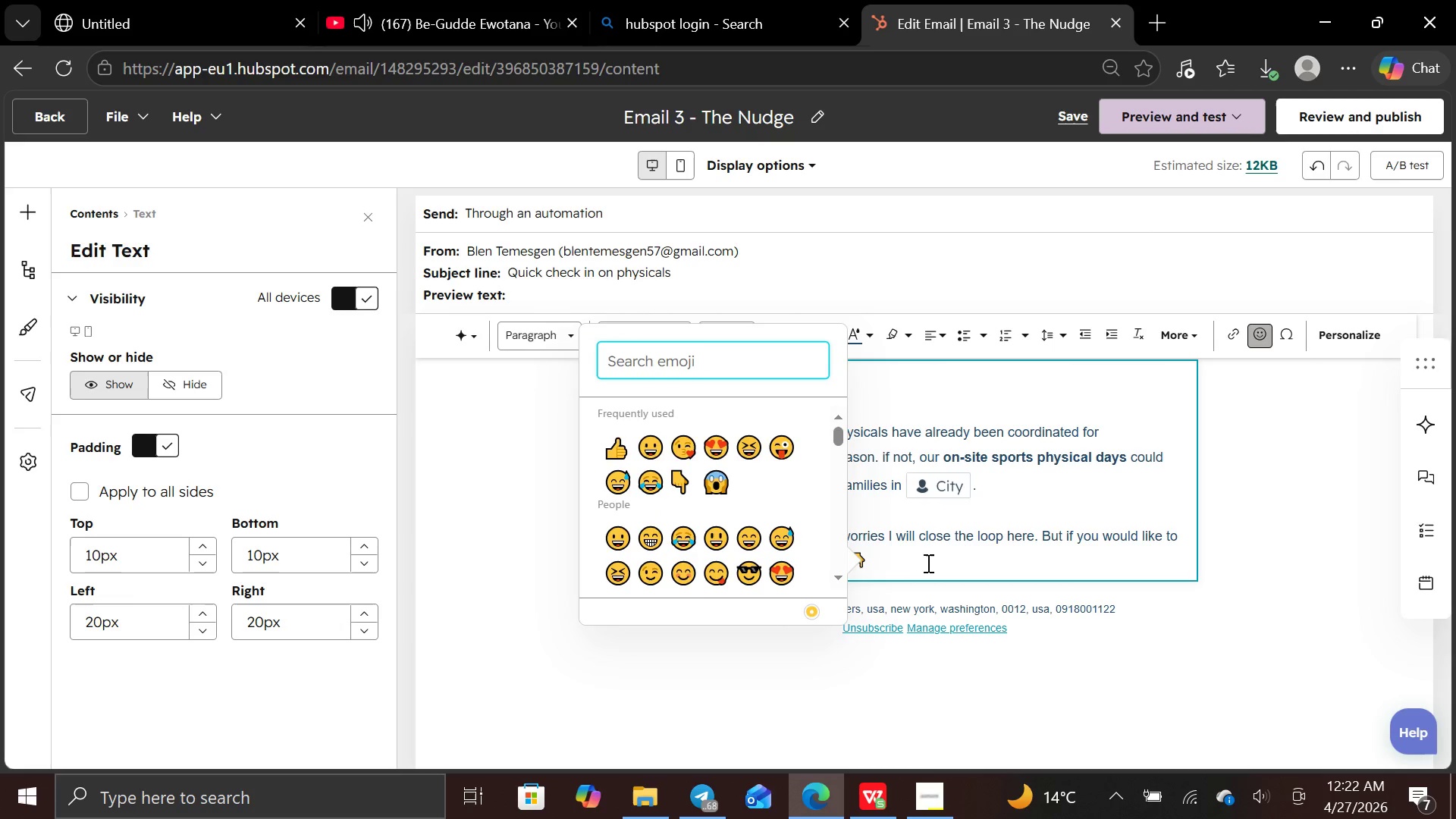 
left_click([924, 564])
 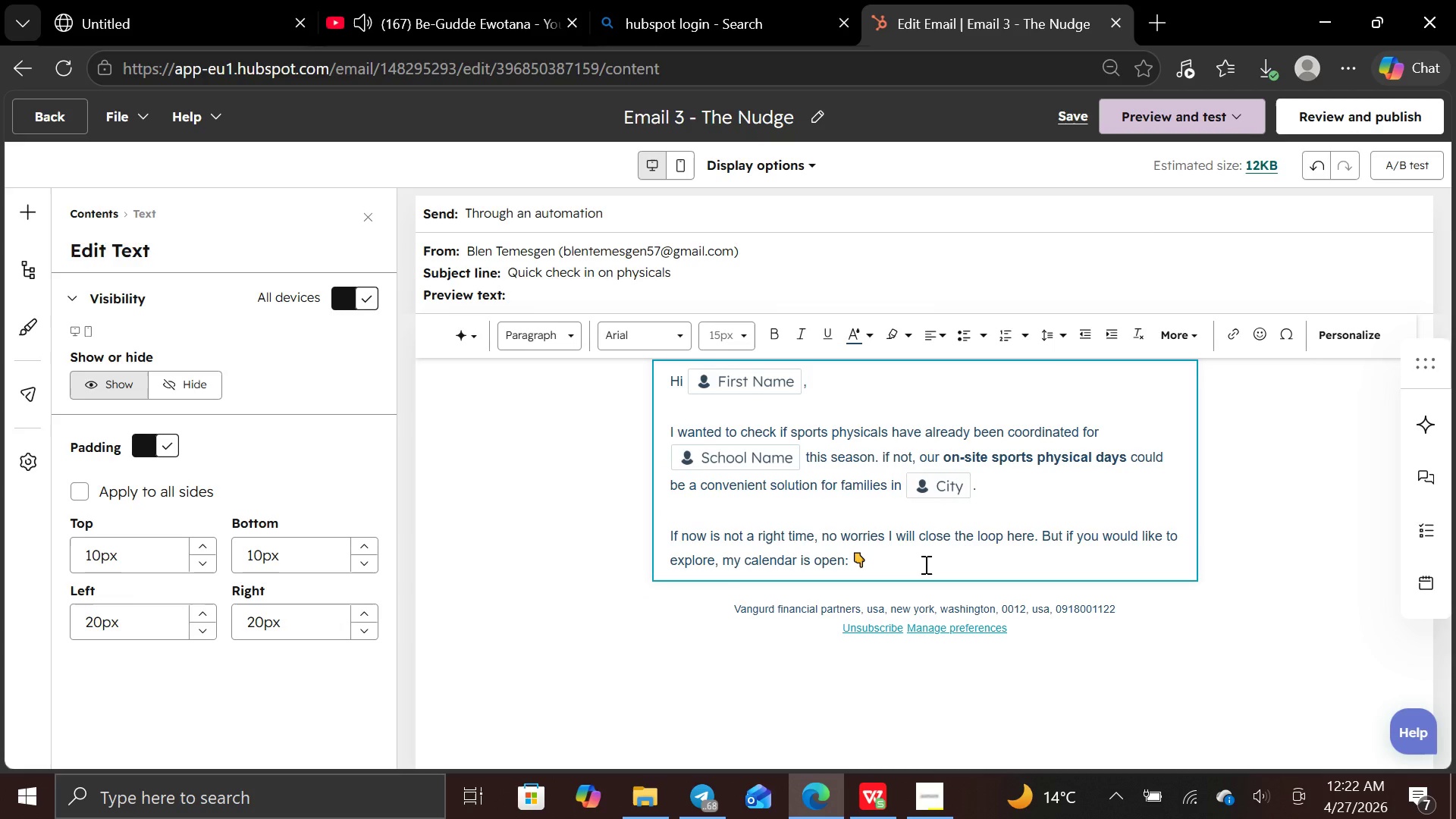 
key(Enter)
 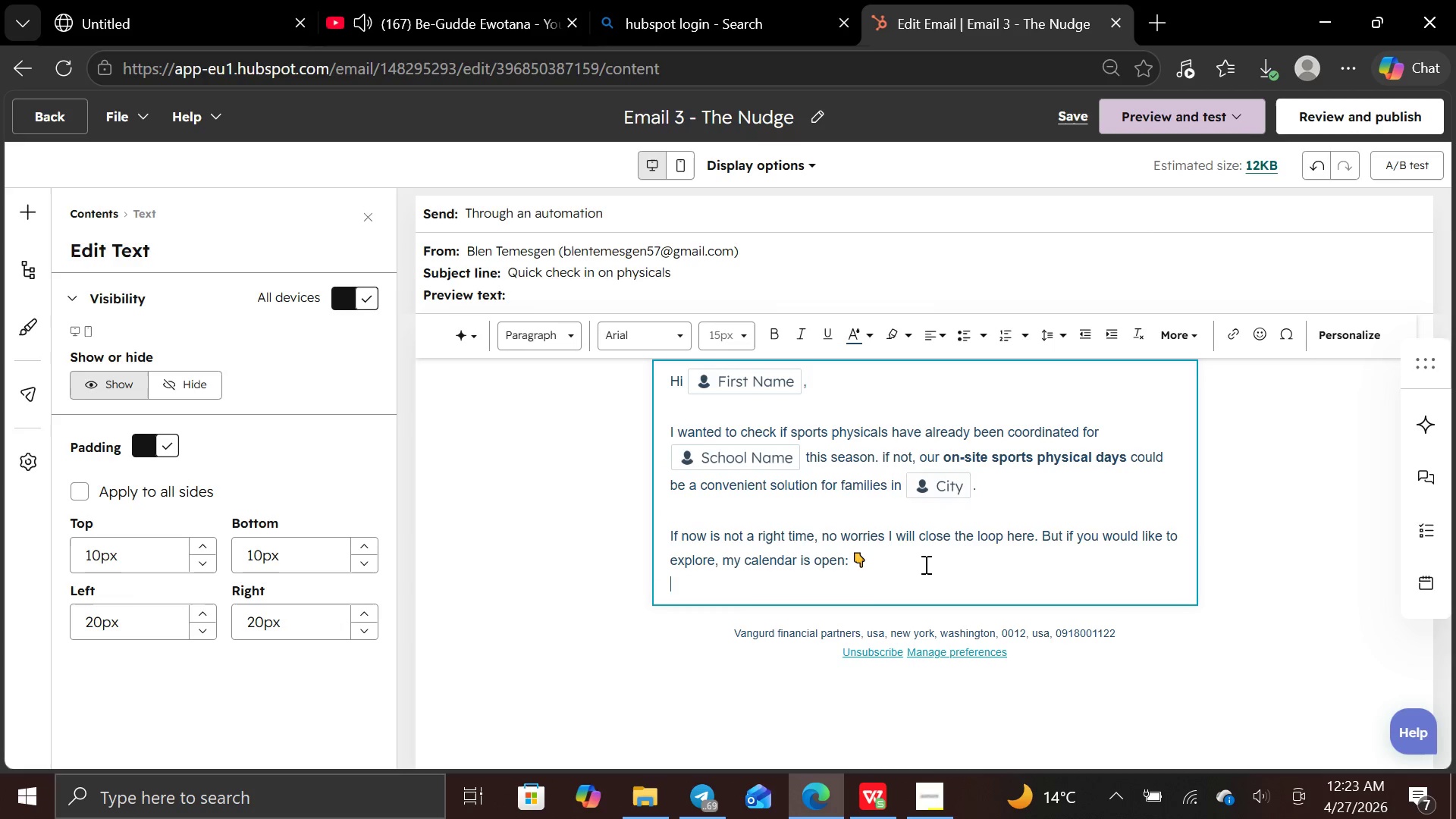 
key(Enter)
 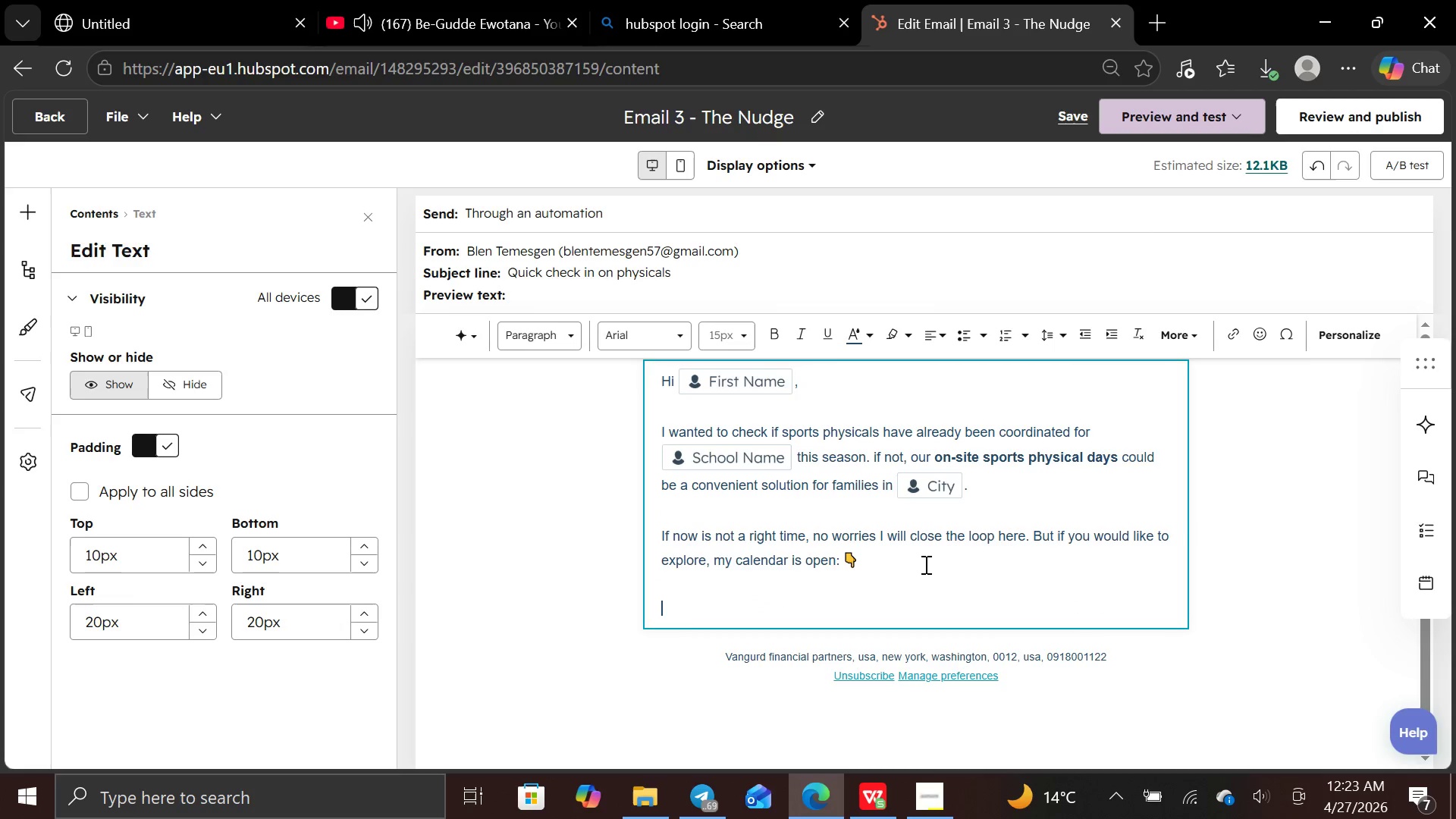 
type(Thank you,)
 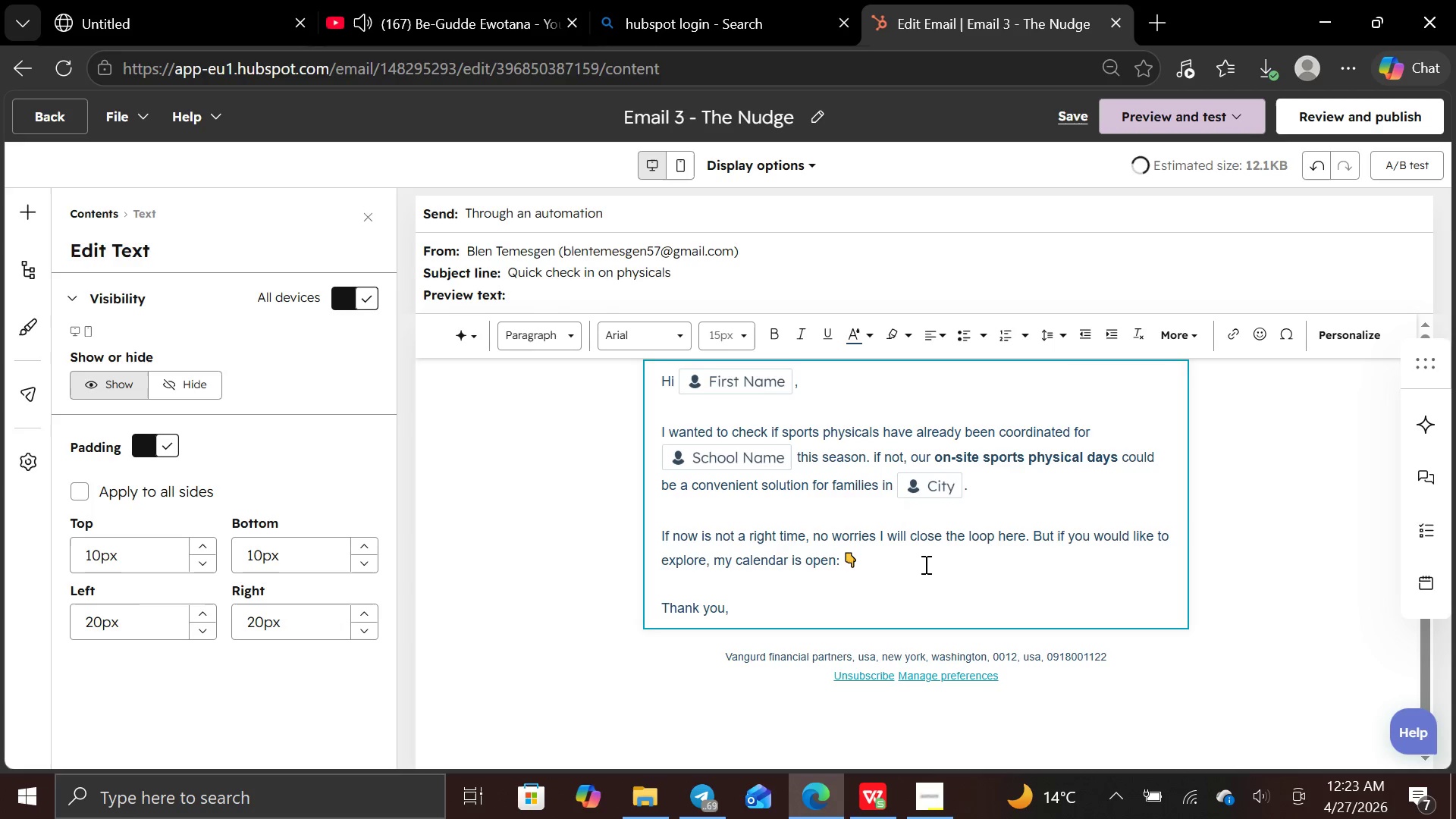 
key(Enter)
 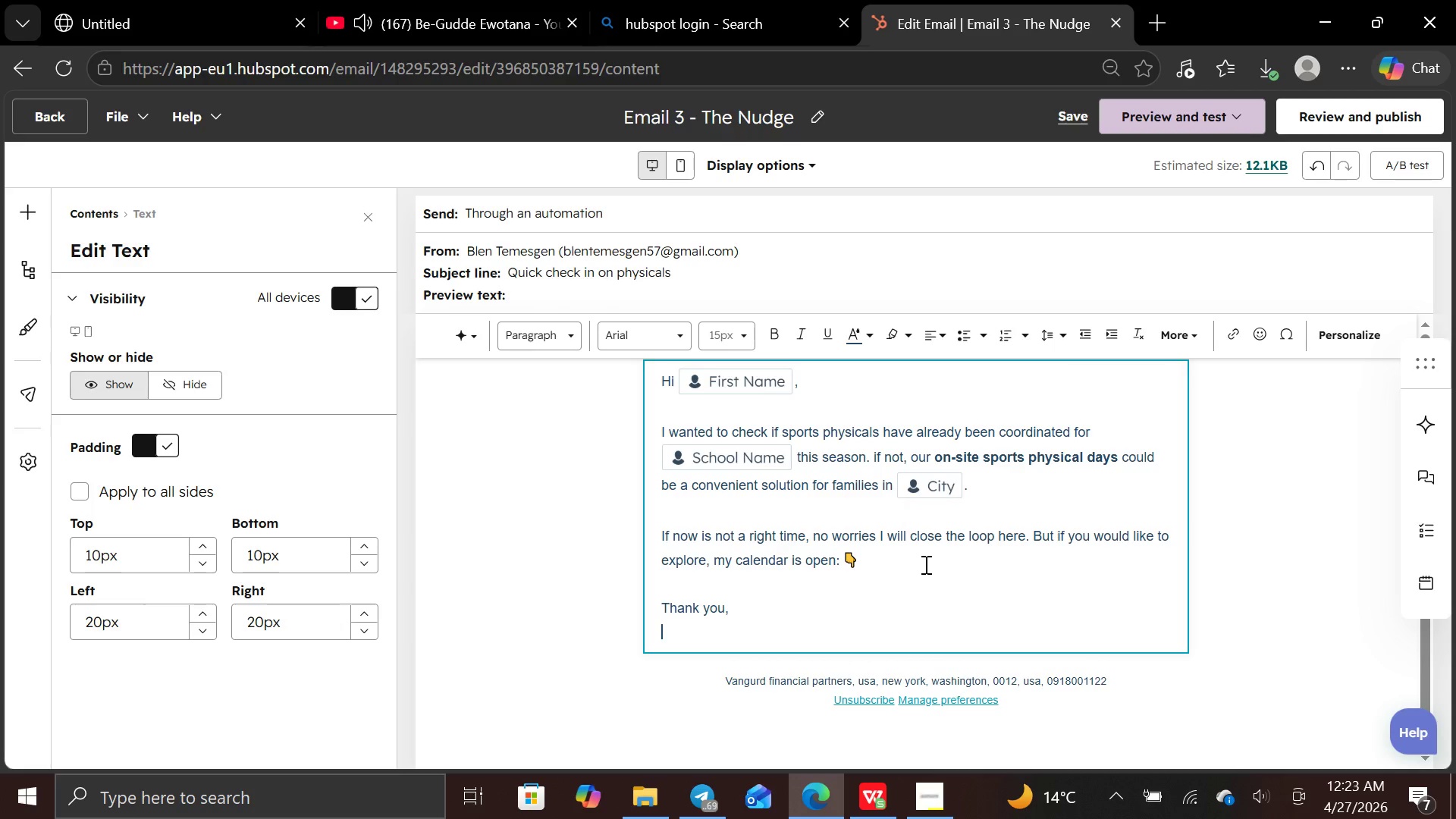 
type(Sales Manager)
 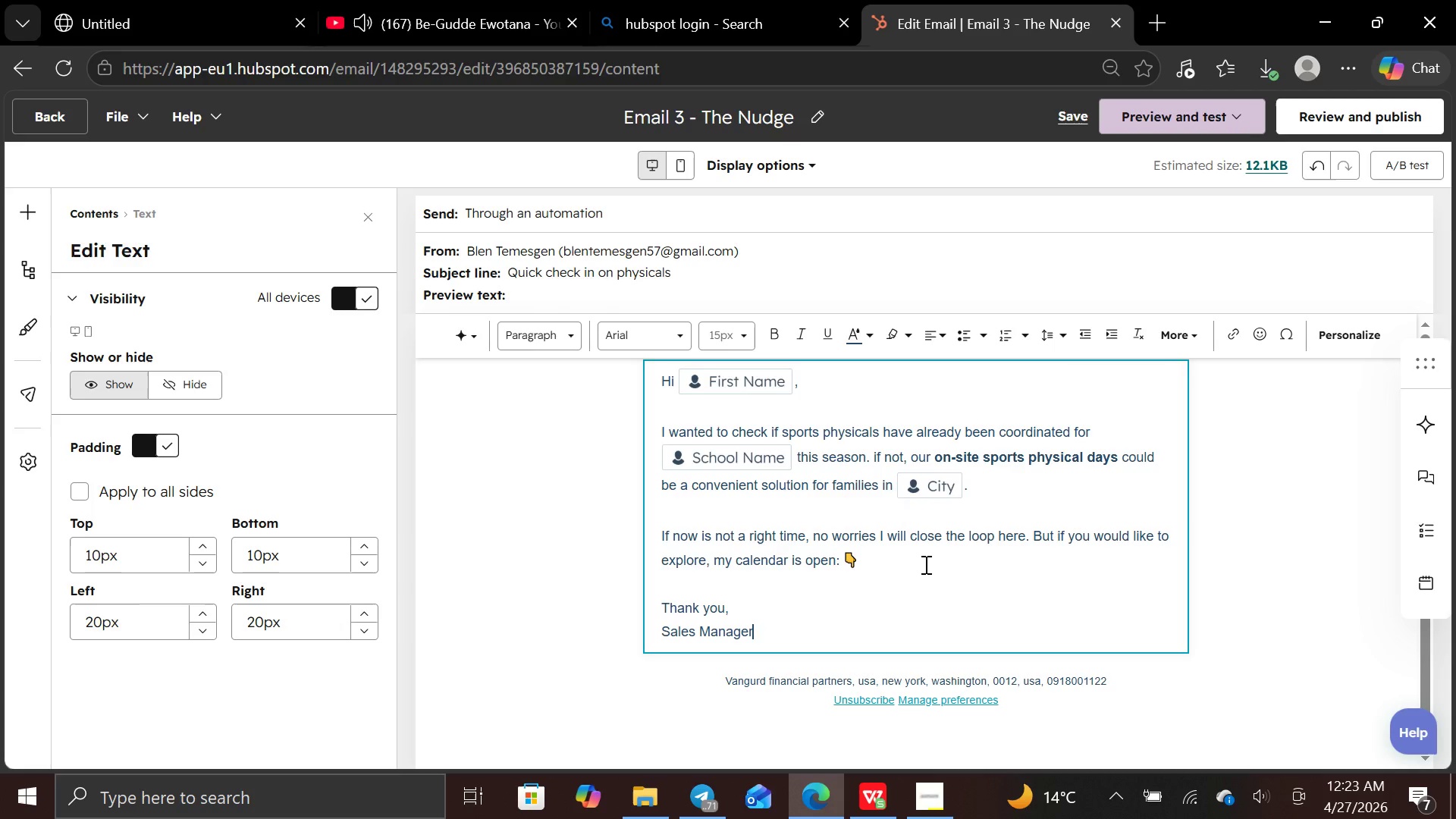 
key(Enter)
 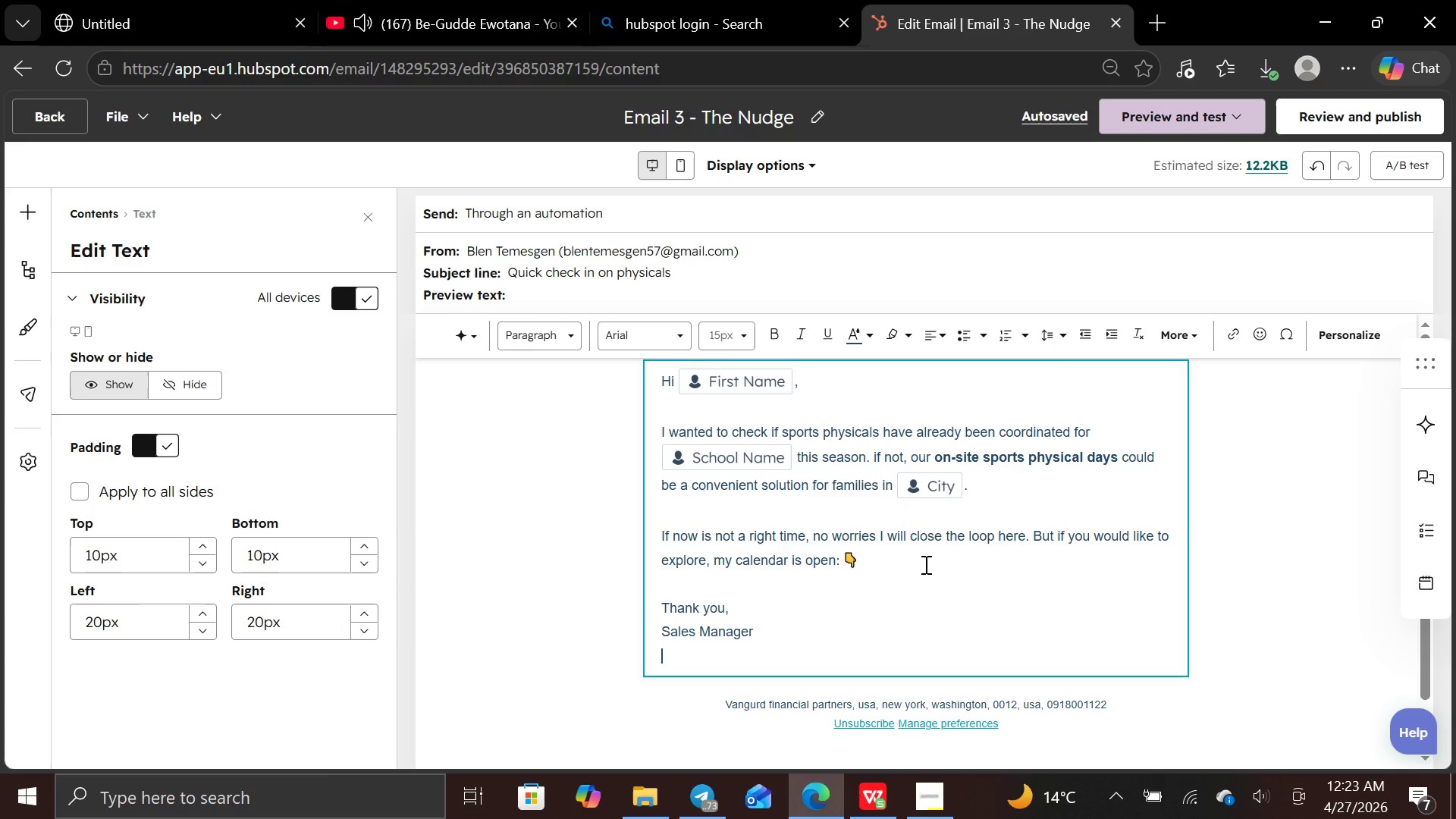 
wait(15.62)
 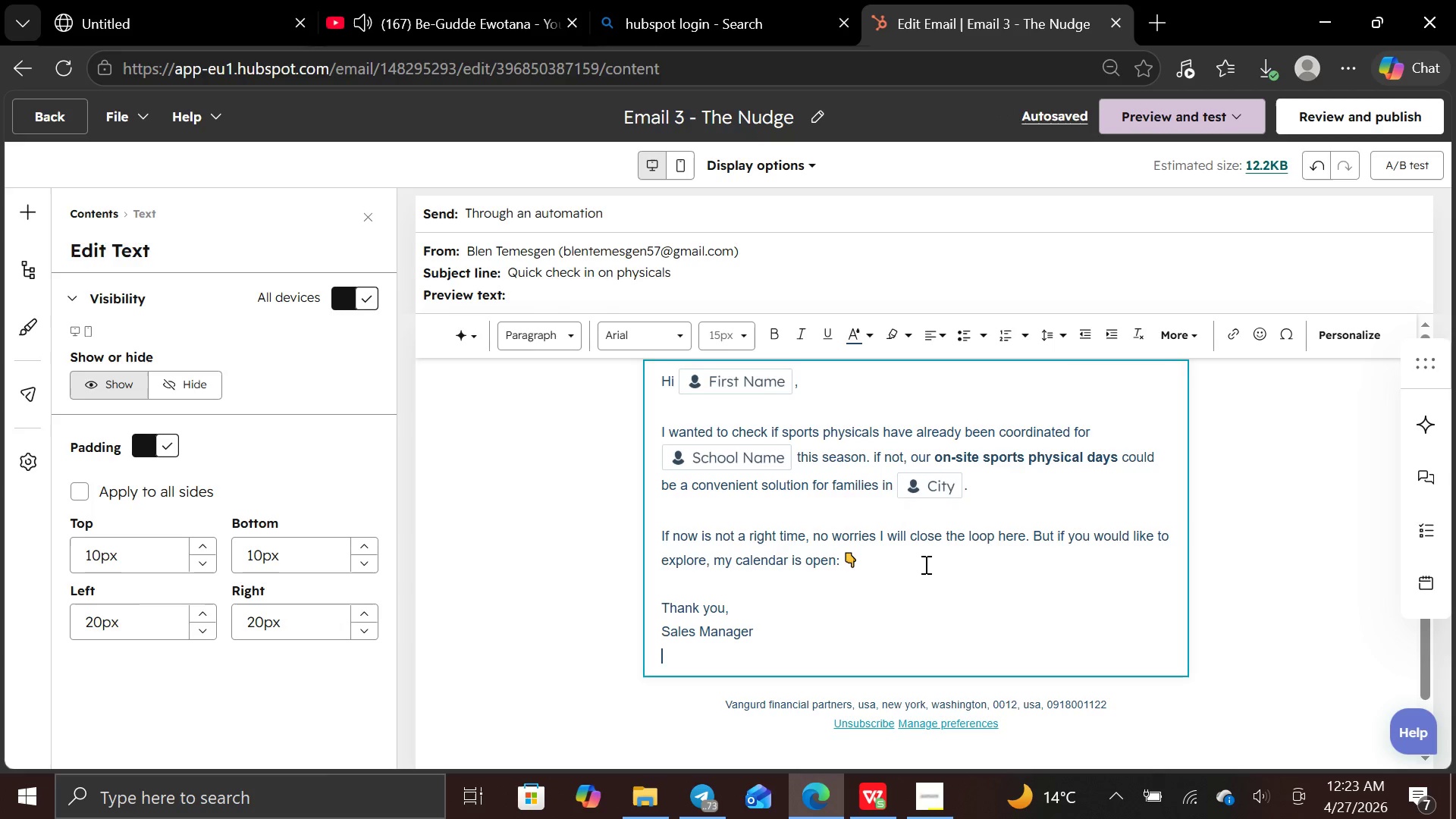 
type(Pinnacle )
 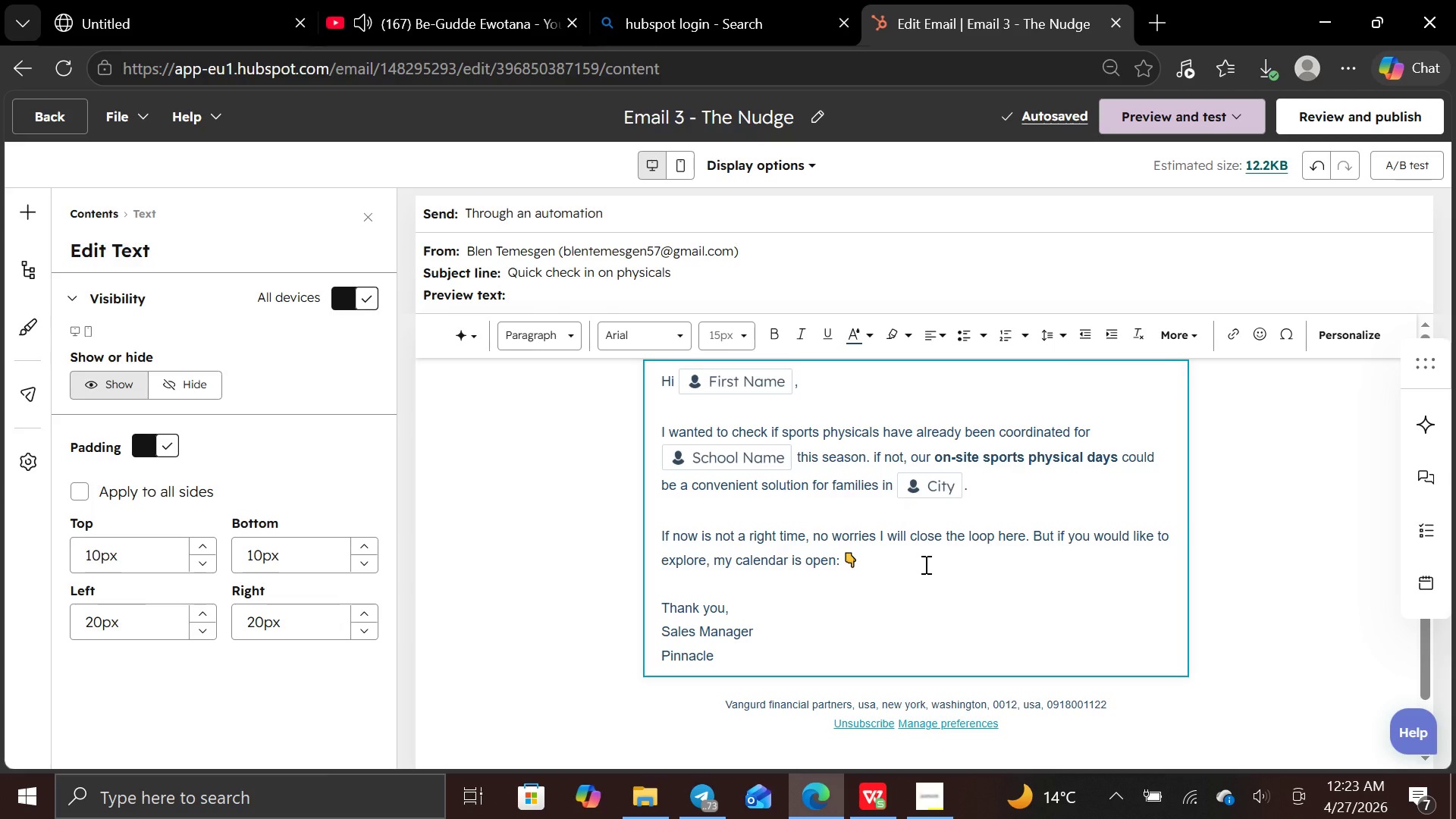 
wait(5.17)
 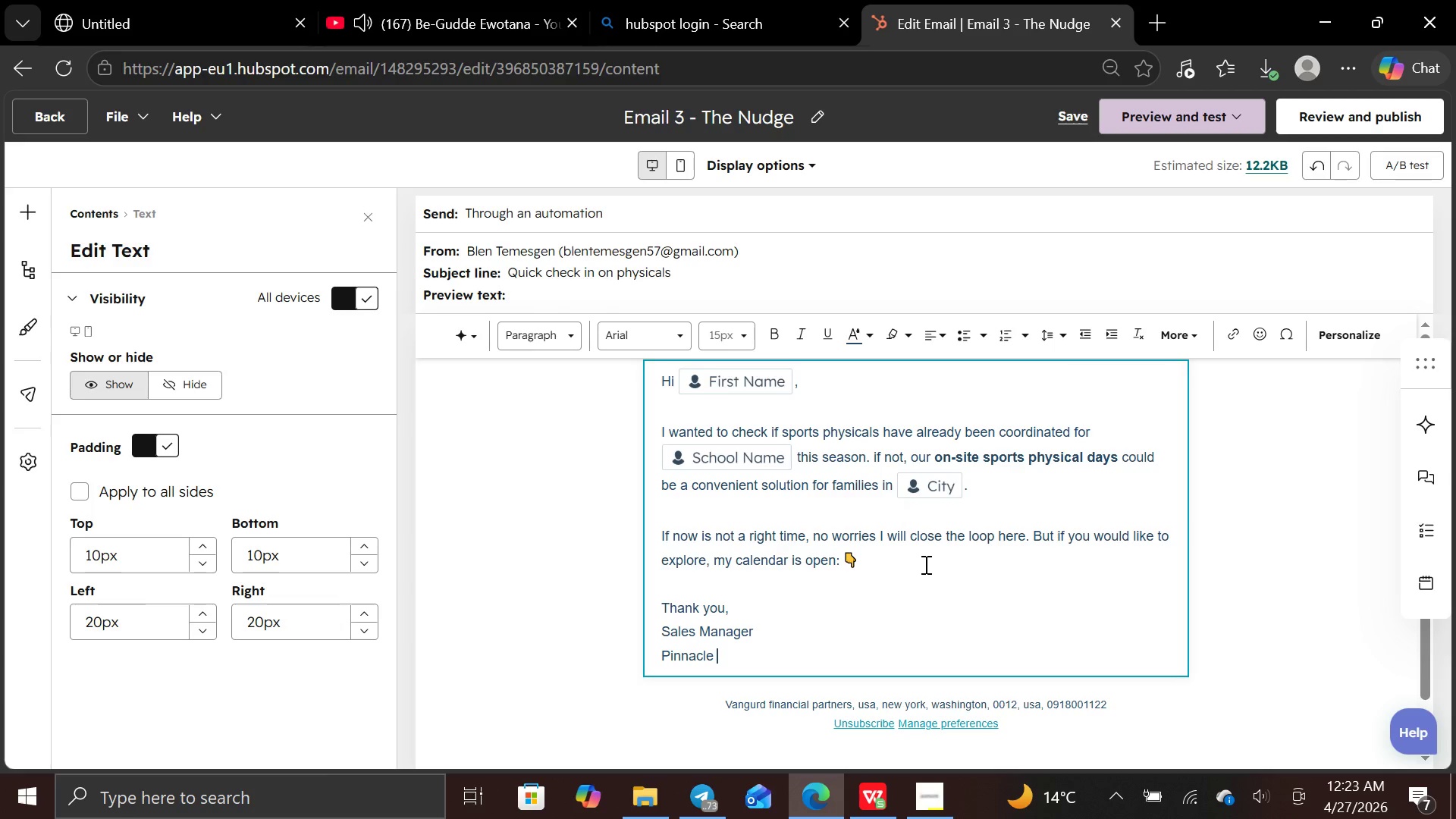 
type(Pediatrics and Urgent Care)
 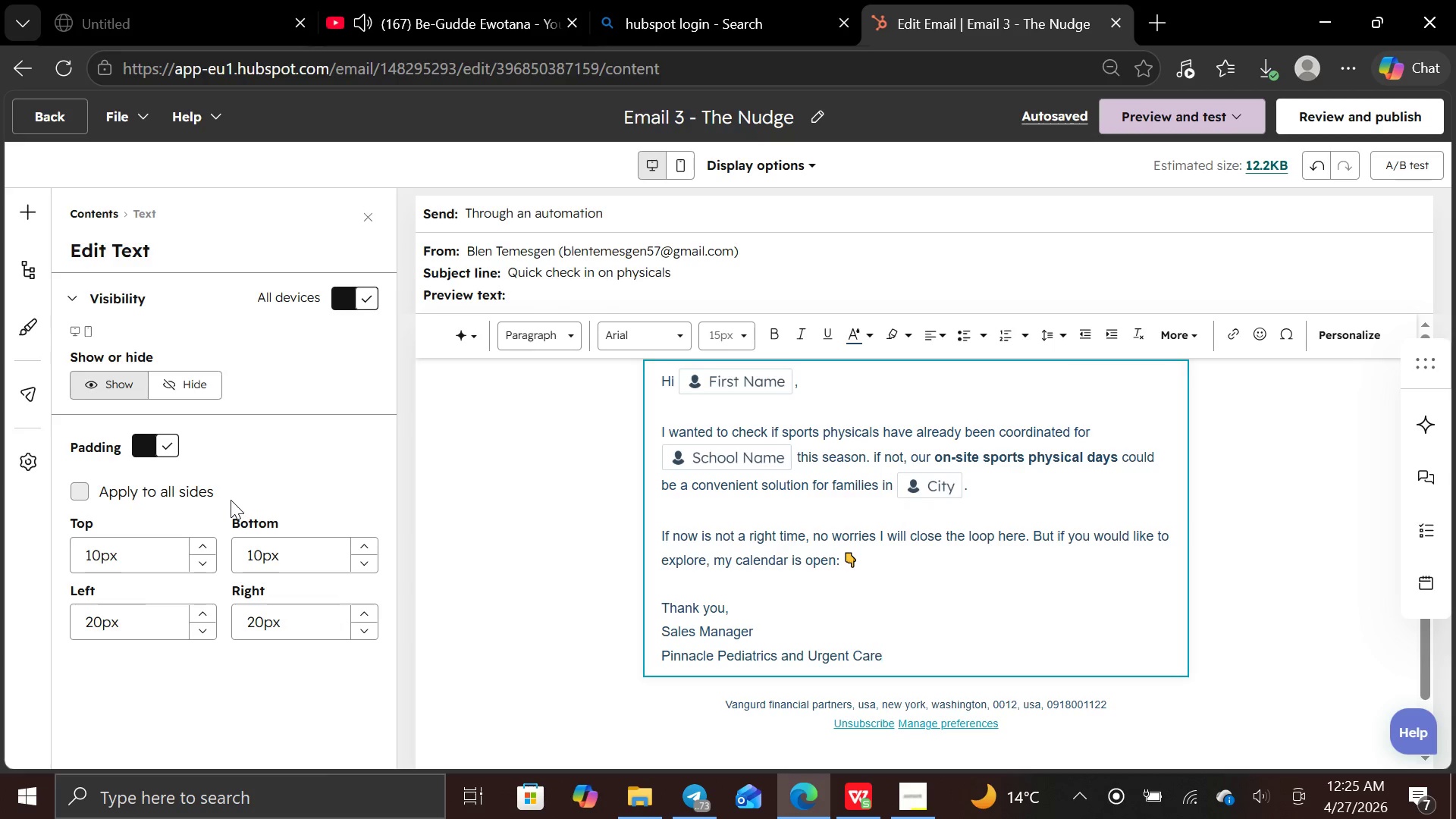 
wait(95.53)
 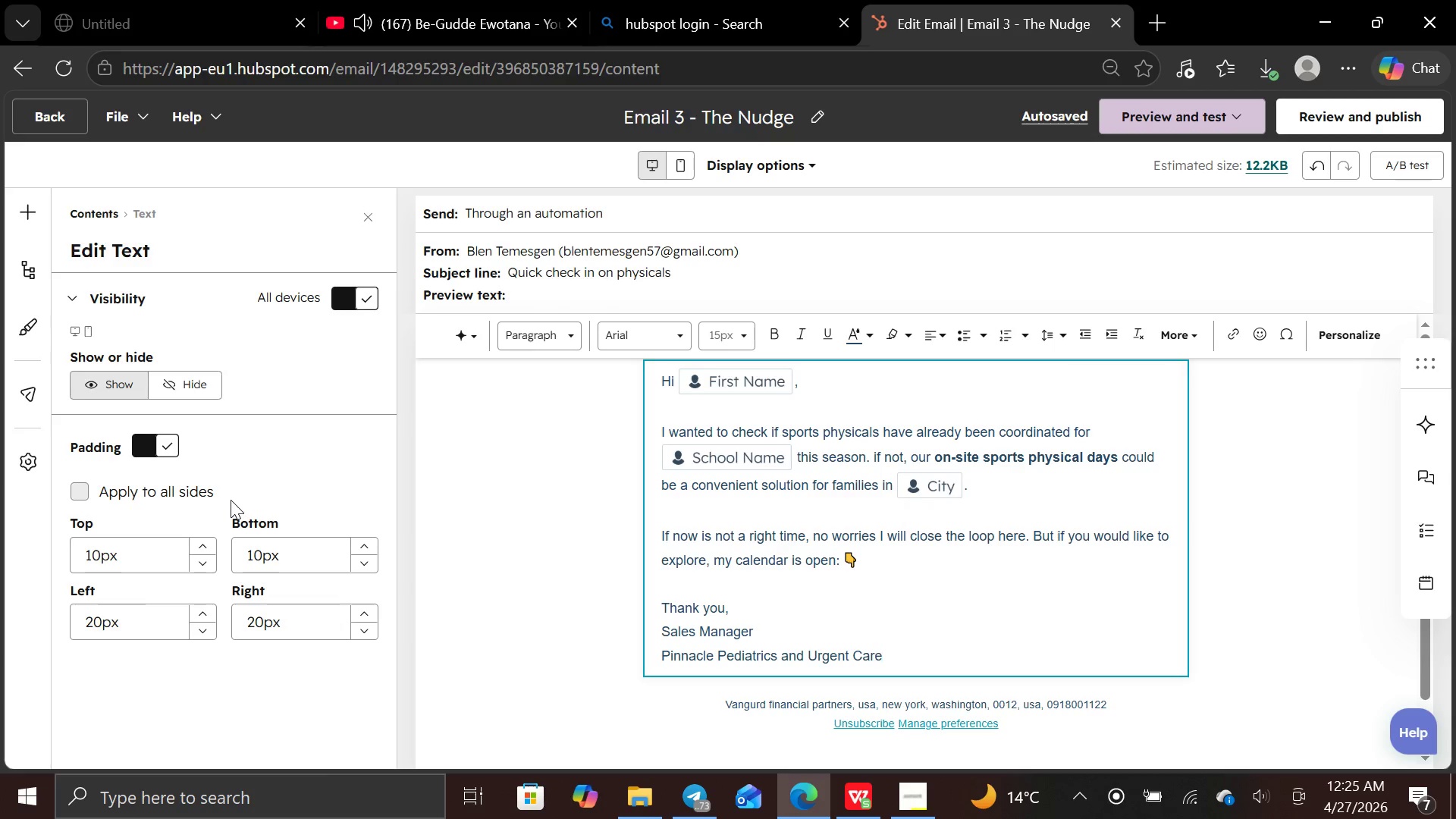 
left_click([27, 228])
 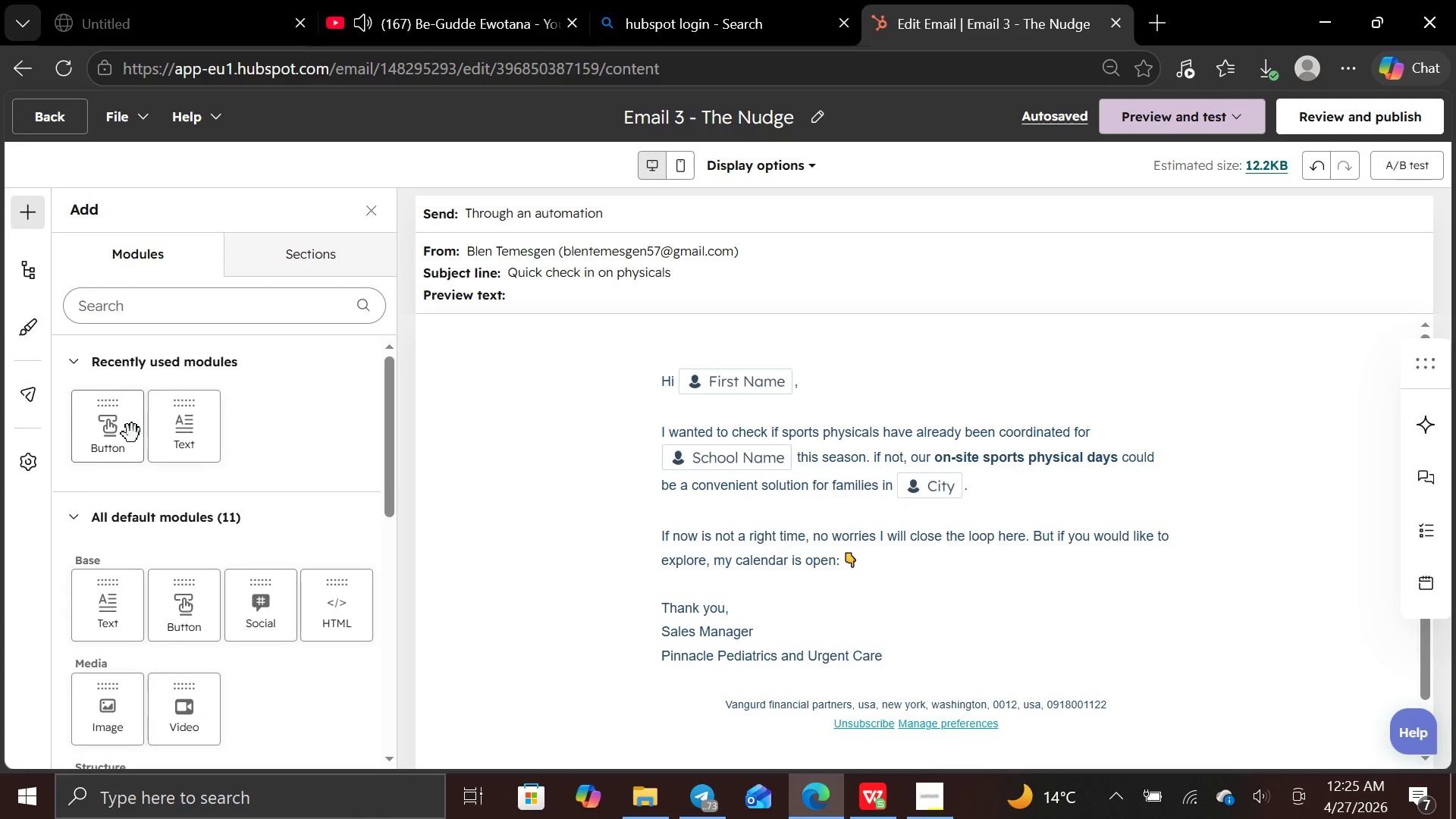 
left_click_drag(start_coordinate=[125, 444], to_coordinate=[743, 711])
 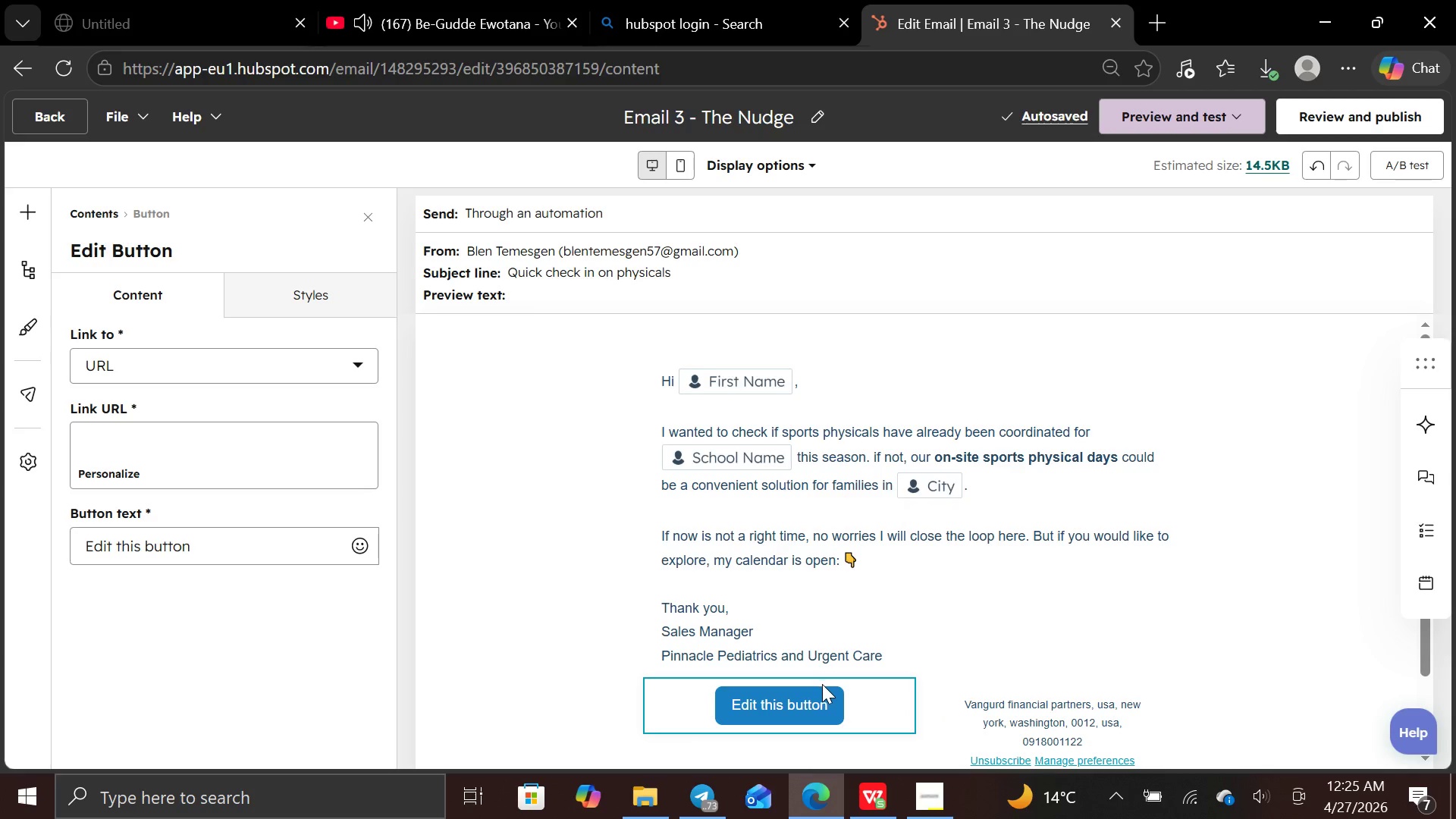 
wait(5.2)
 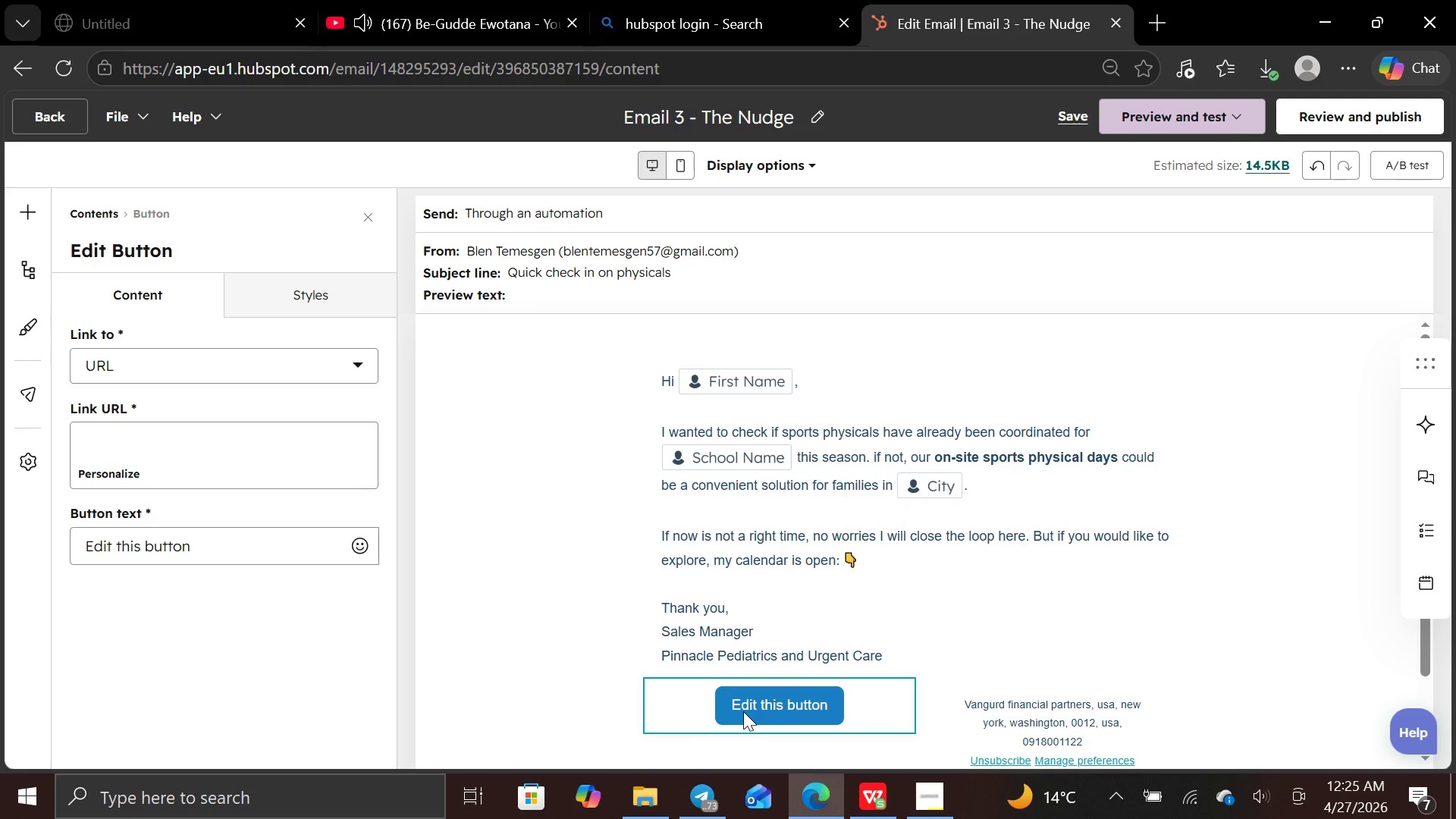 
left_click_drag(start_coordinate=[952, 690], to_coordinate=[914, 695])
 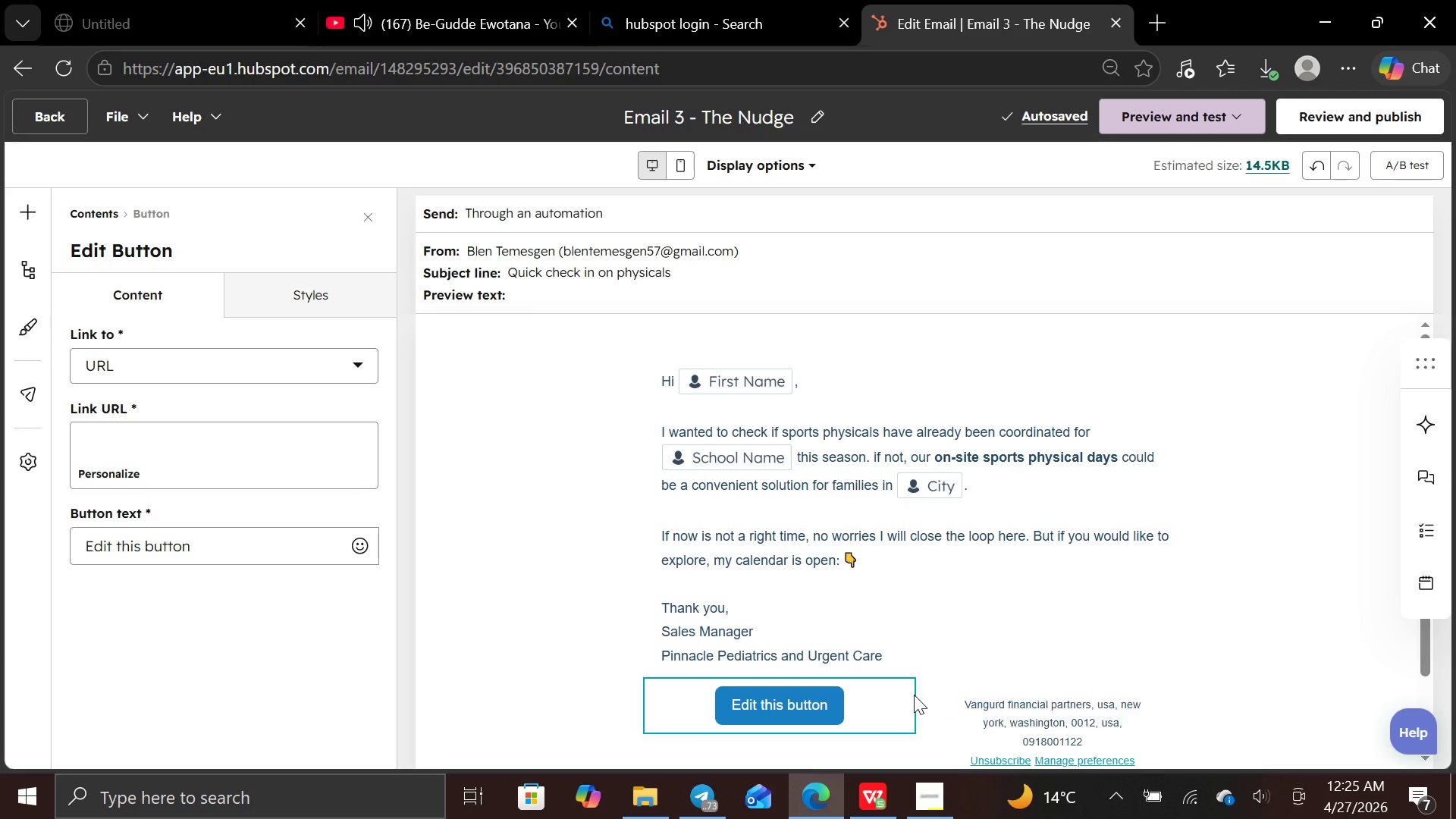 
left_click([914, 695])
 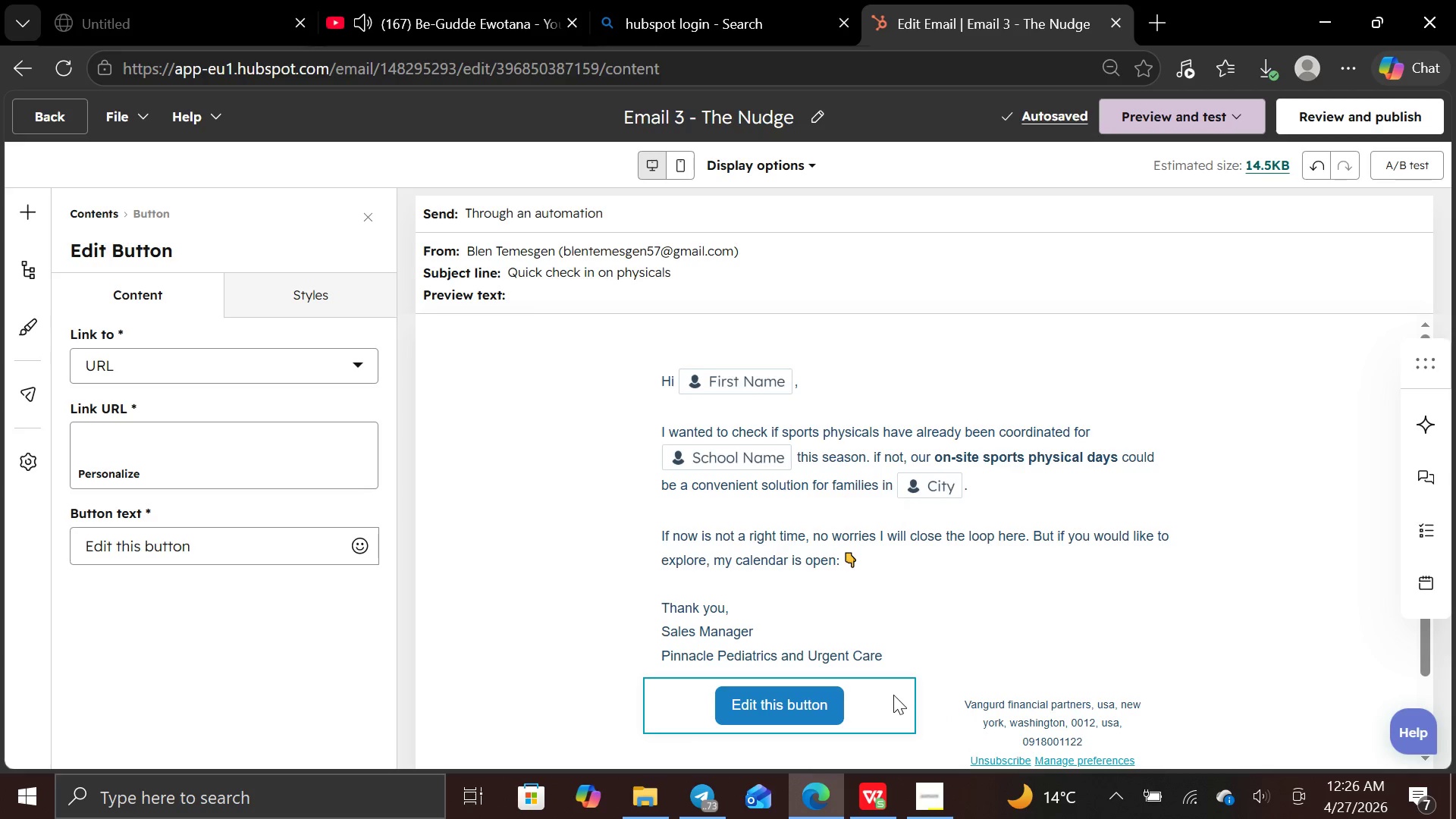 
left_click([893, 695])
 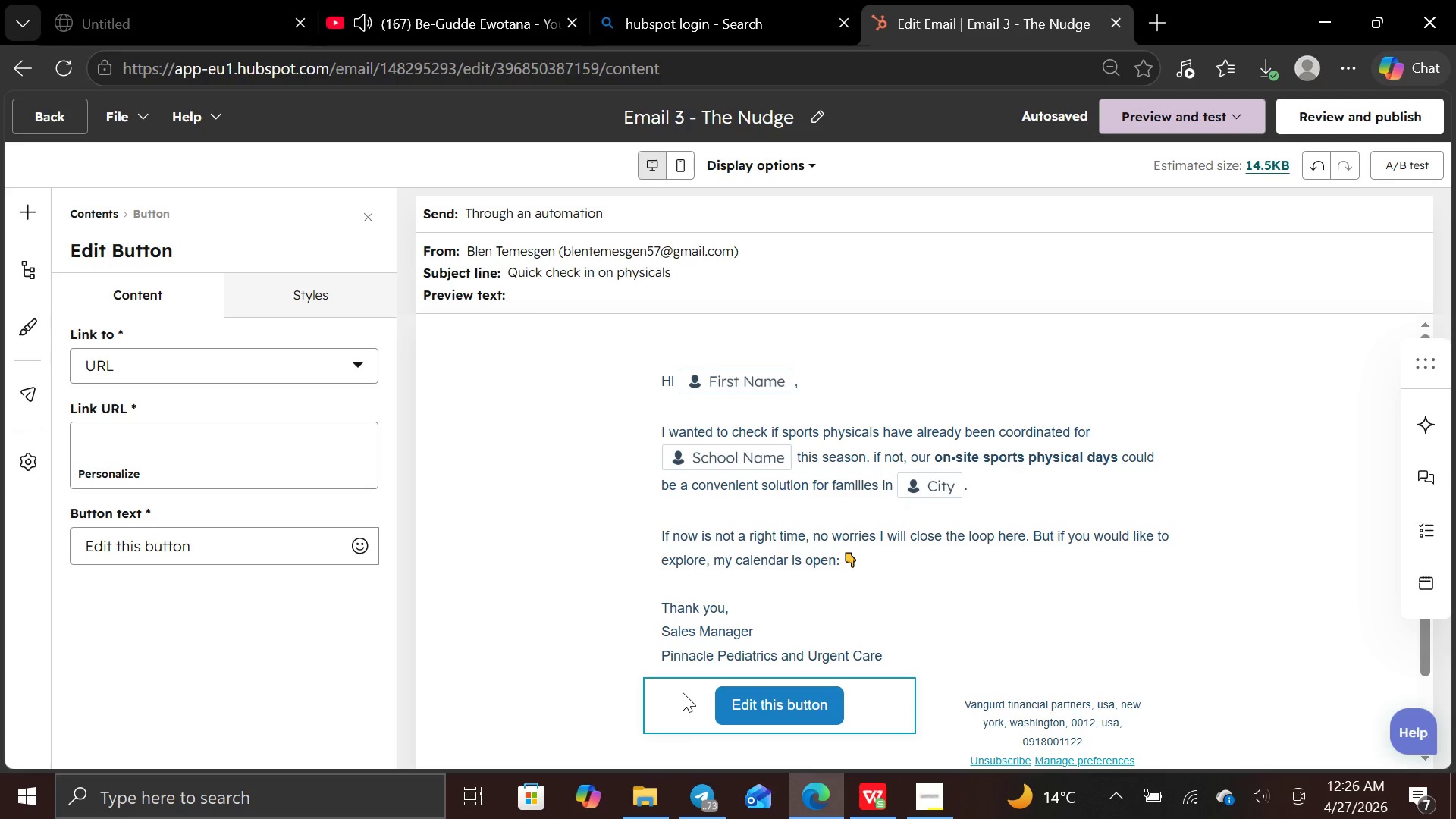 
left_click([681, 690])
 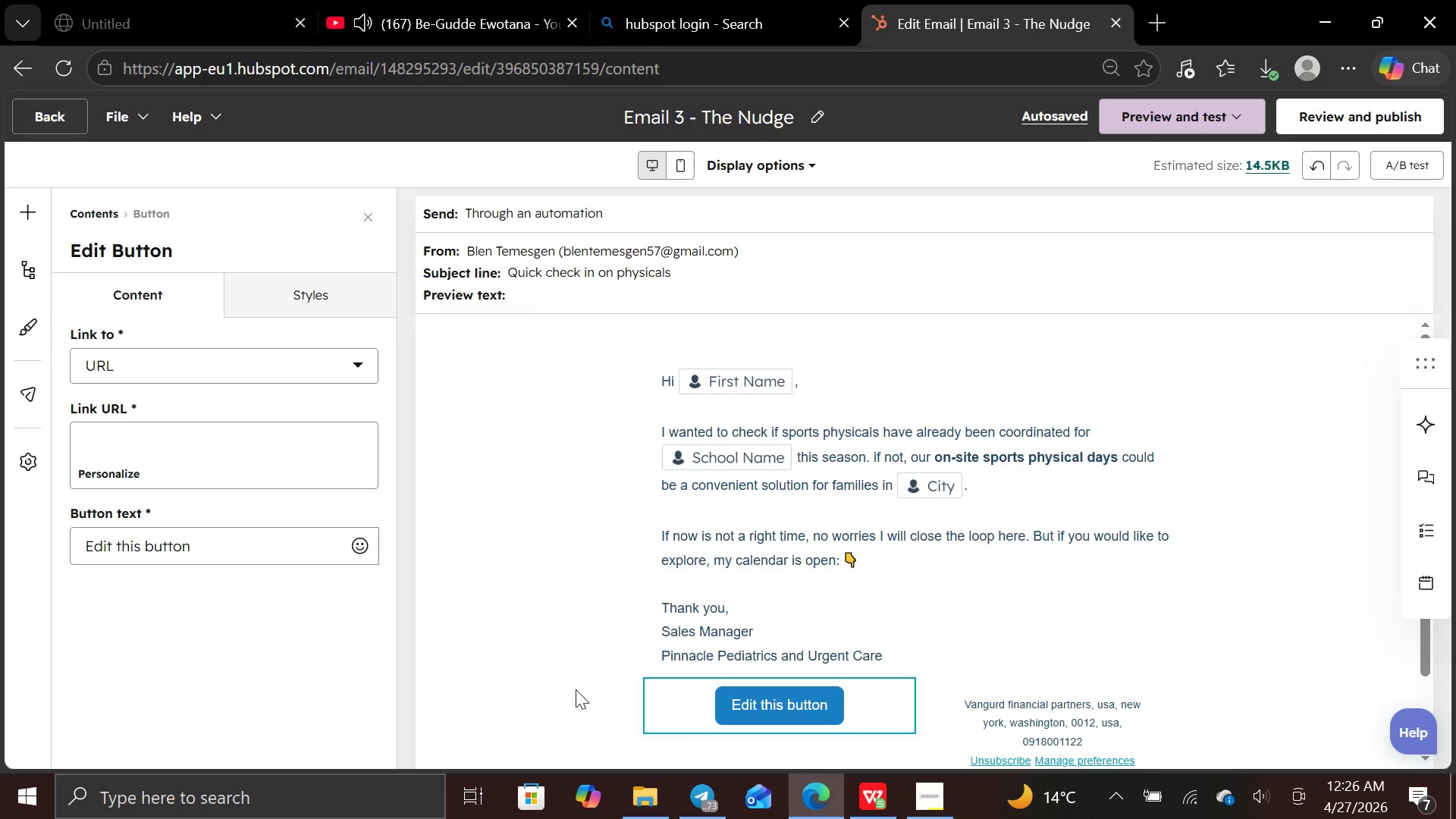 
left_click([576, 689])
 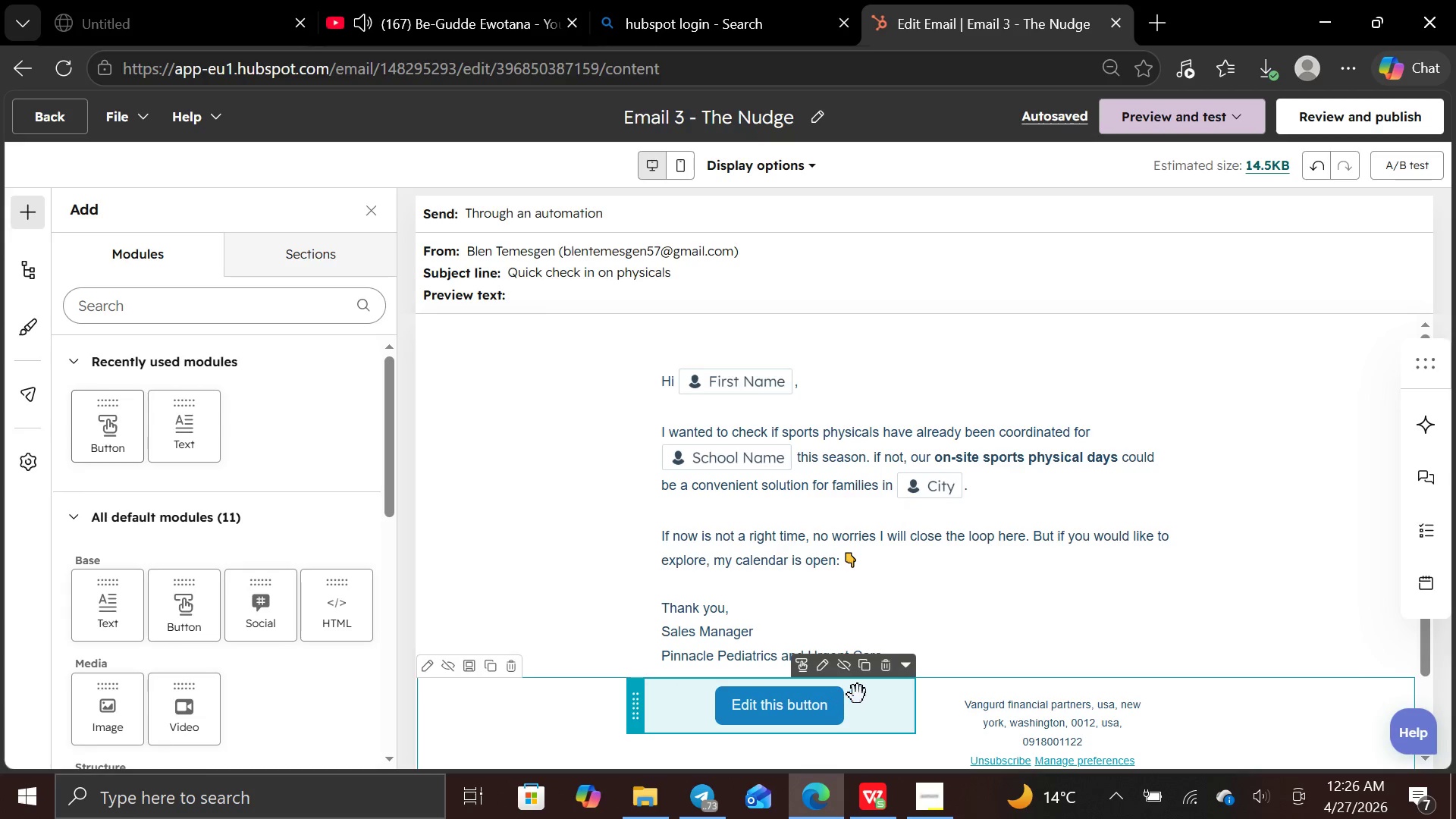 
left_click([883, 673])
 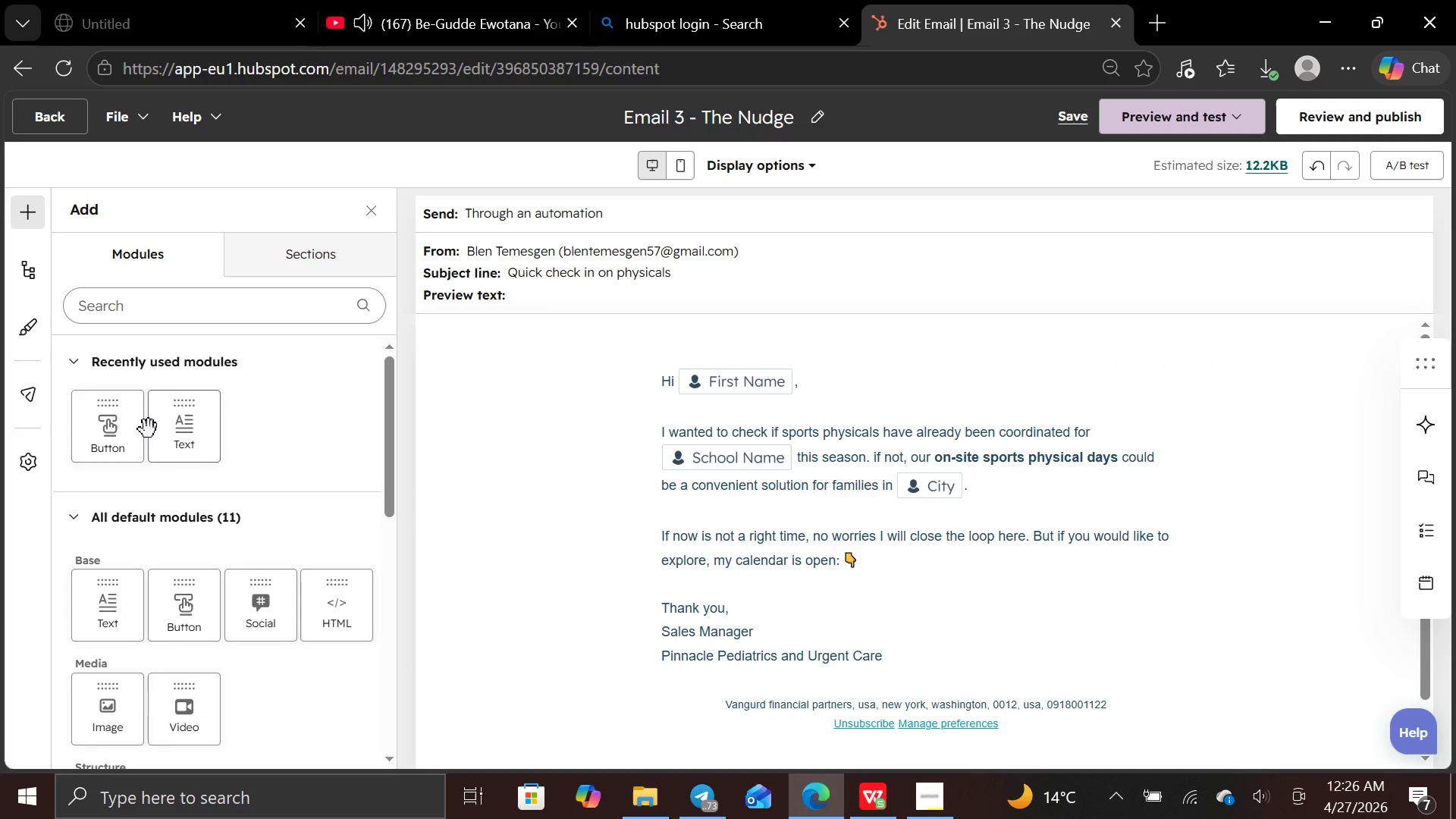 
left_click_drag(start_coordinate=[132, 432], to_coordinate=[652, 587])
 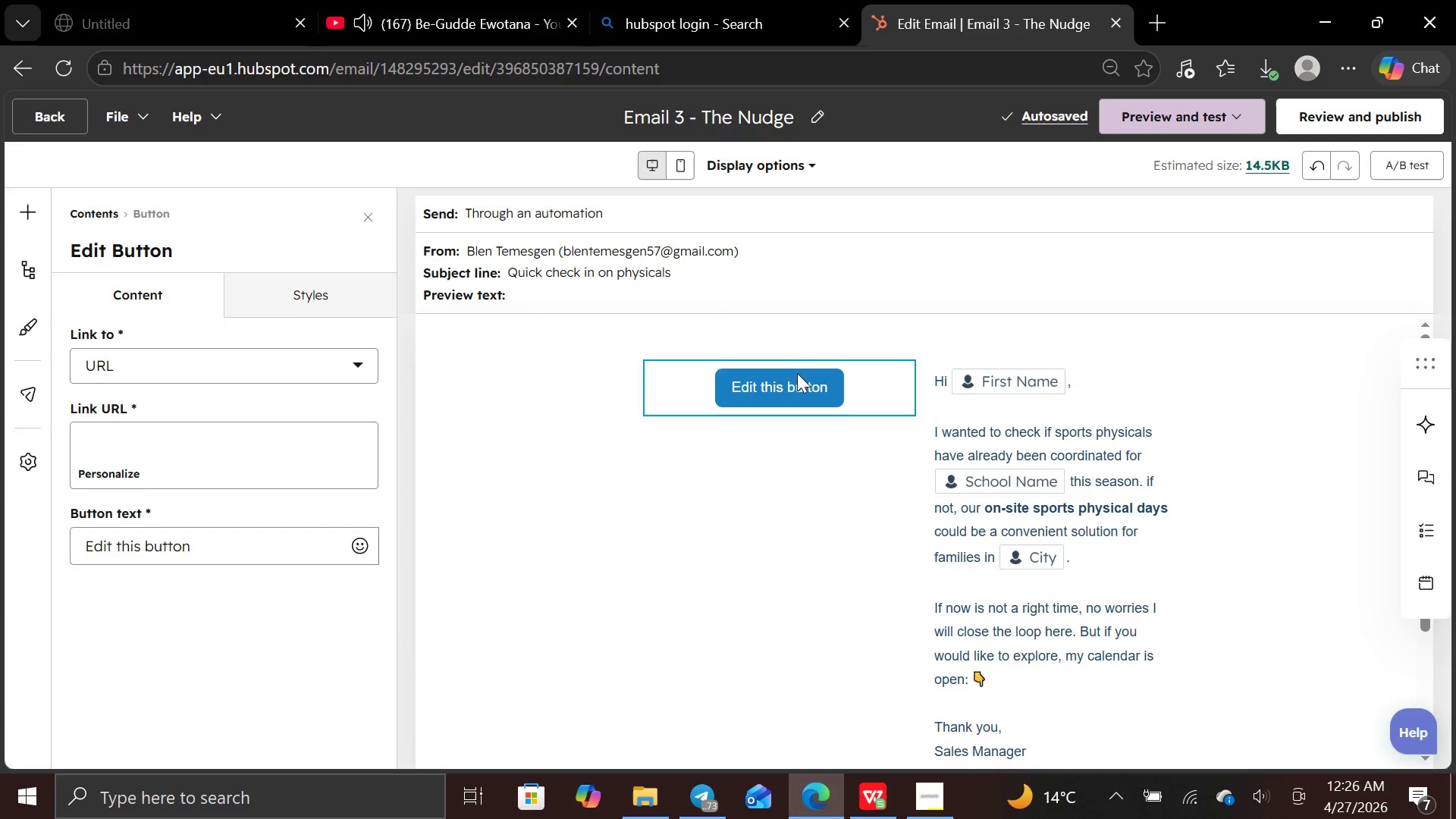 
left_click([918, 321])
 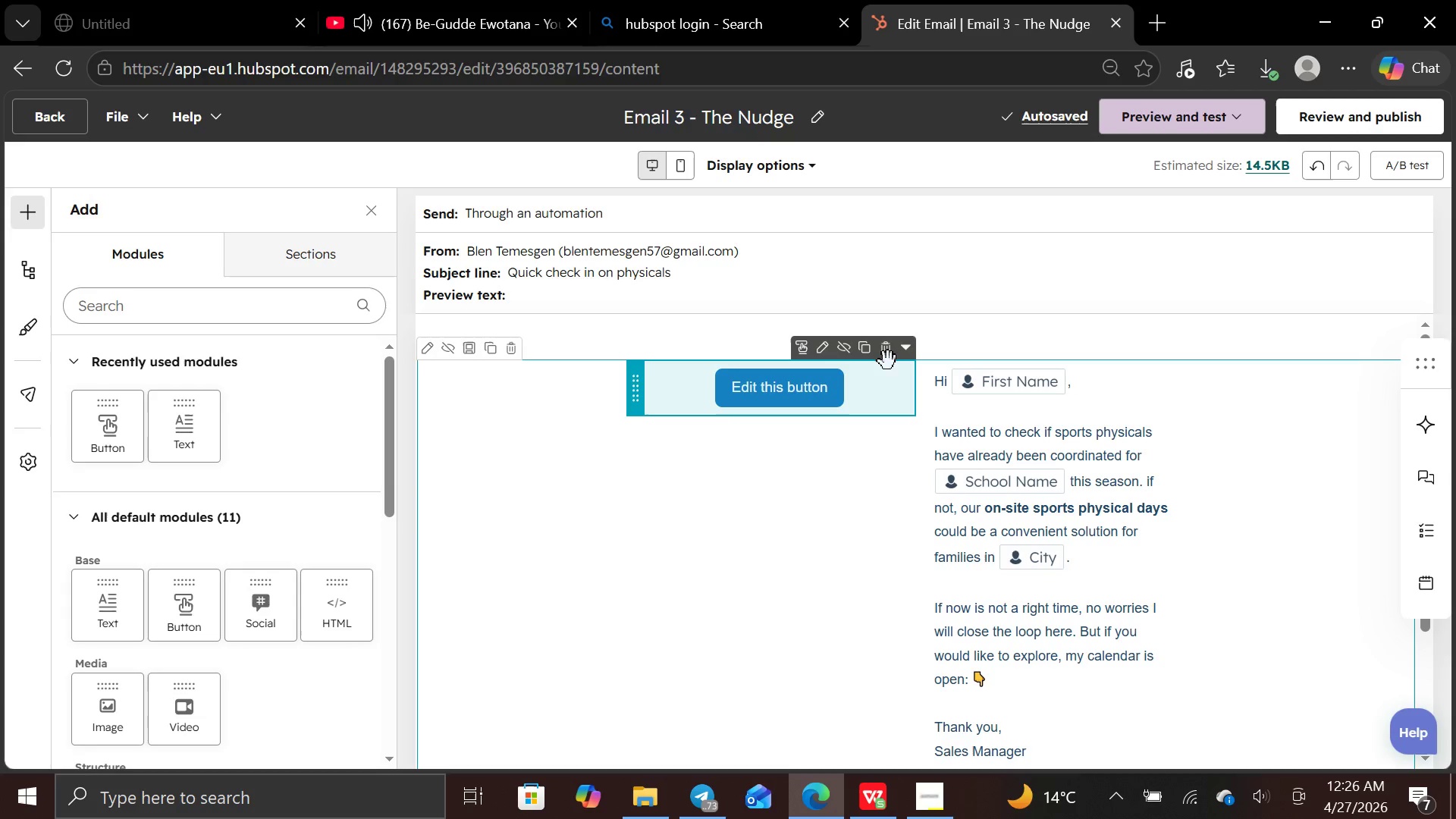 
left_click([890, 359])
 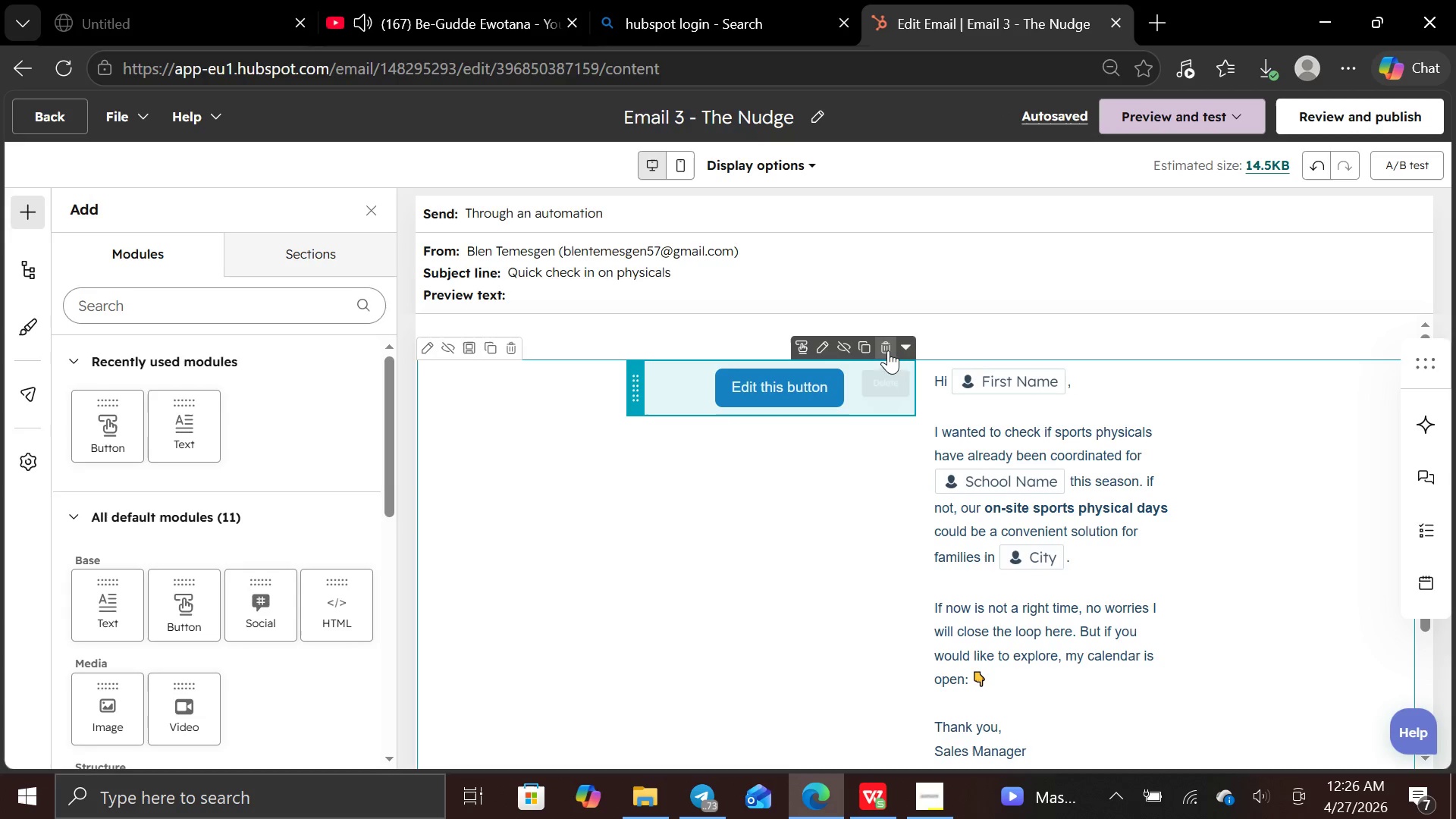 
left_click([888, 350])
 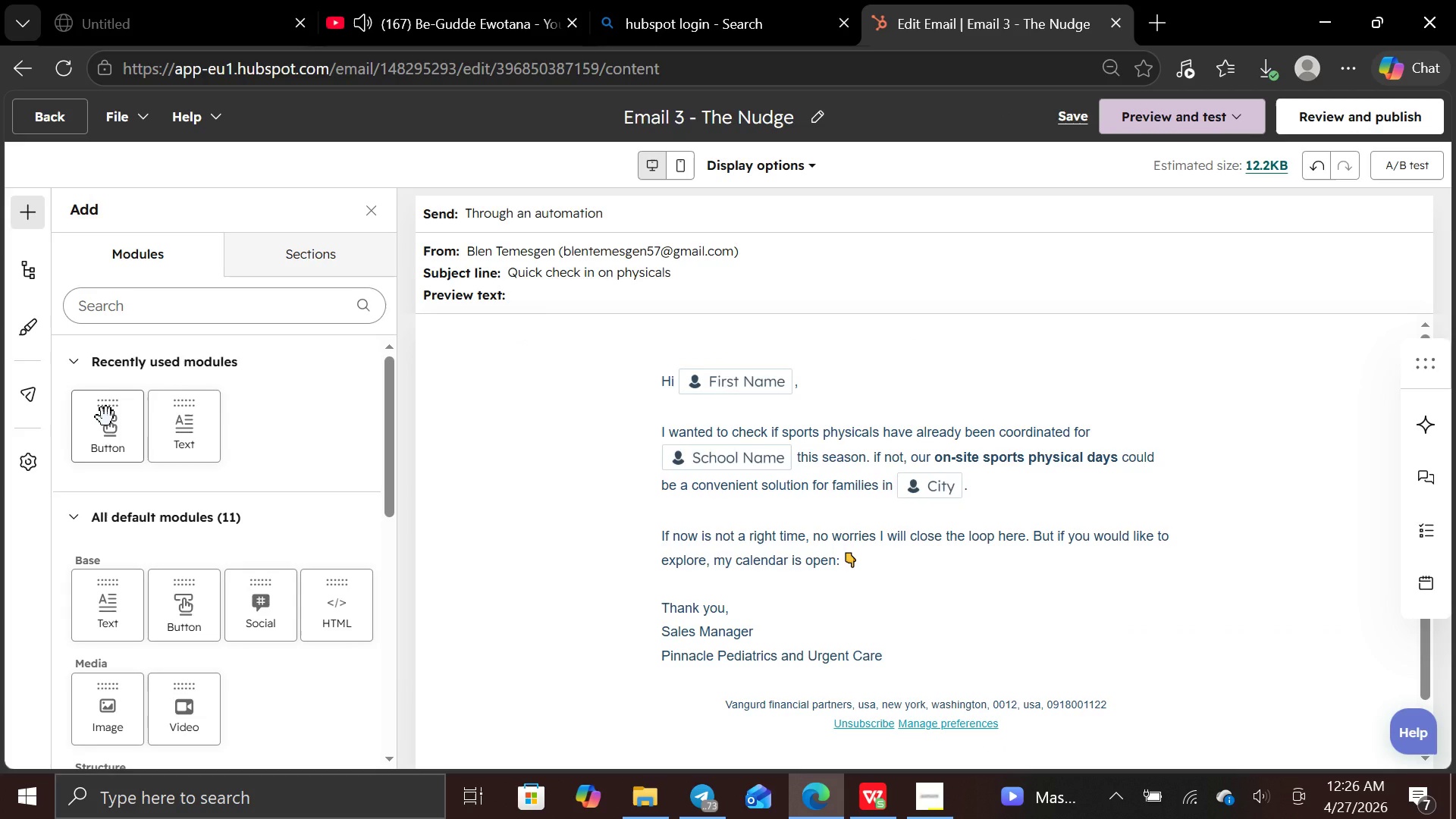 
left_click_drag(start_coordinate=[106, 417], to_coordinate=[734, 682])
 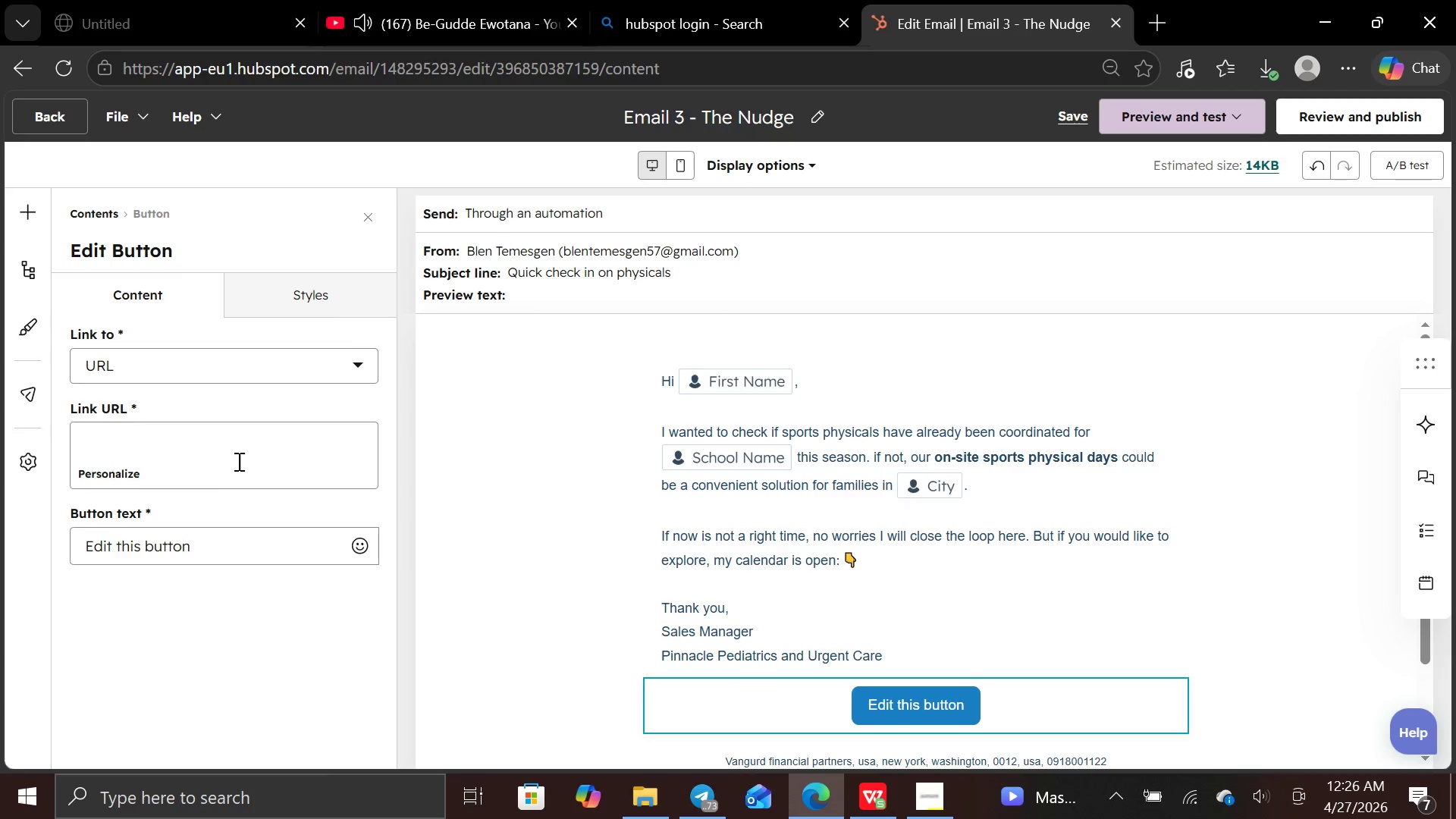 
left_click([291, 442])
 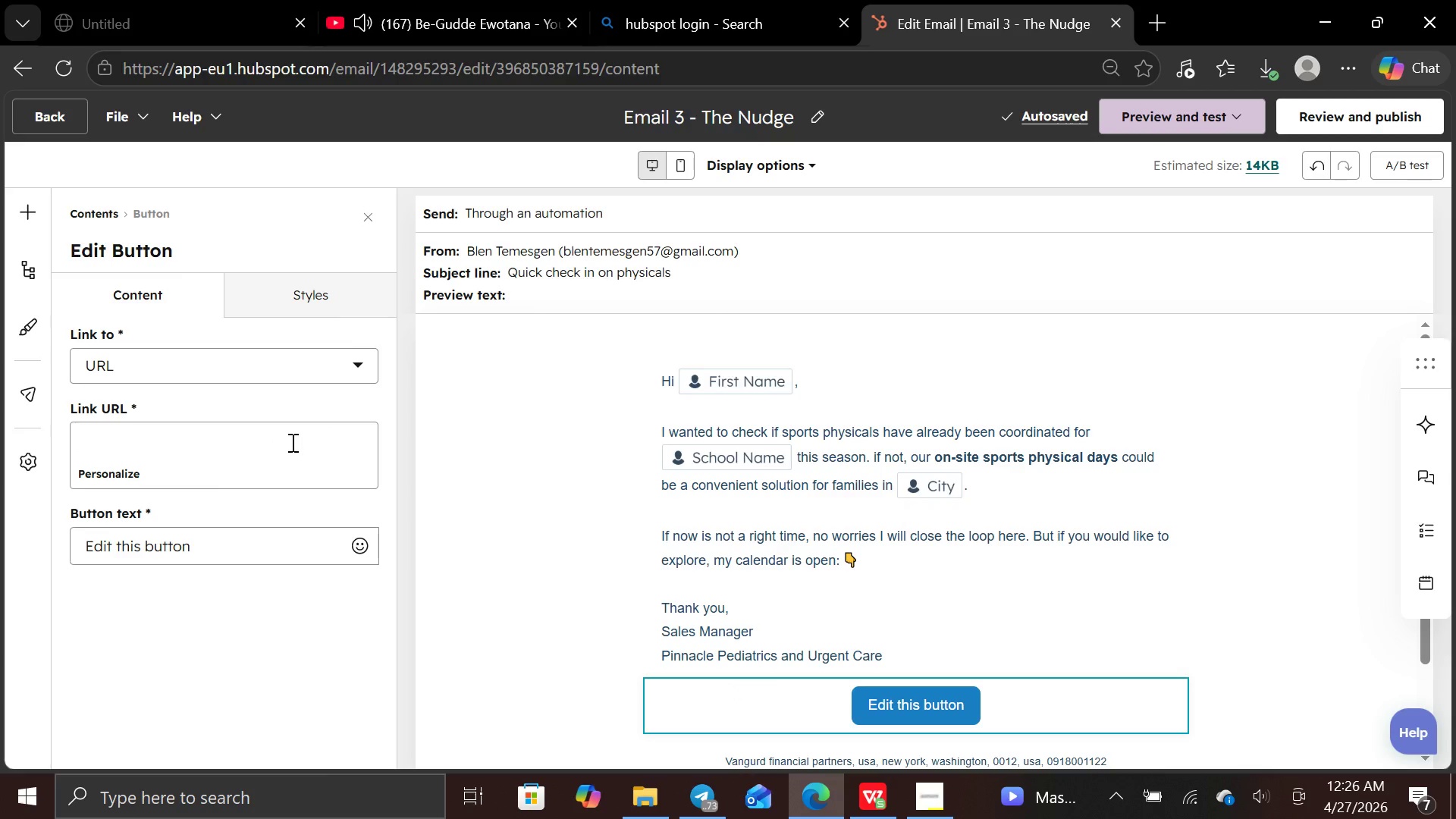 
key(Control+V)
 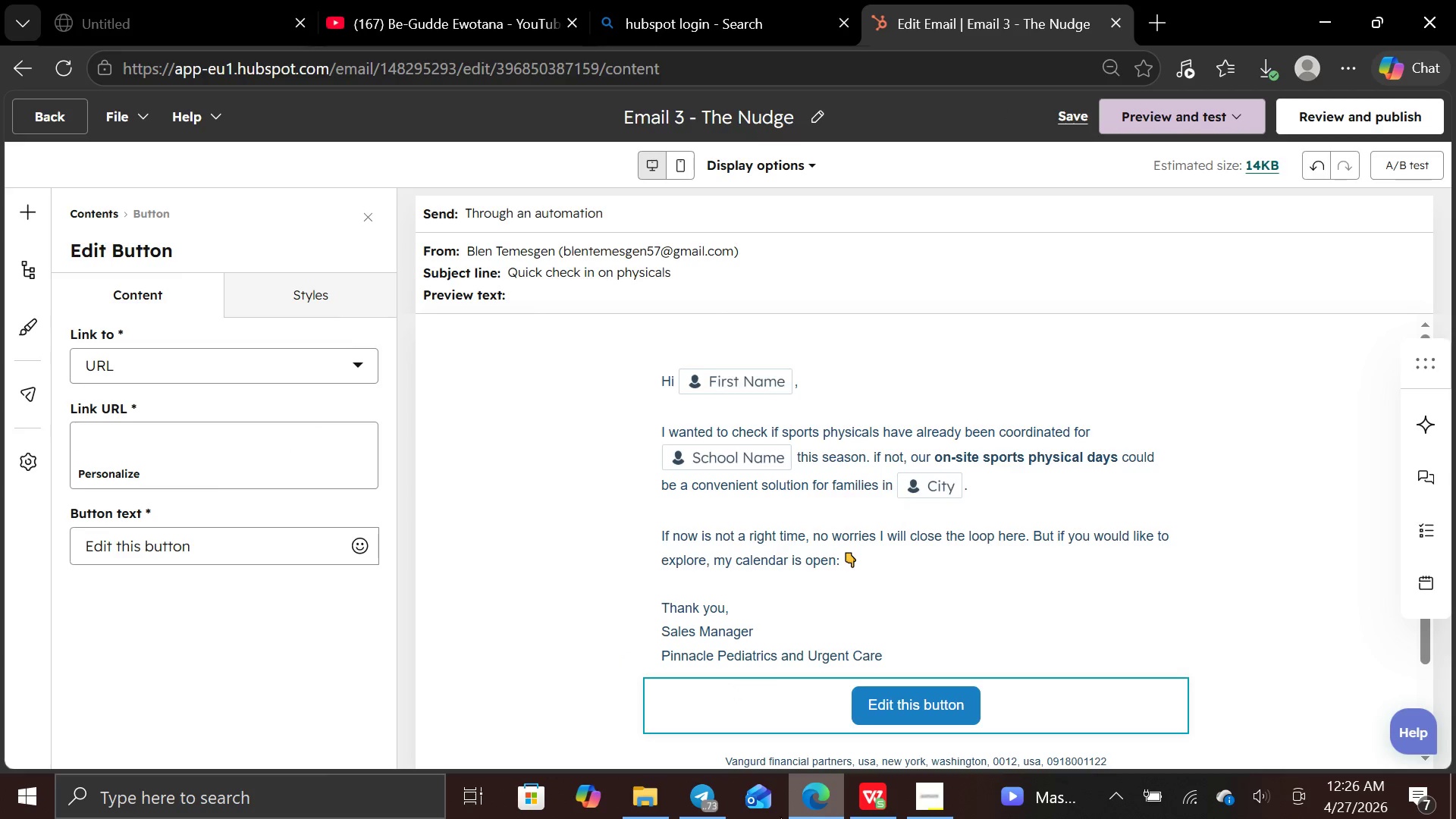 
left_click([703, 808])
 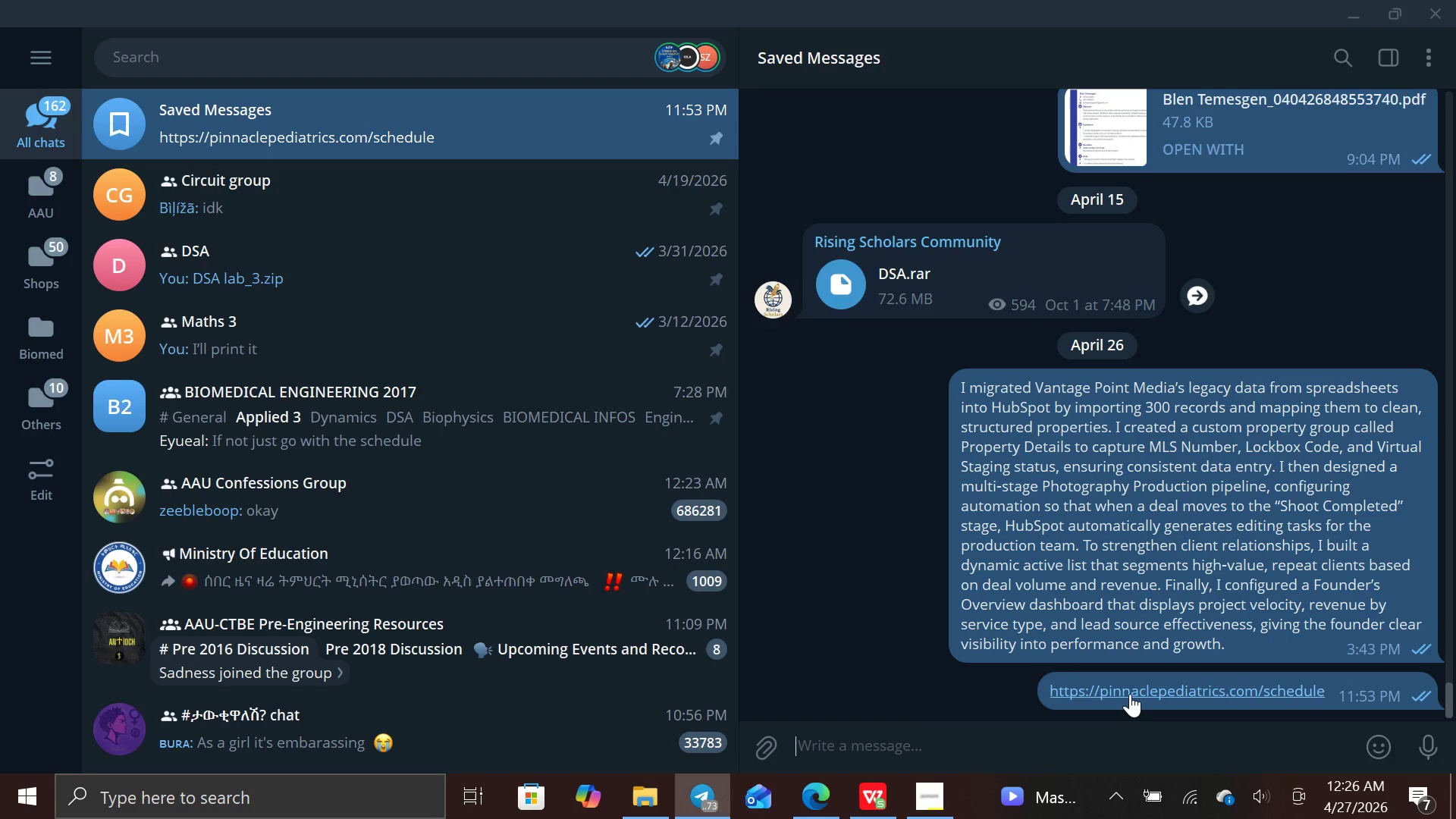 
right_click([1130, 694])
 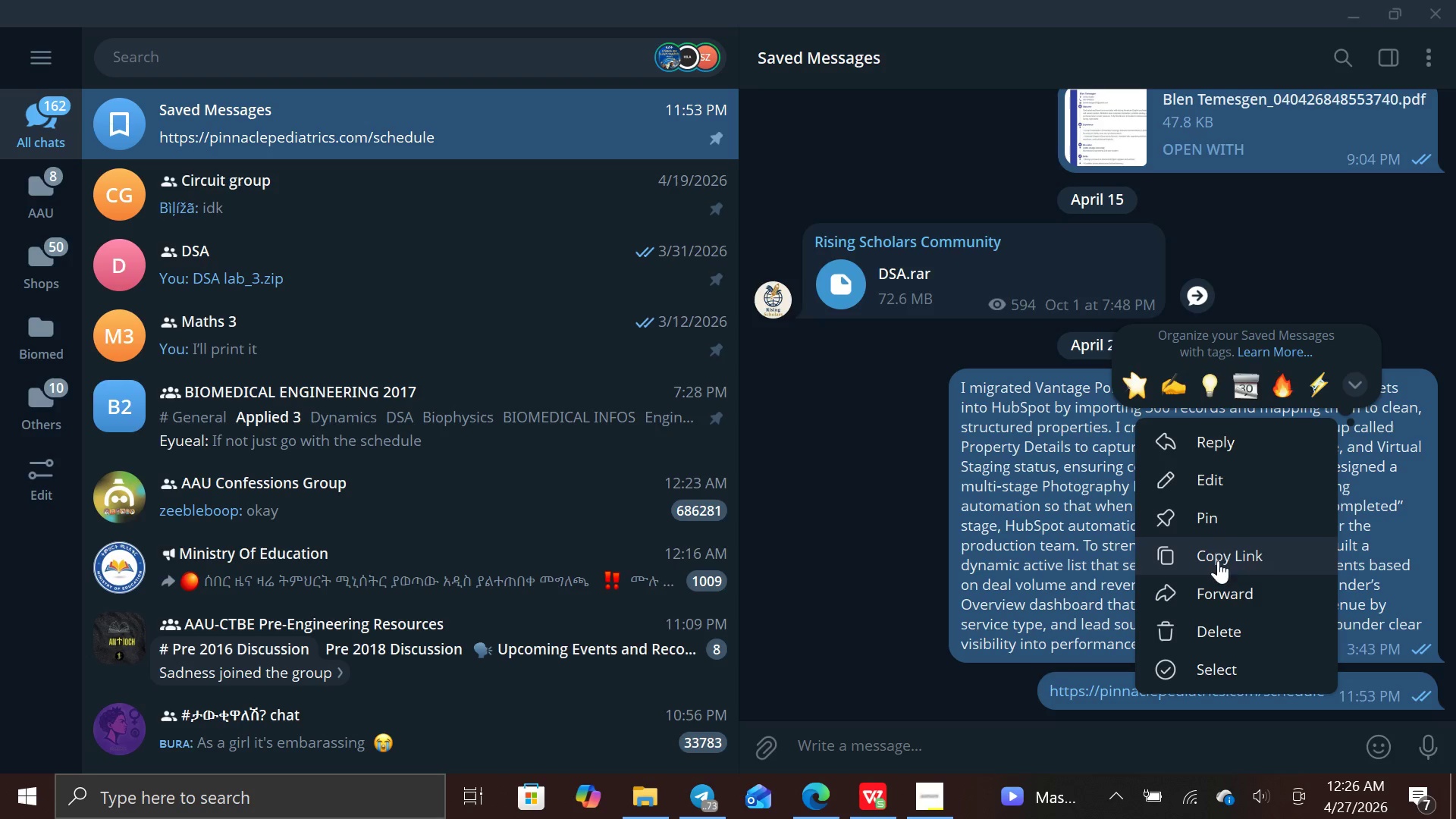 
left_click([1227, 553])
 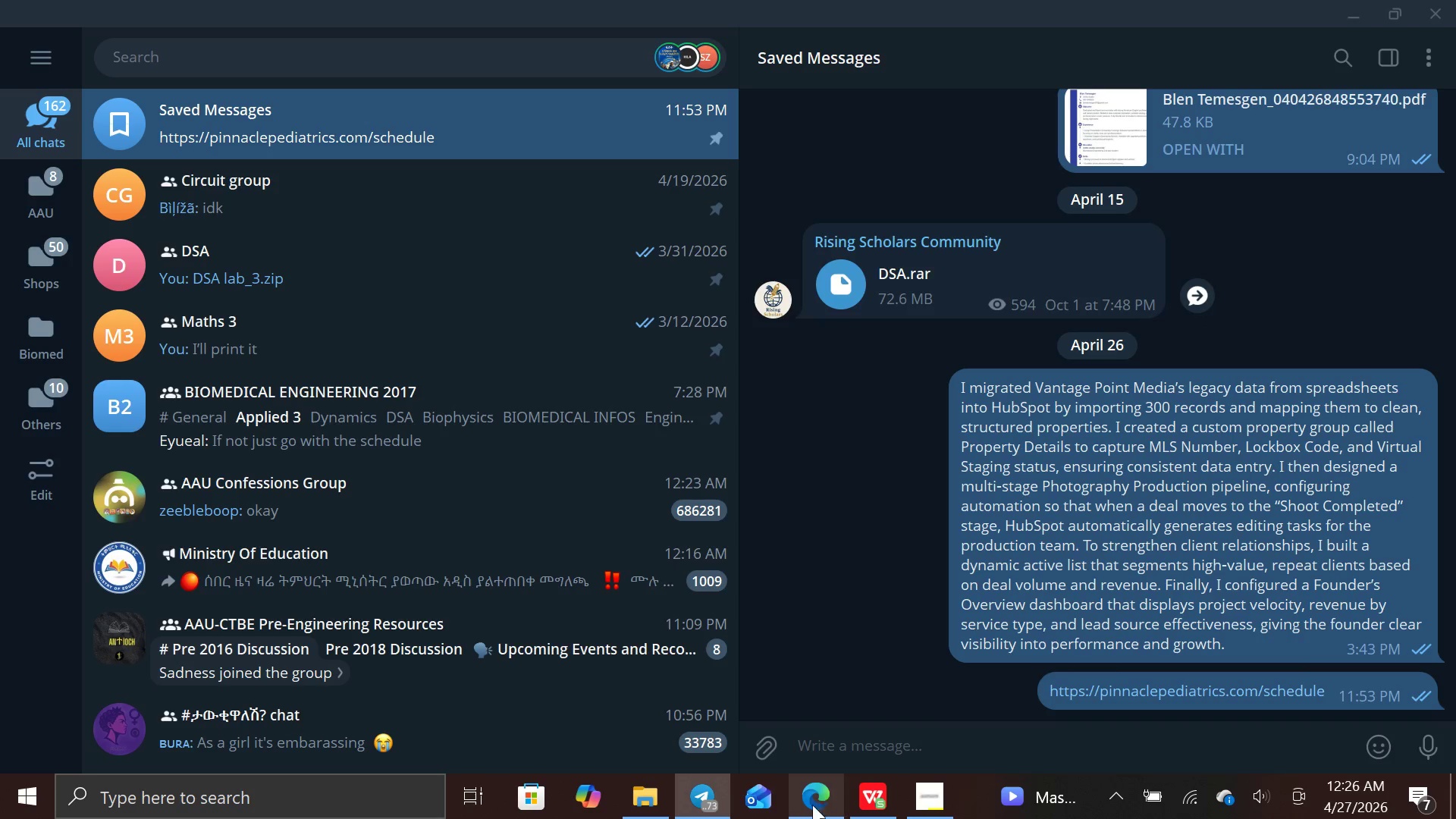 
left_click([806, 807])
 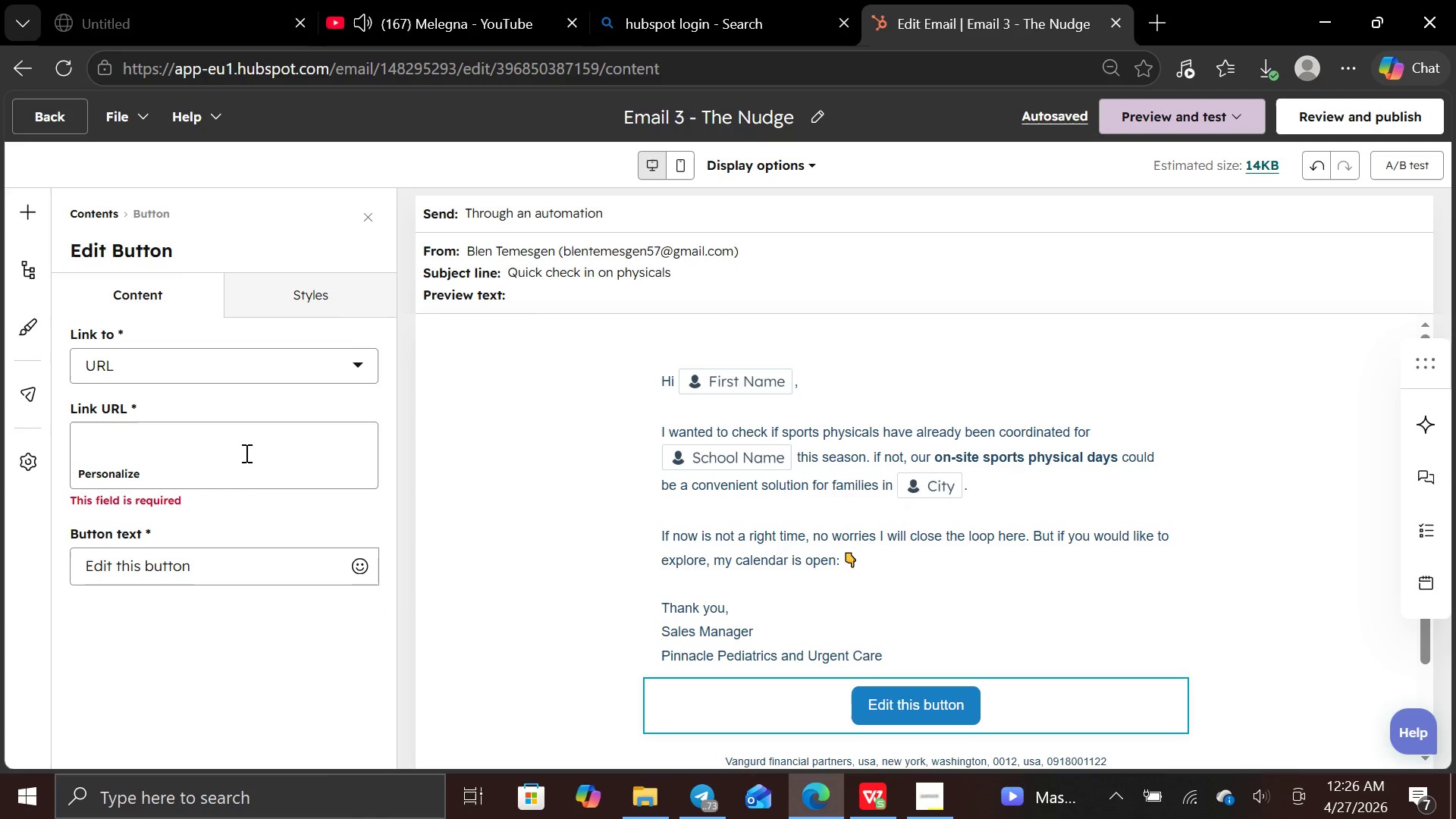 
key(Control+V)
 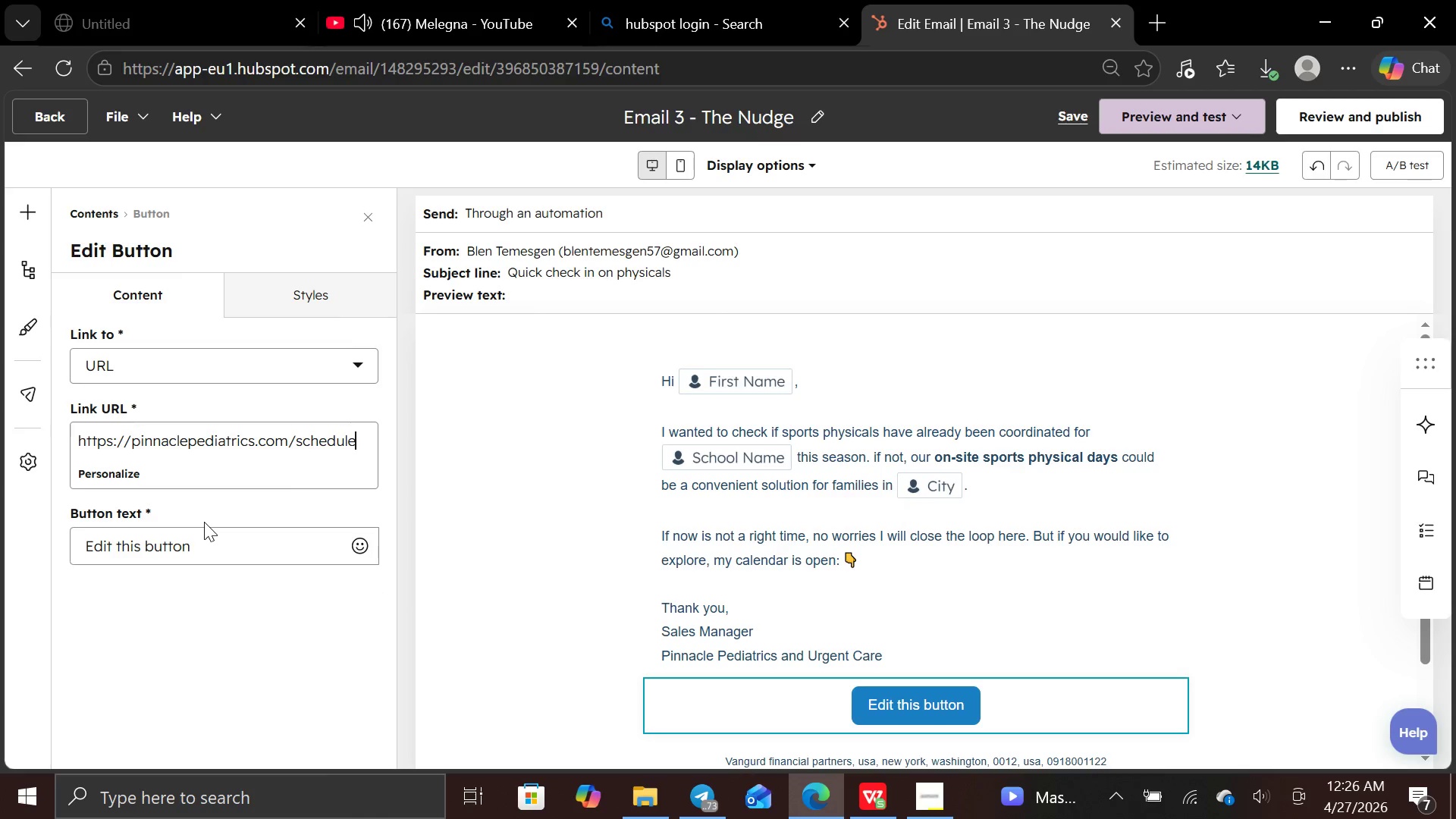 
left_click([202, 532])
 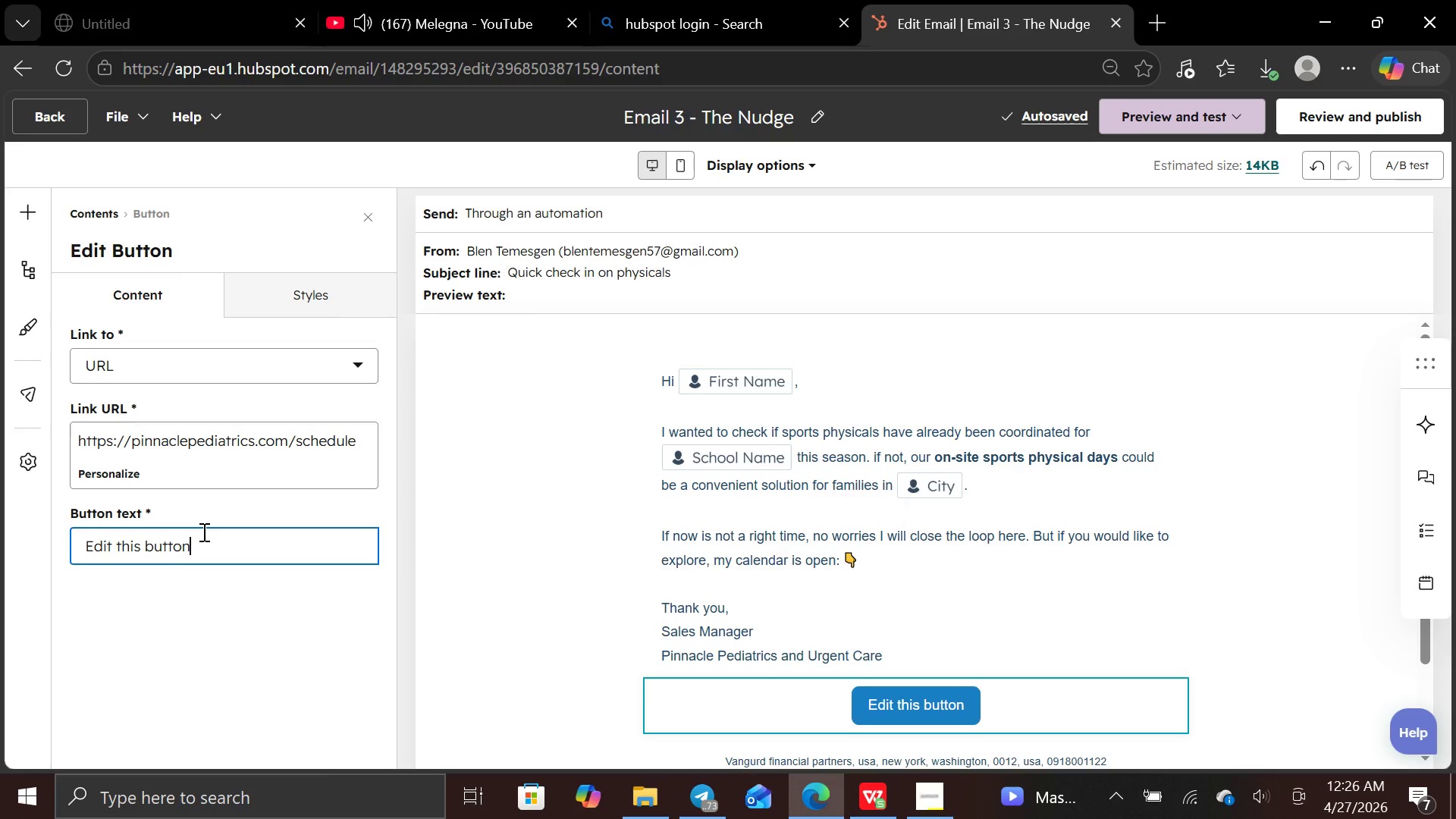 
hold_key(key=Backspace, duration=0.97)
 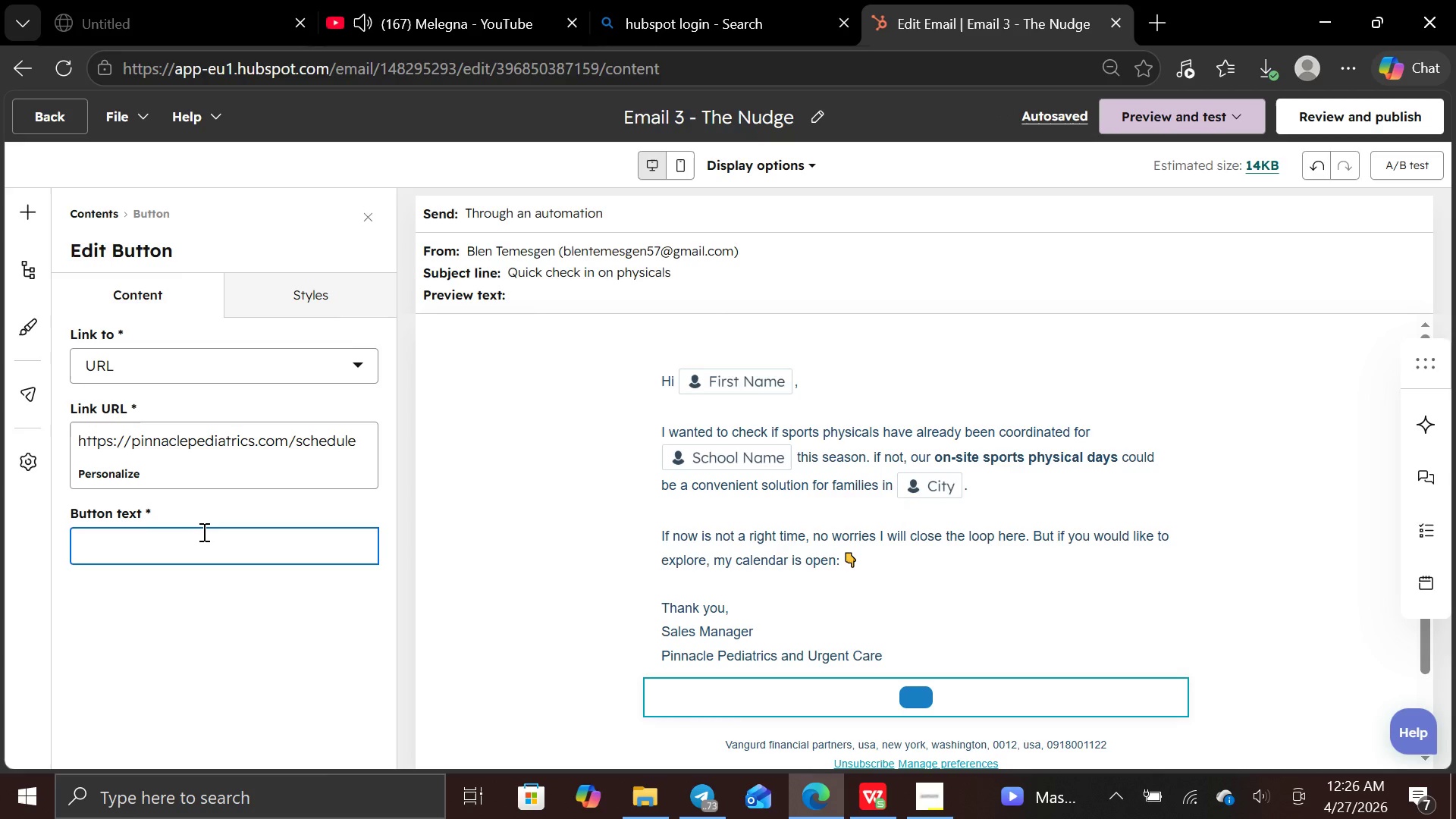 
wait(15.3)
 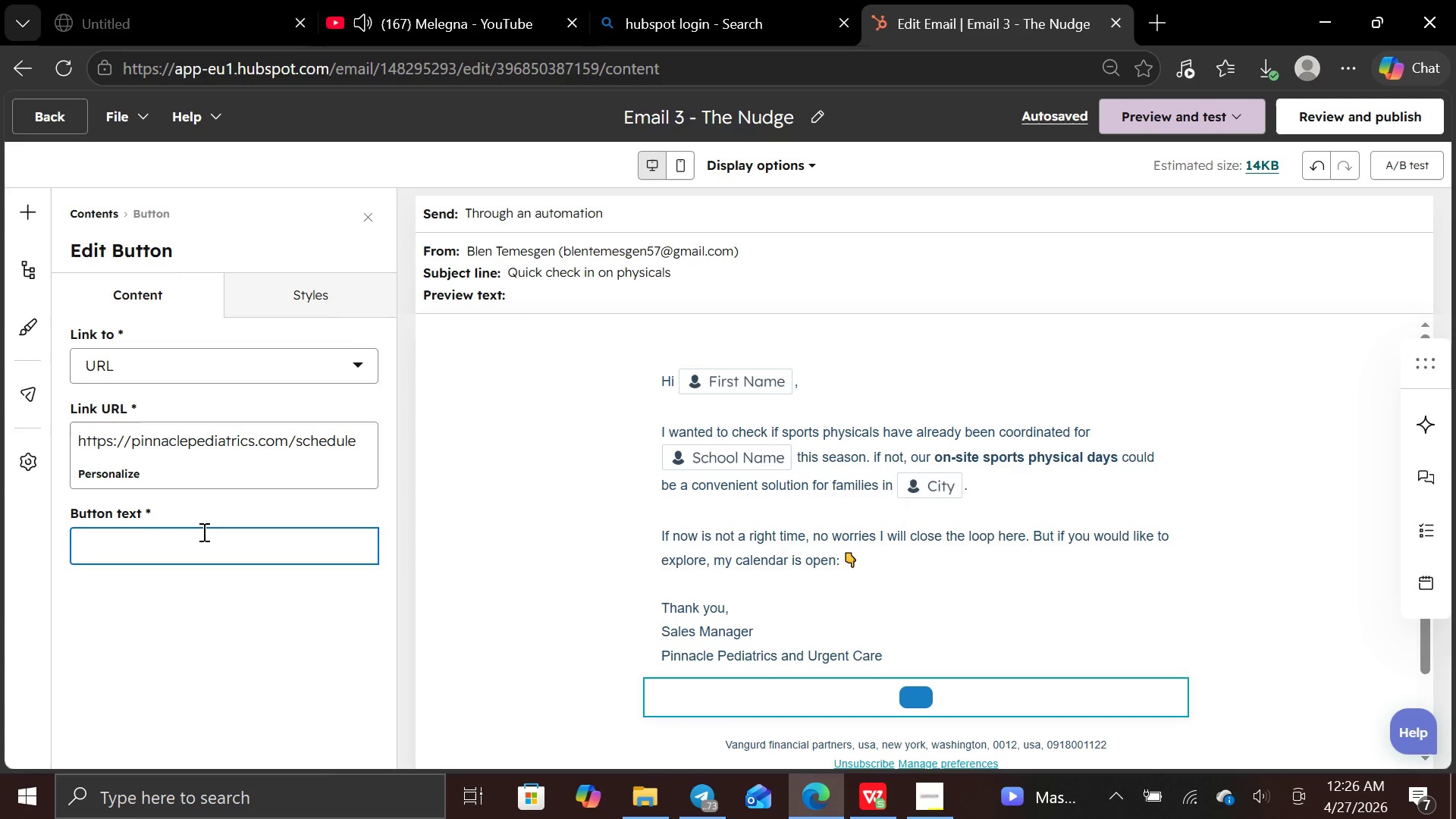 
type(click to explore)
 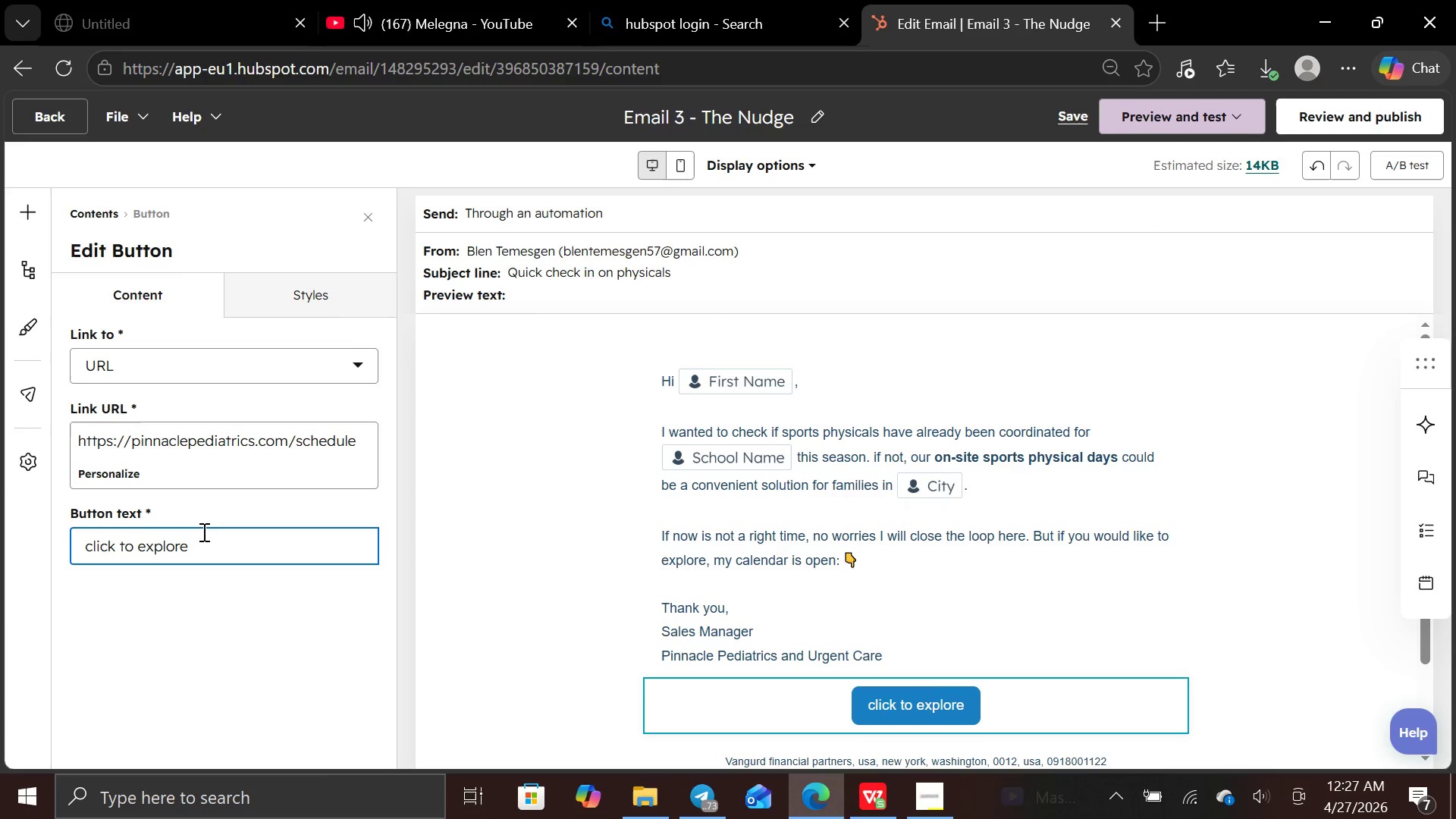 
left_click([288, 299])
 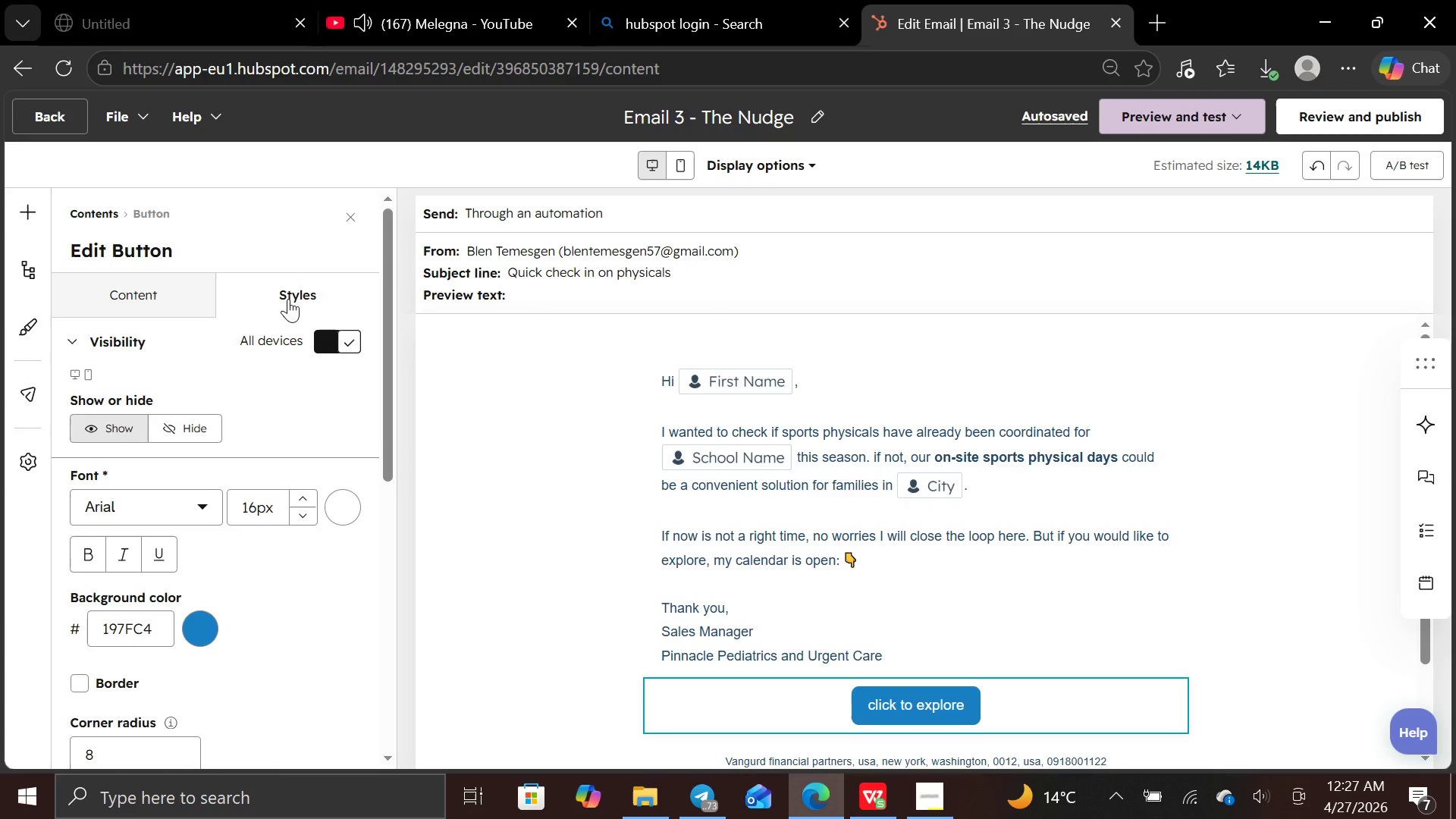 
wait(18.0)
 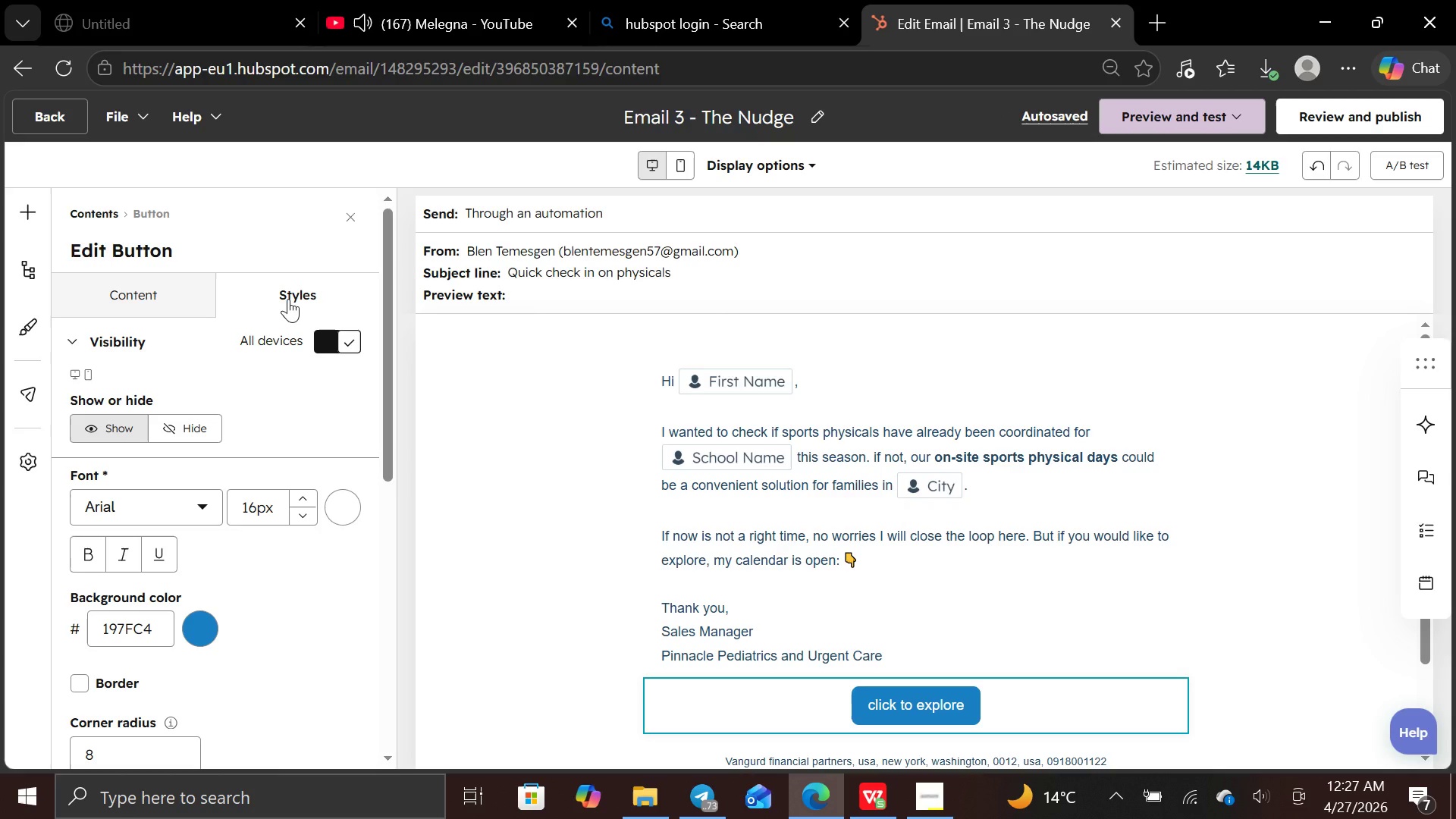 
left_click([210, 368])
 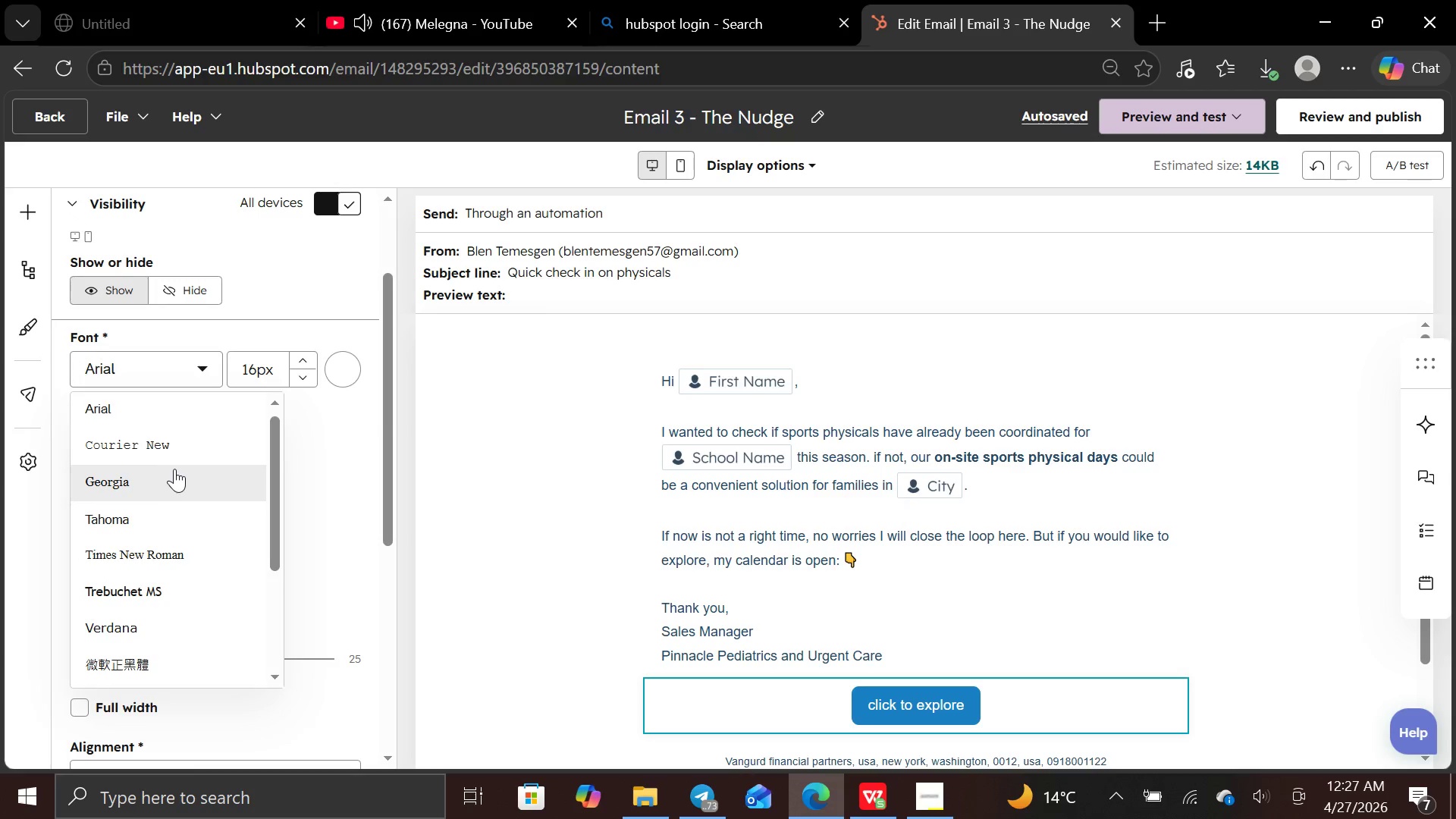 
left_click([184, 448])
 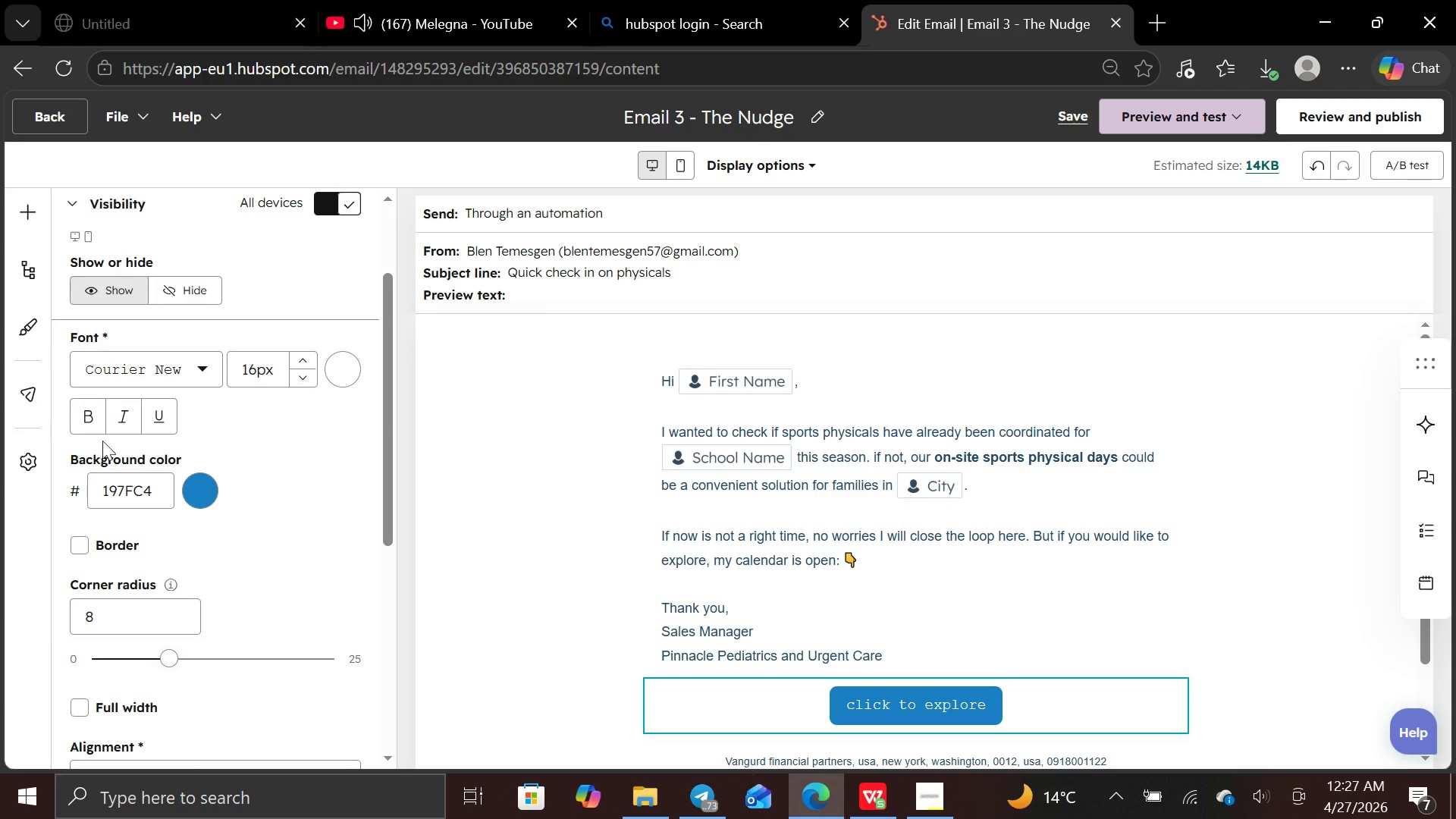 
left_click([90, 419])
 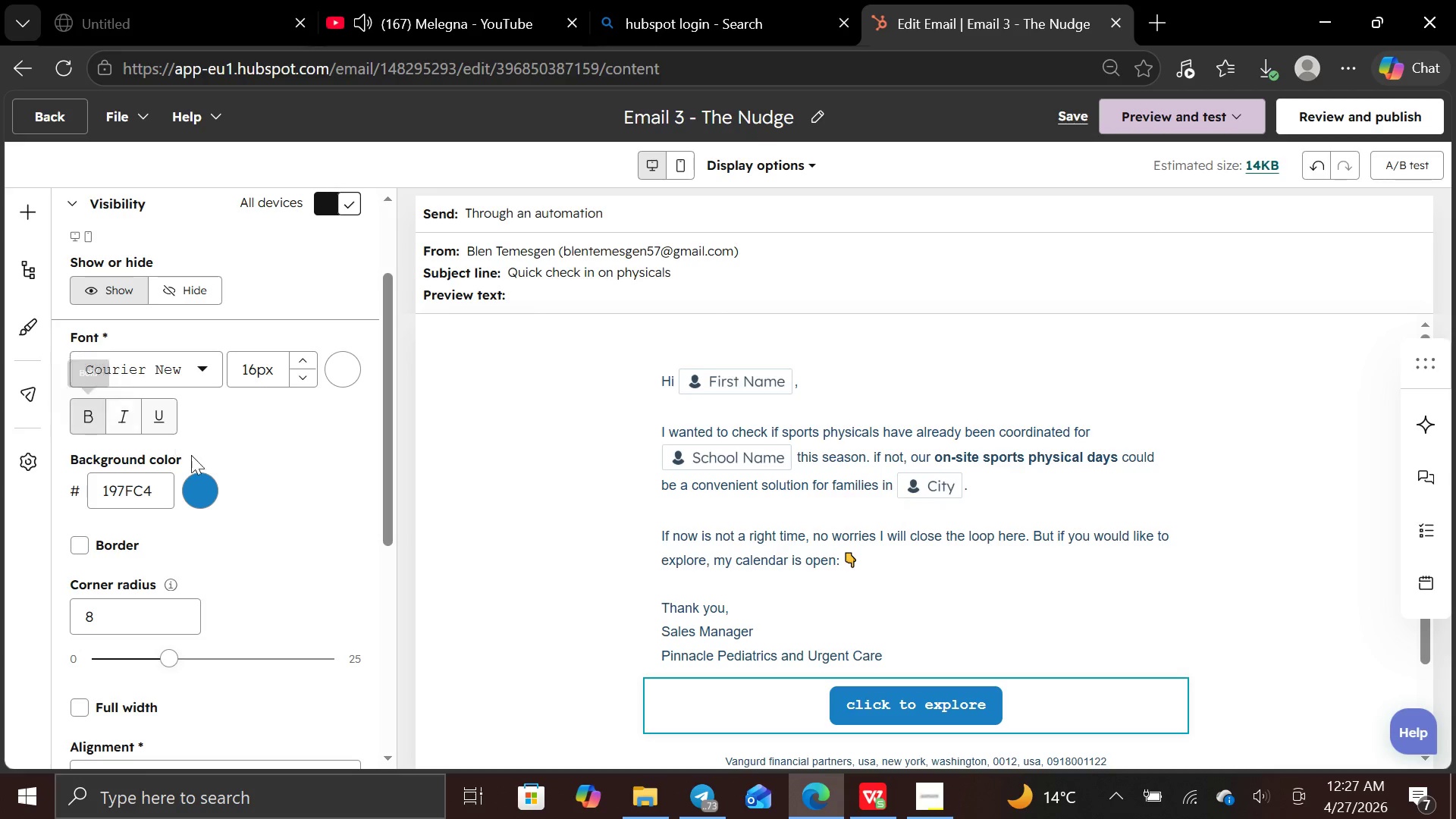 
left_click([192, 484])
 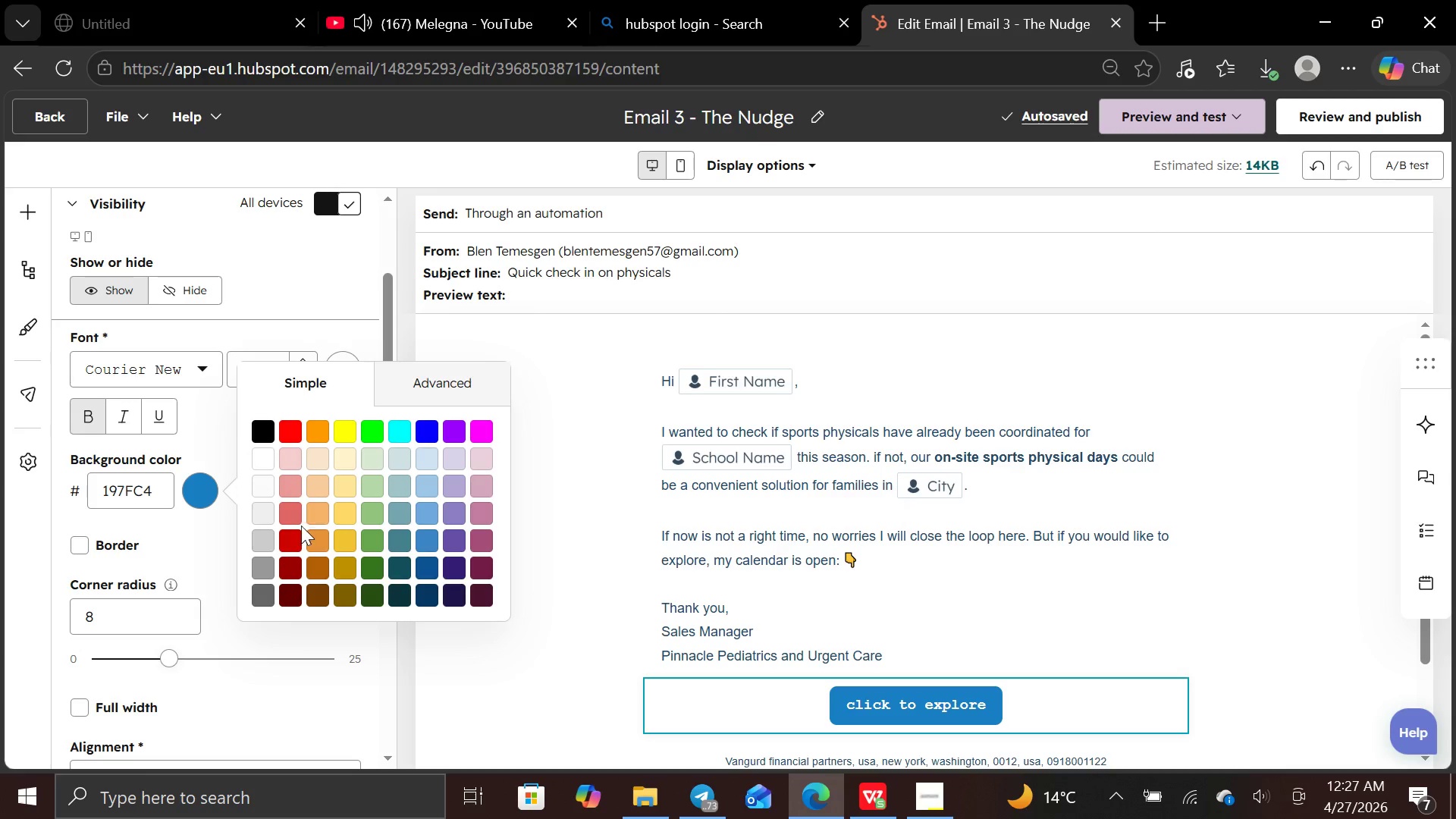 
left_click([294, 533])
 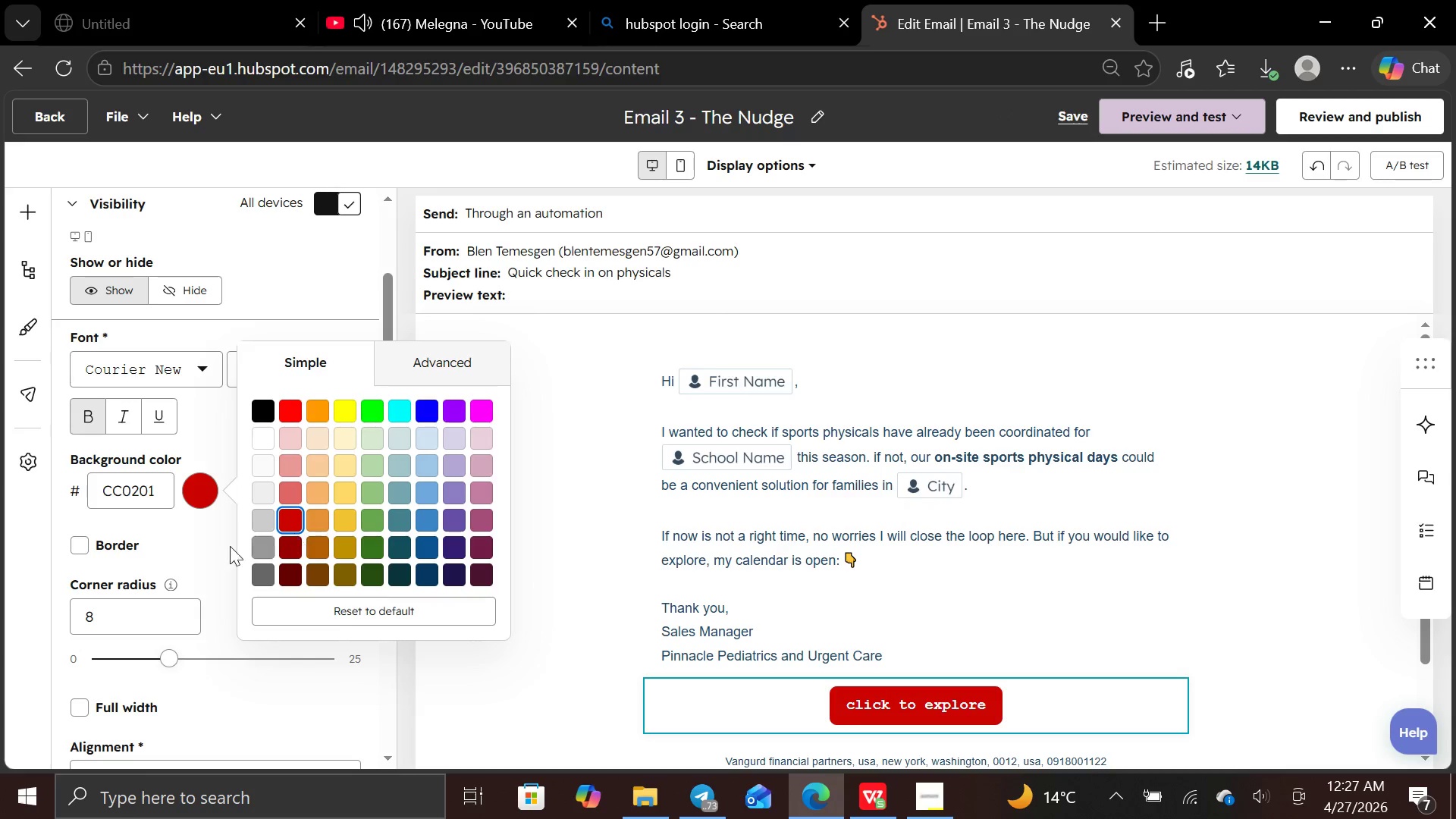 
left_click([181, 557])
 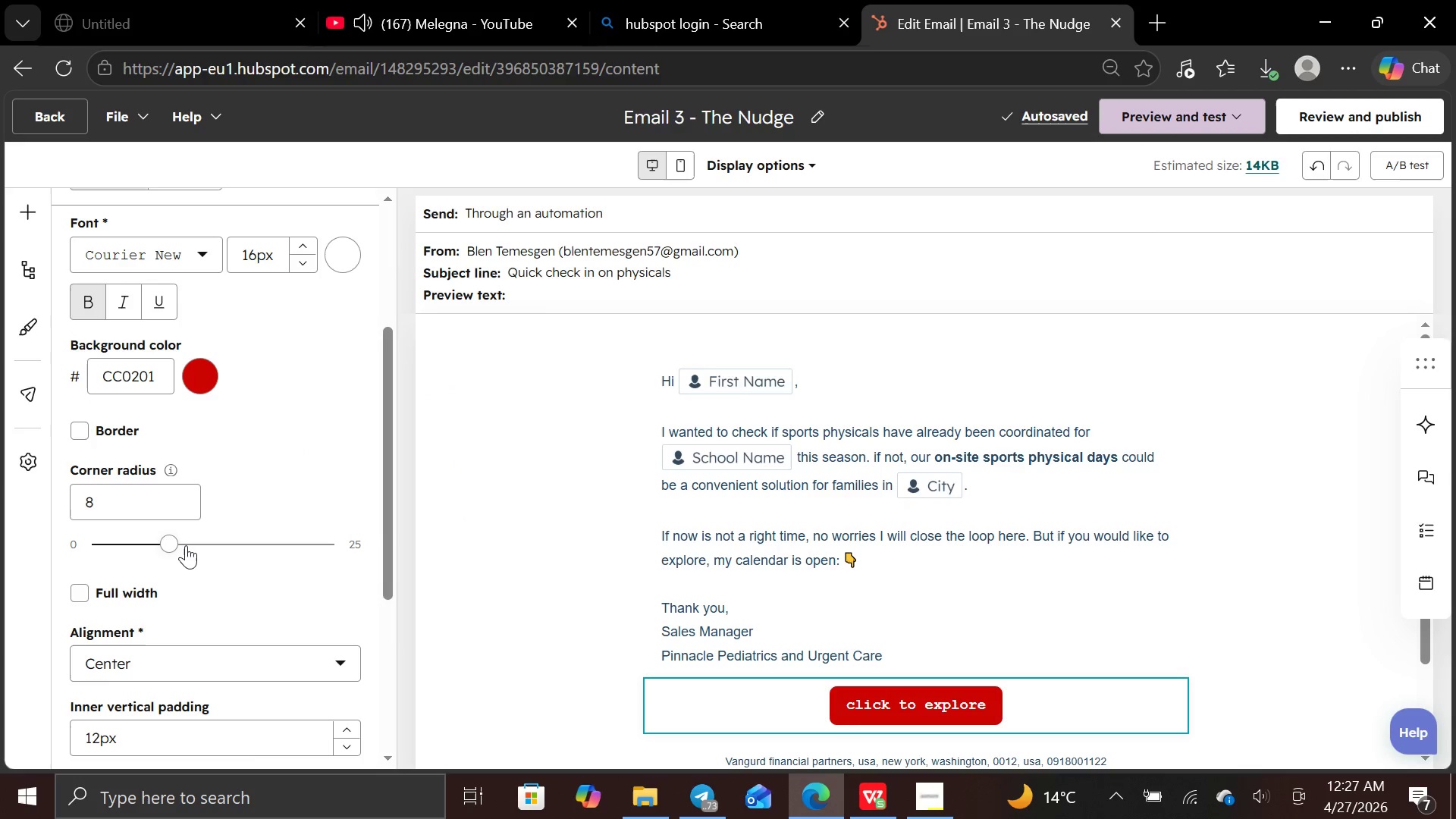 
left_click([186, 545])
 